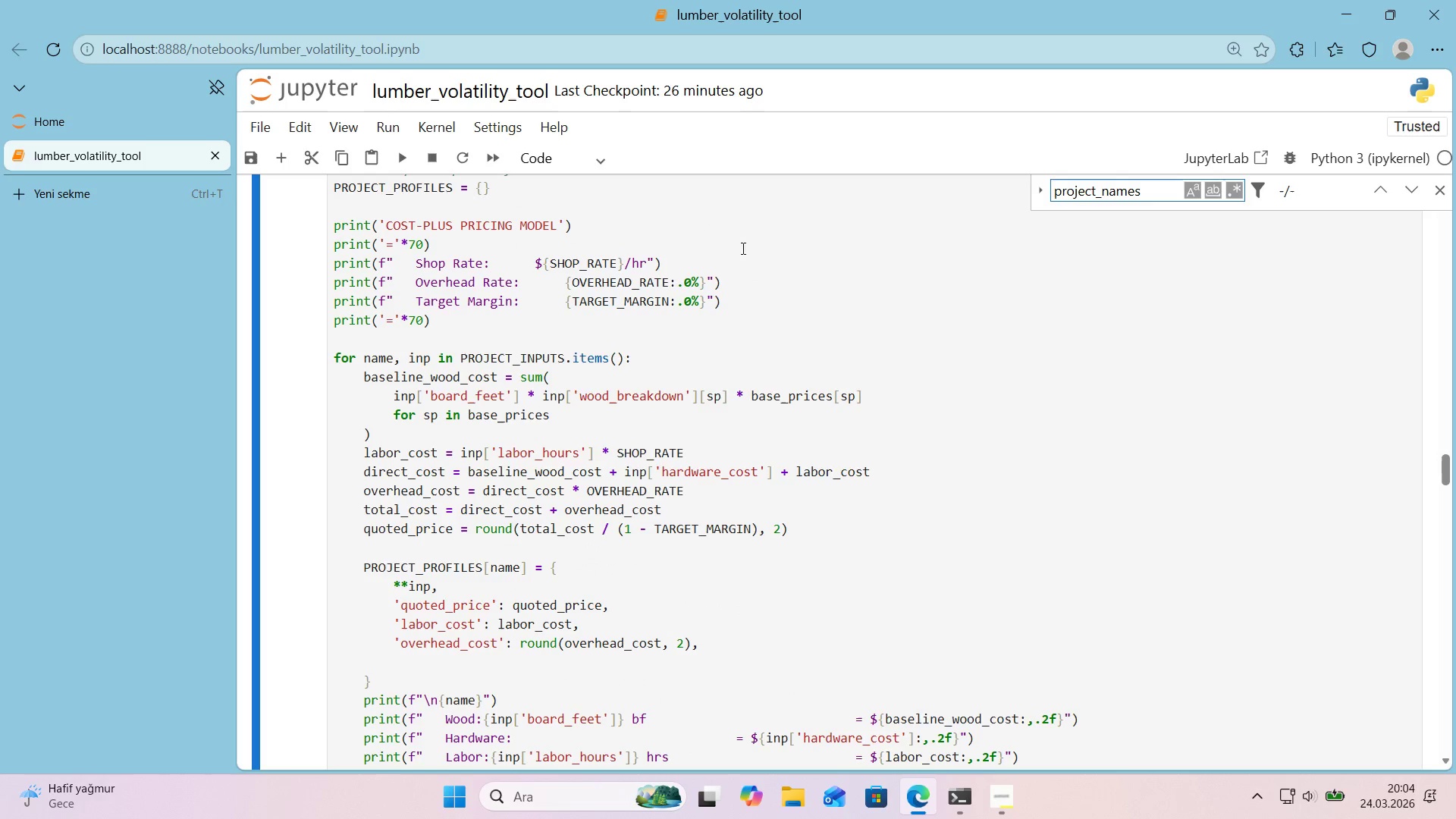 
left_click([1402, 189])
 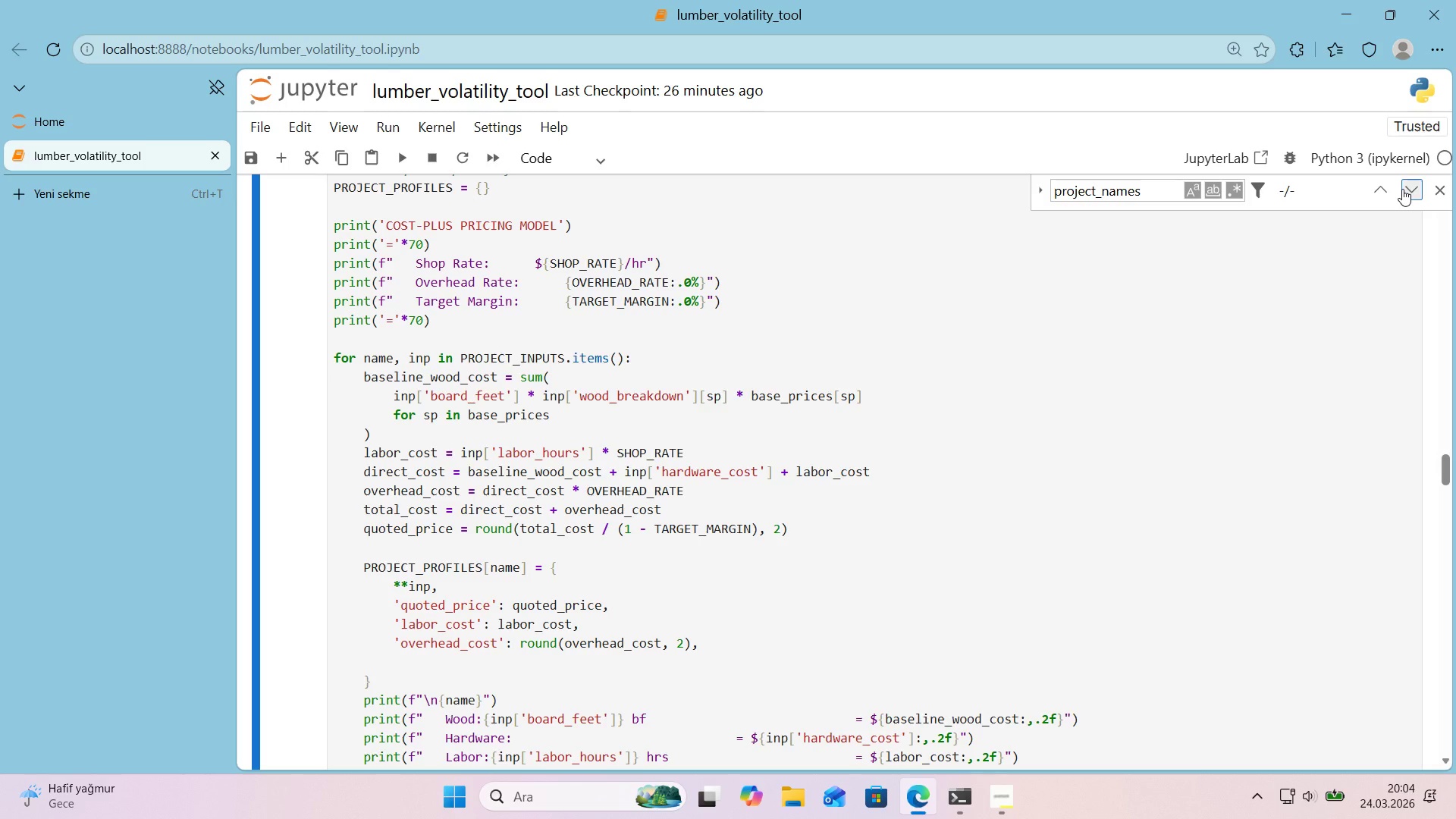 
key(Escape)
 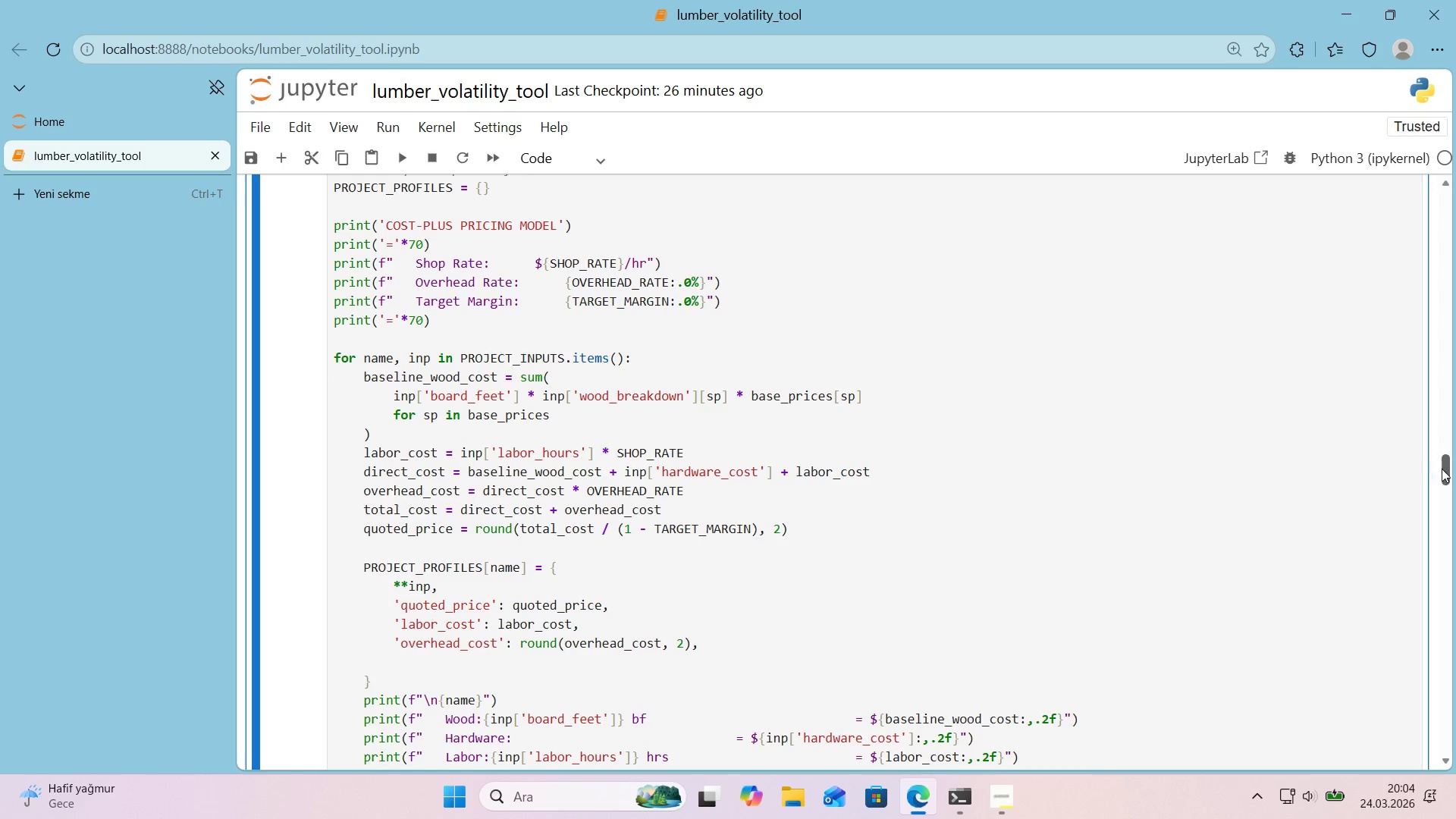 
left_click_drag(start_coordinate=[1445, 472], to_coordinate=[1455, 773])
 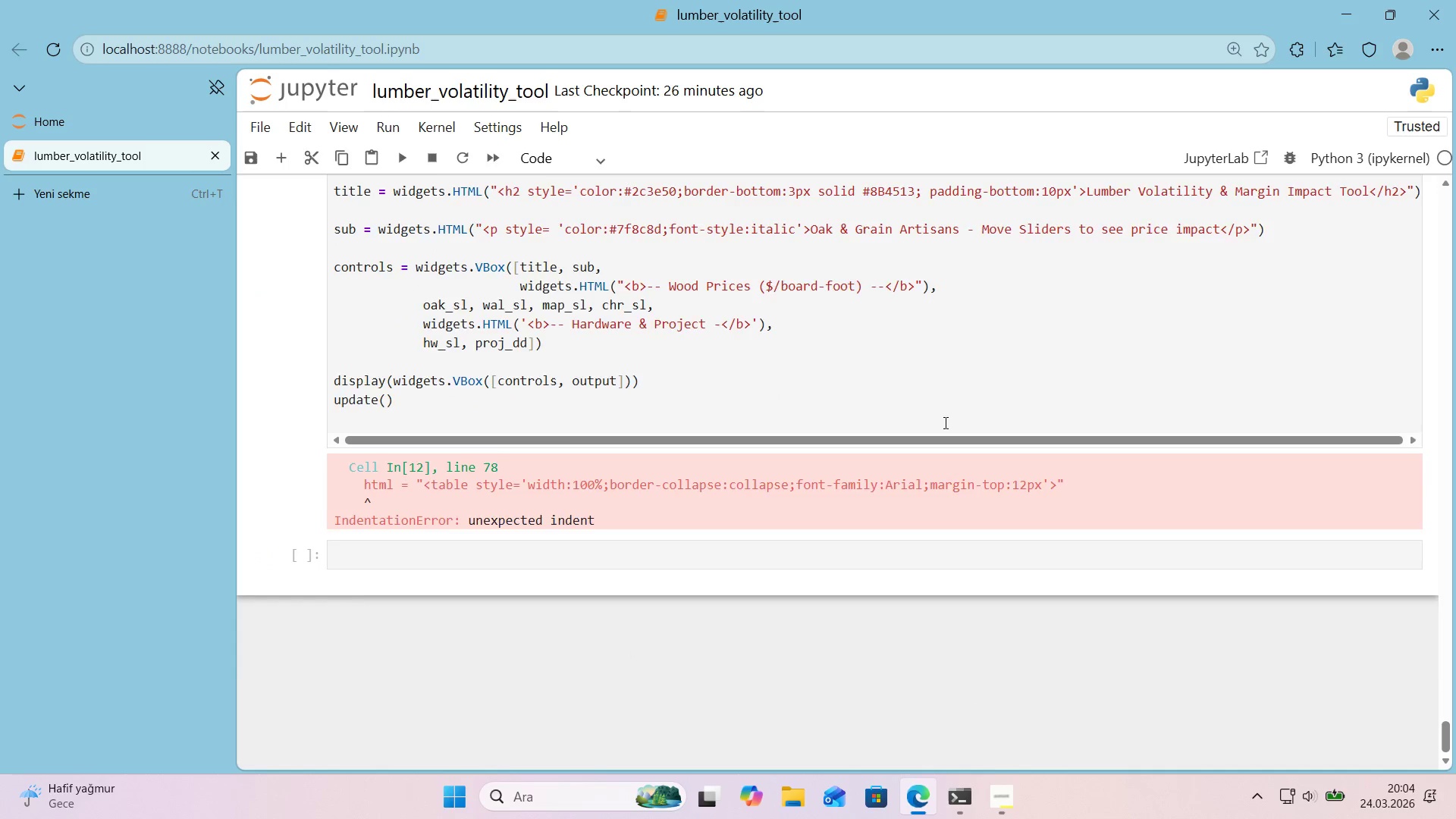 
left_click([918, 408])
 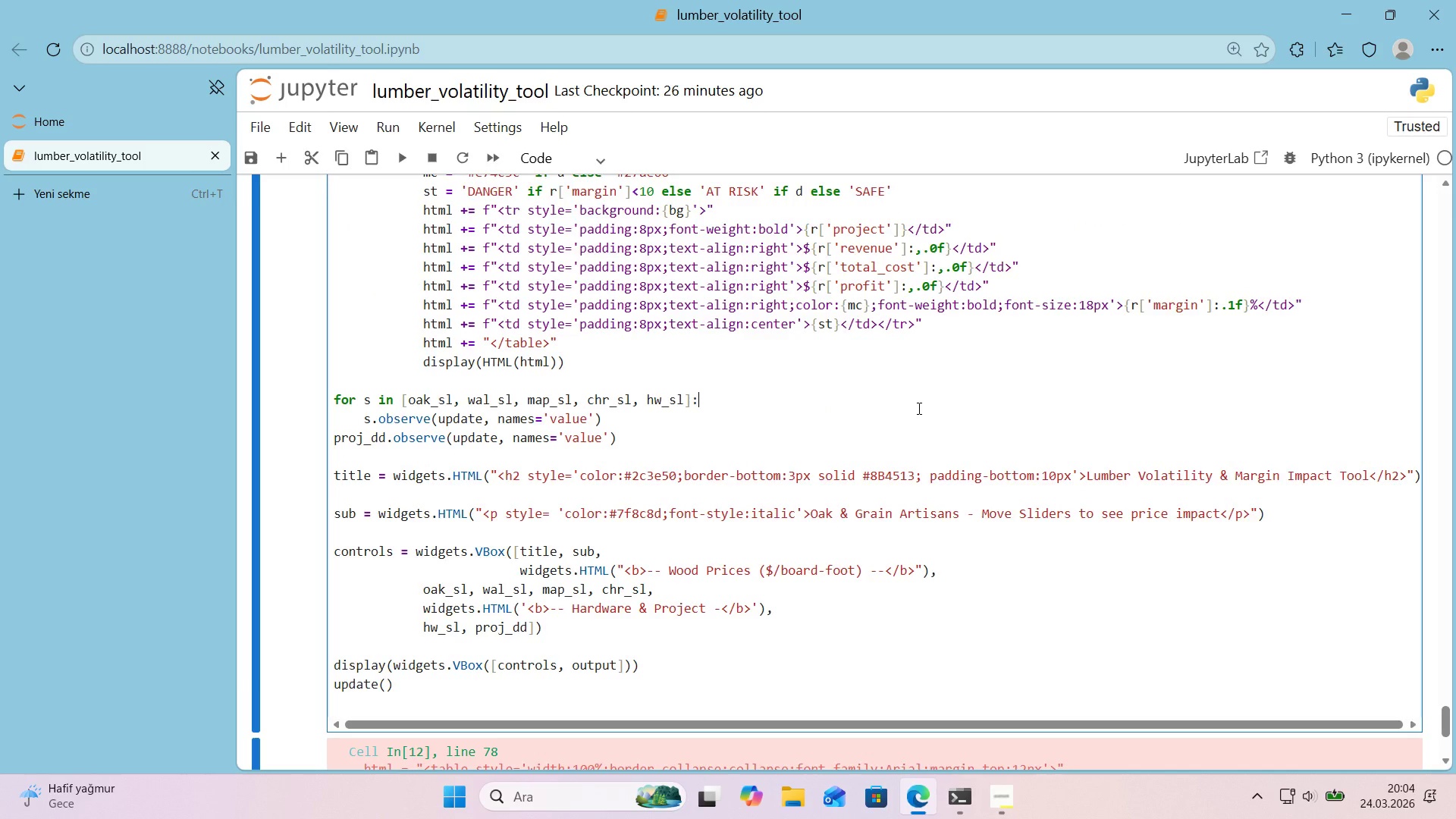 
scroll: coordinate [913, 406], scroll_direction: up, amount: 10.0
 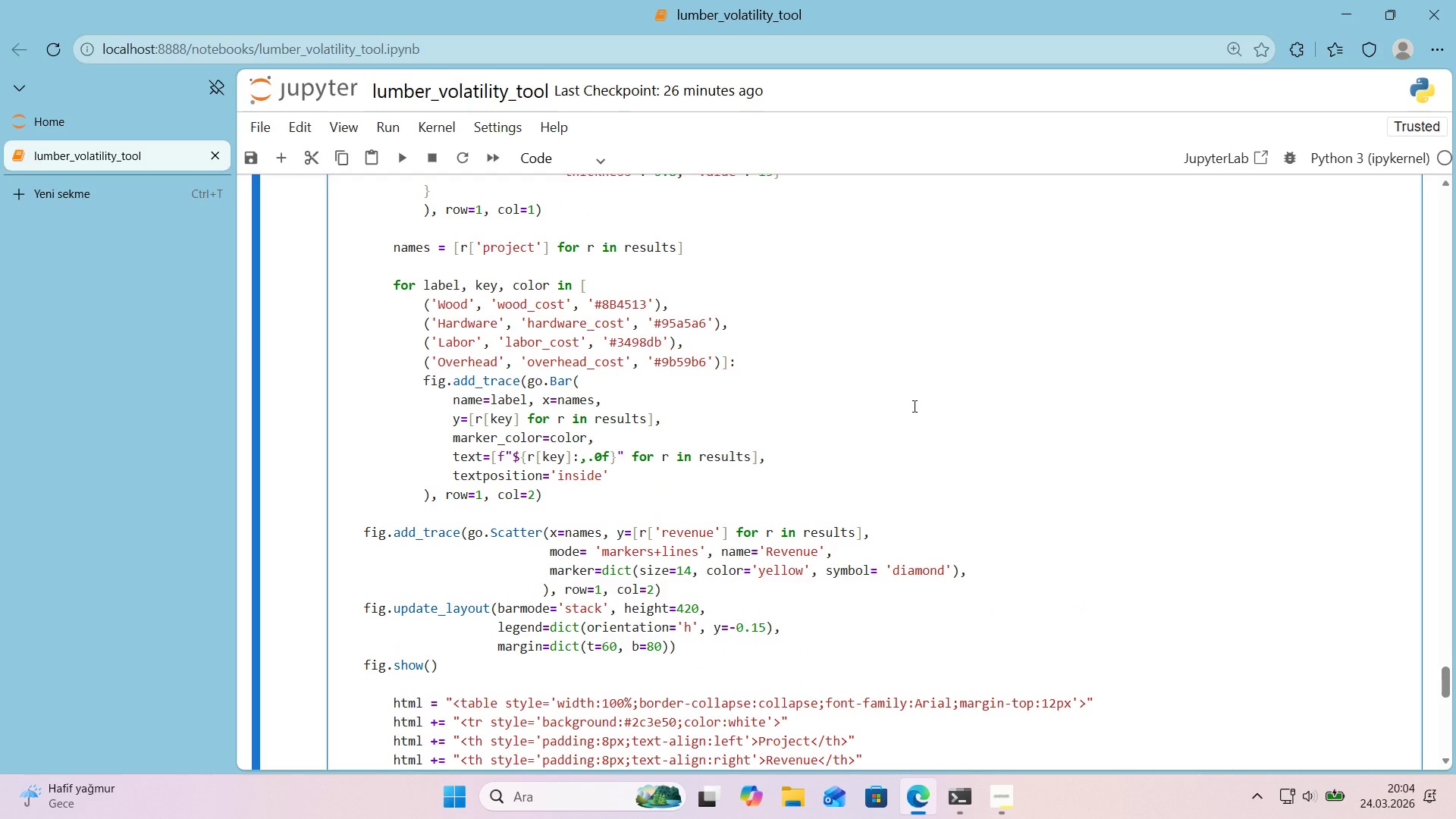 
wait(9.62)
 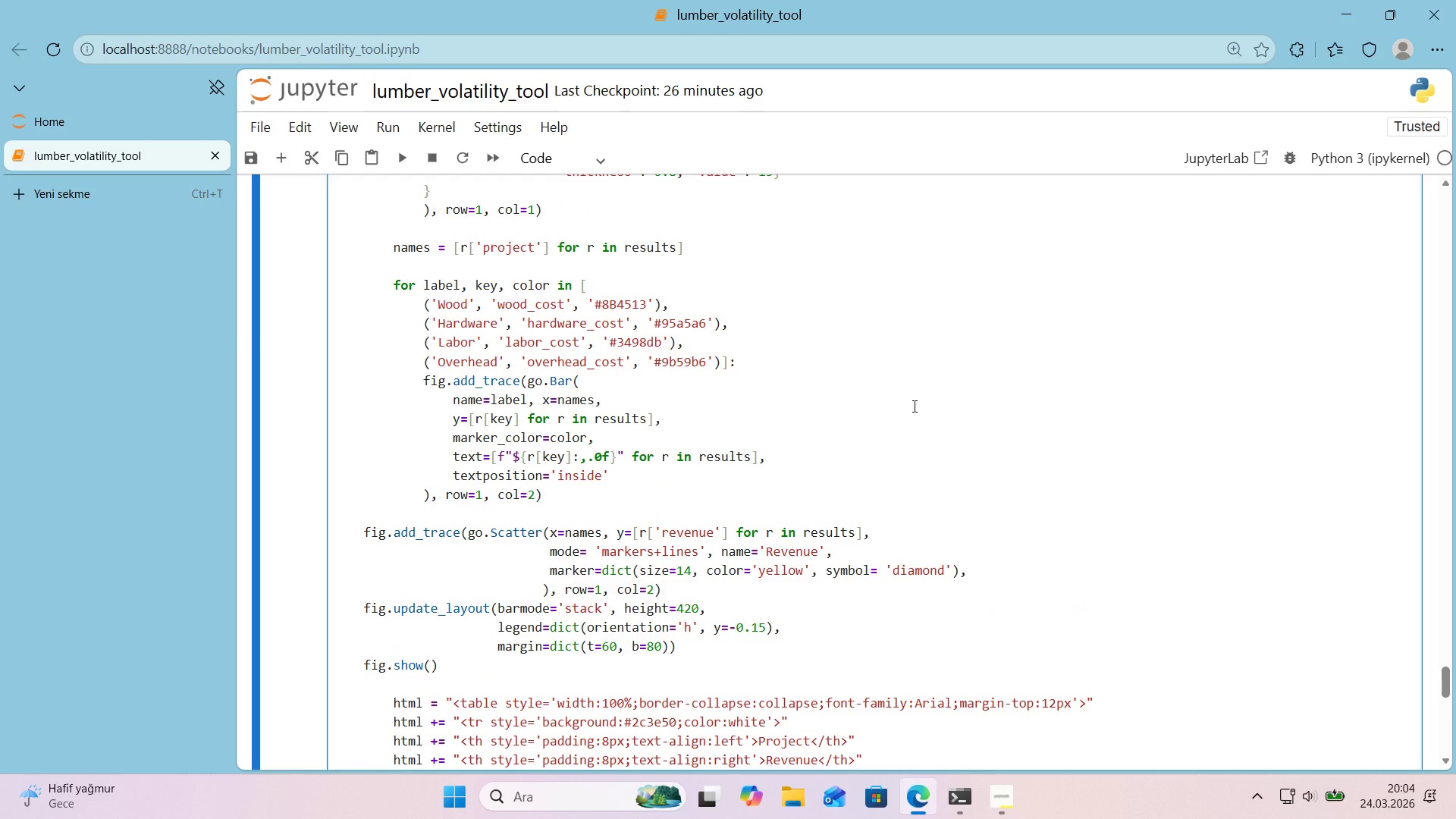 
scroll: coordinate [853, 394], scroll_direction: down, amount: 2.0
 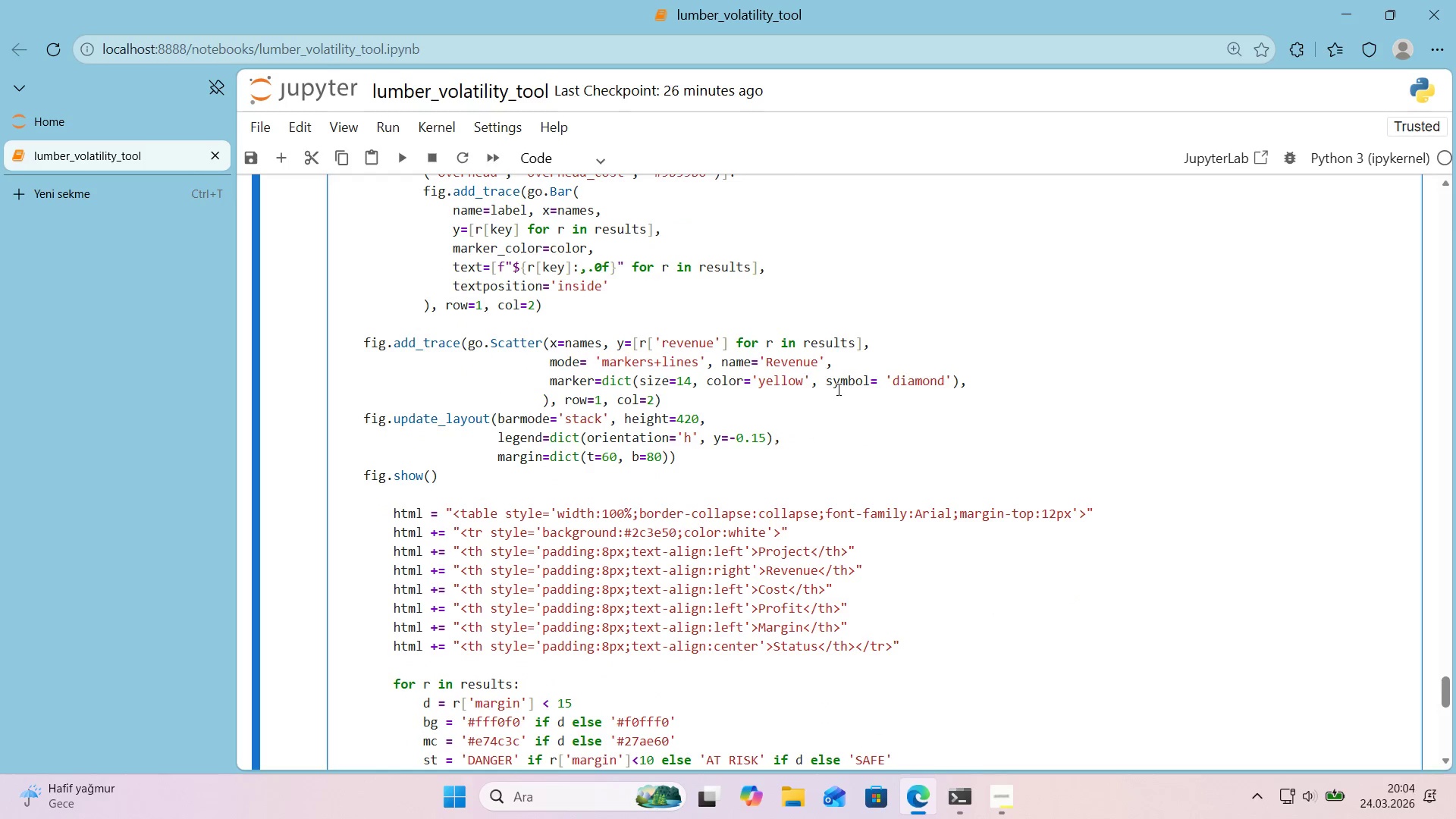 
left_click([366, 474])
 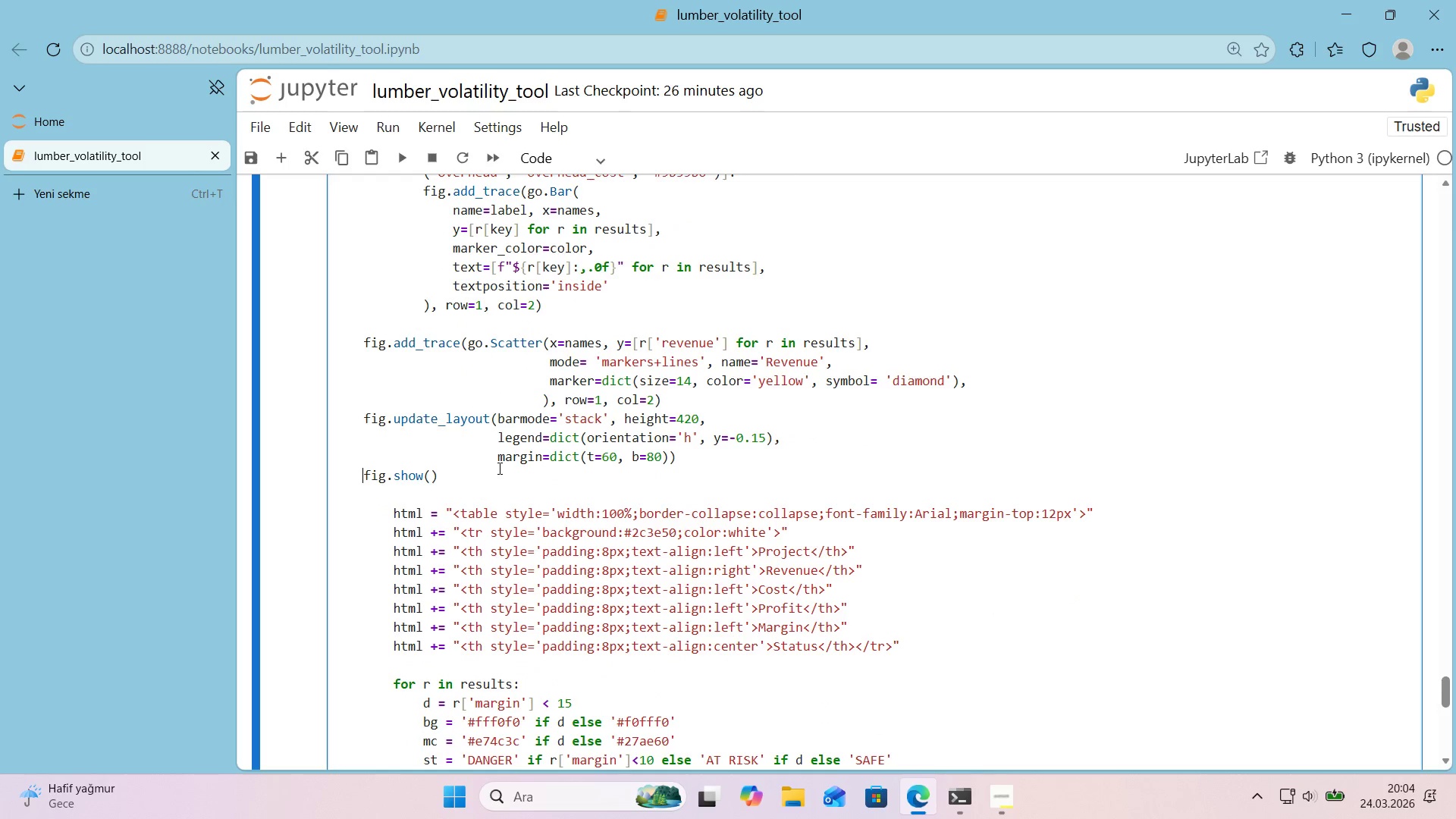 
key(Tab)
 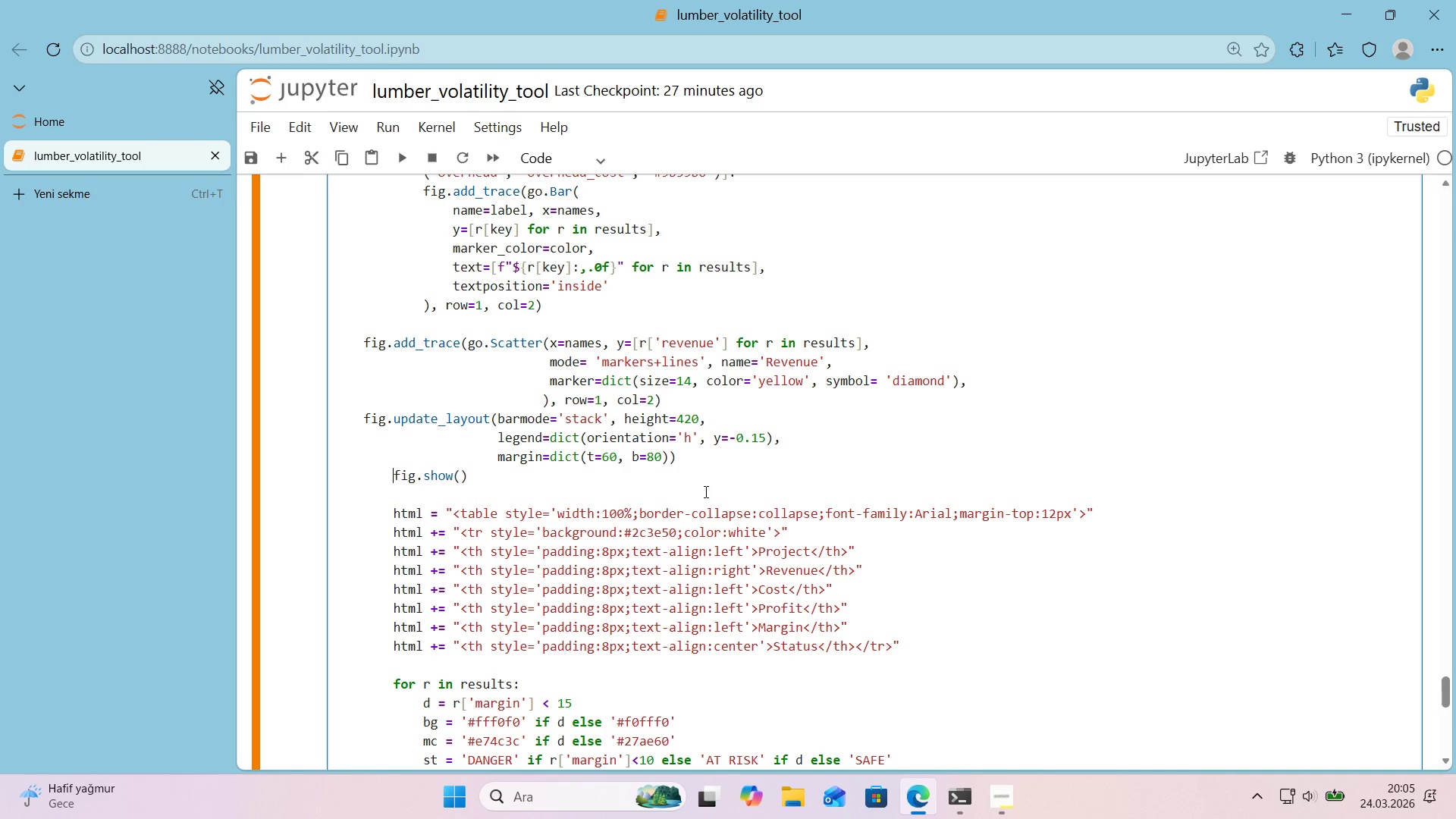 
wait(38.75)
 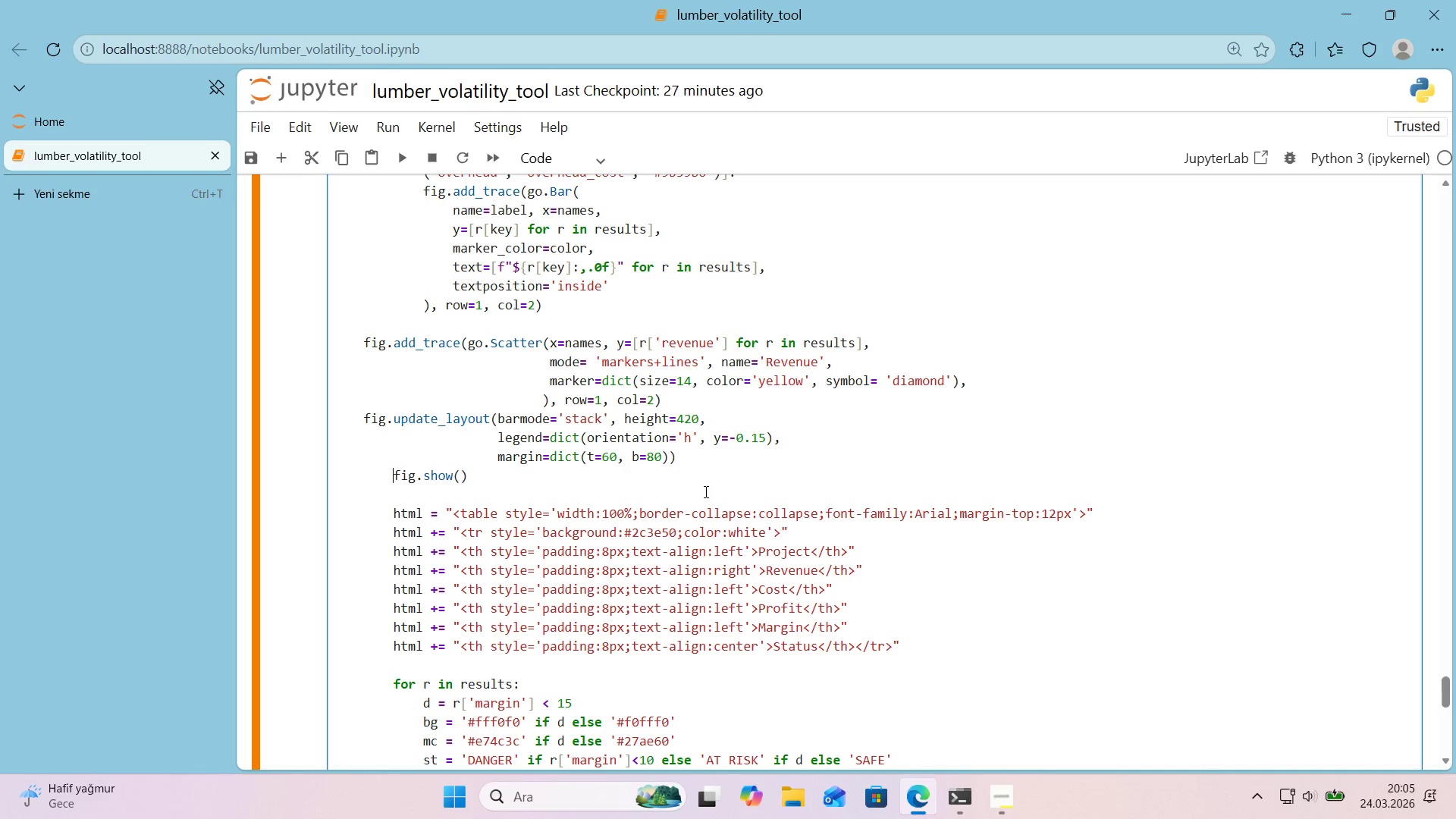 
left_click([698, 488])
 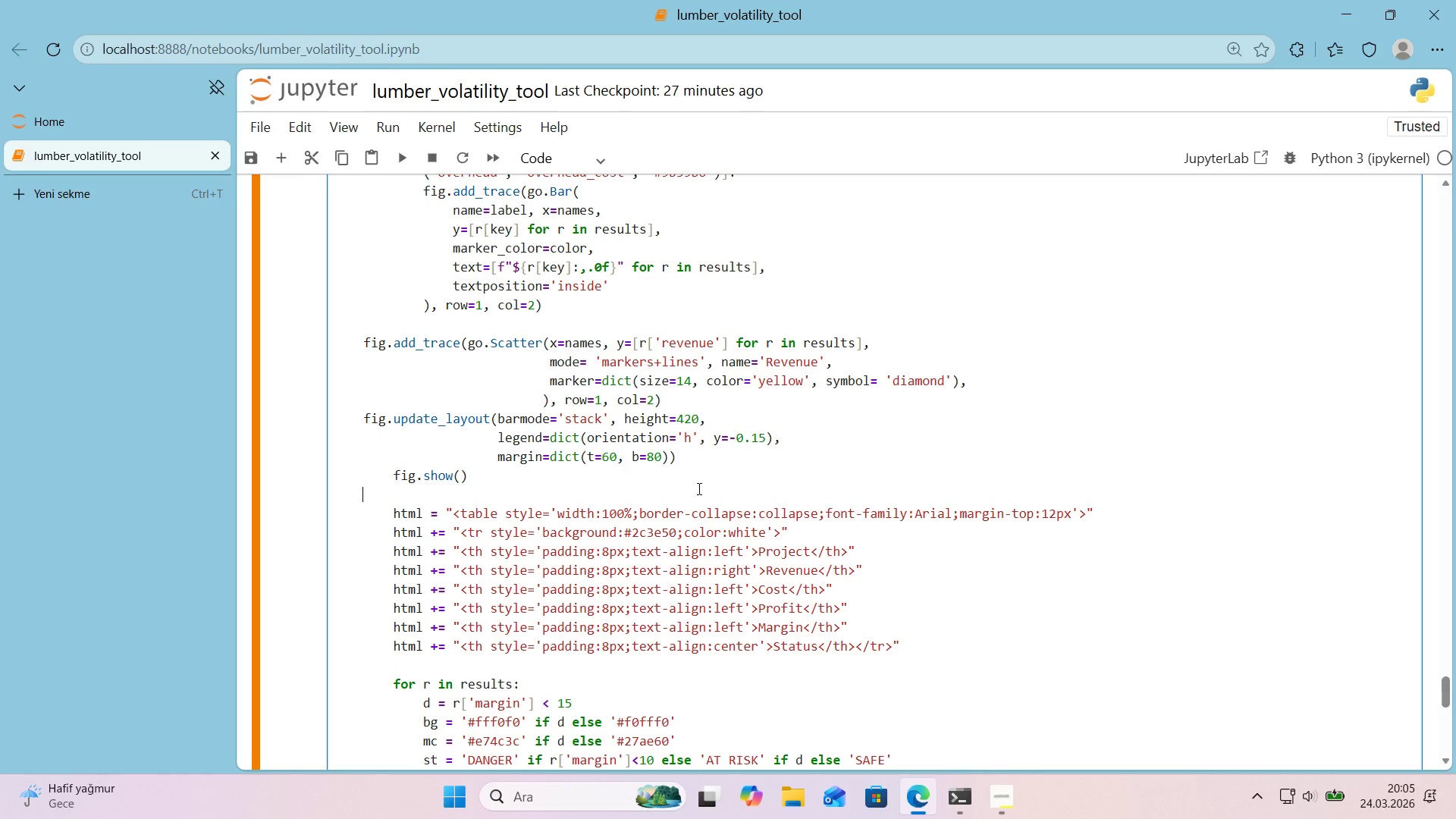 
key(Control+A)
 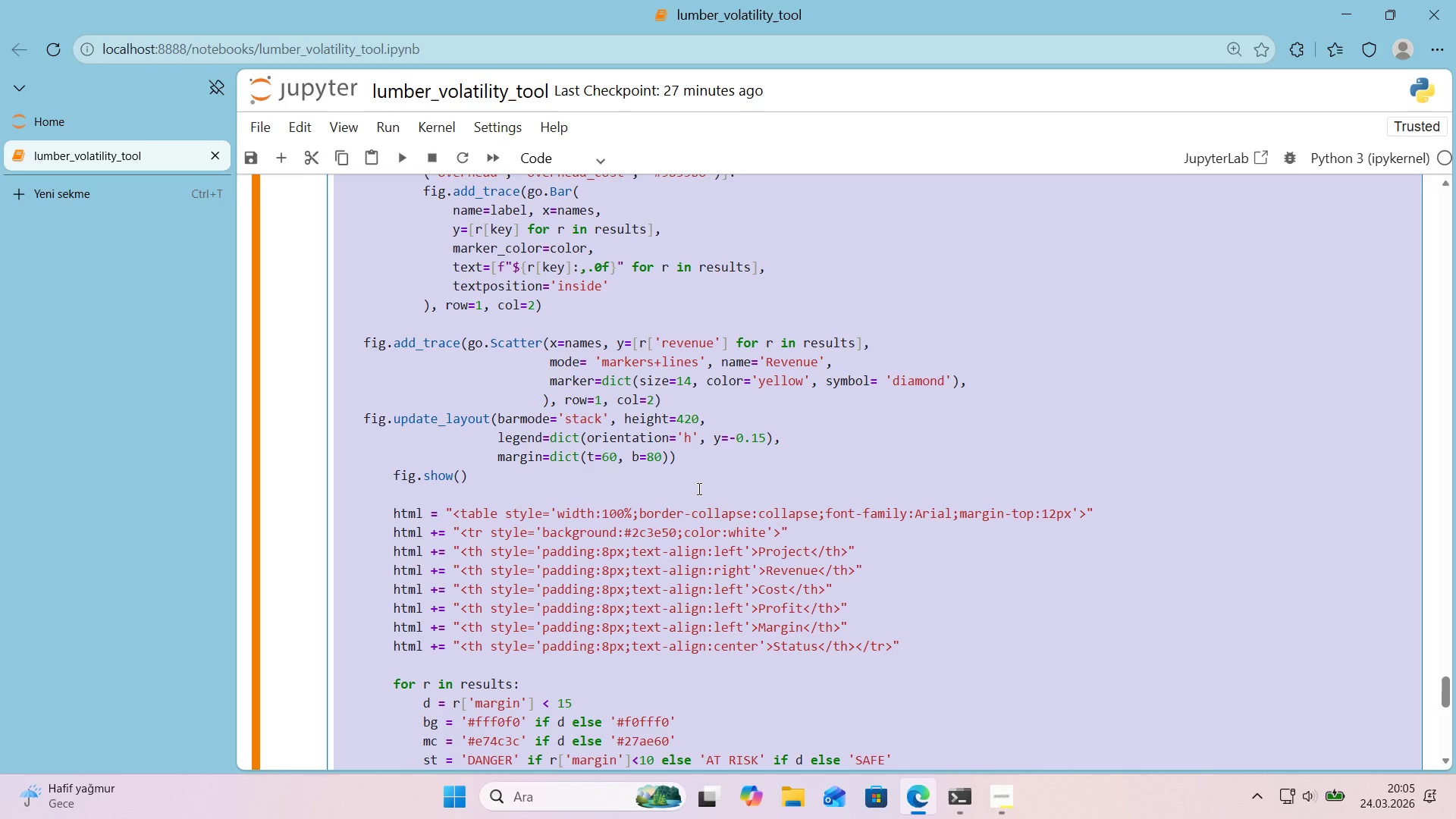 
key(Control+C)
 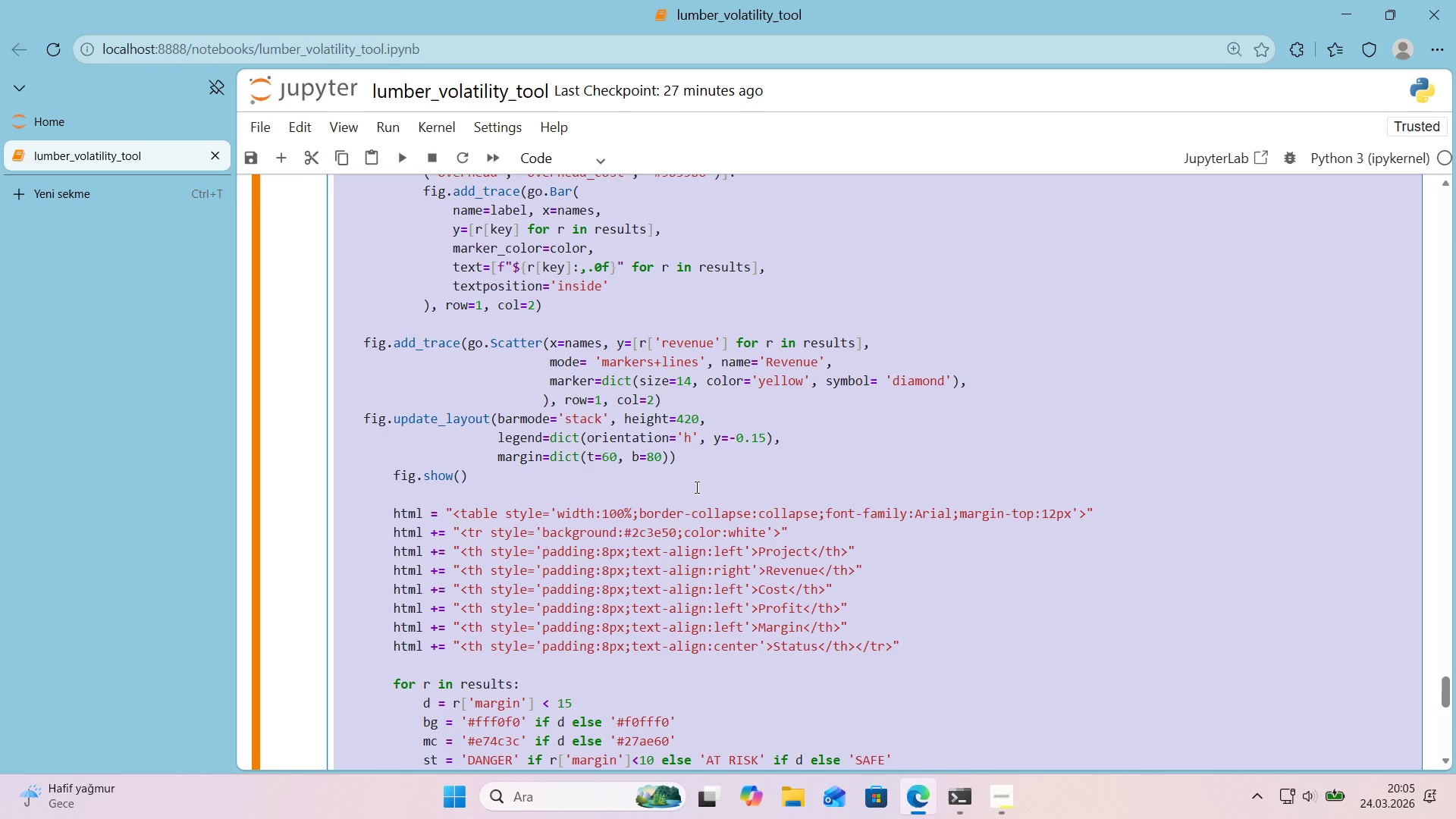 
left_click([695, 487])
 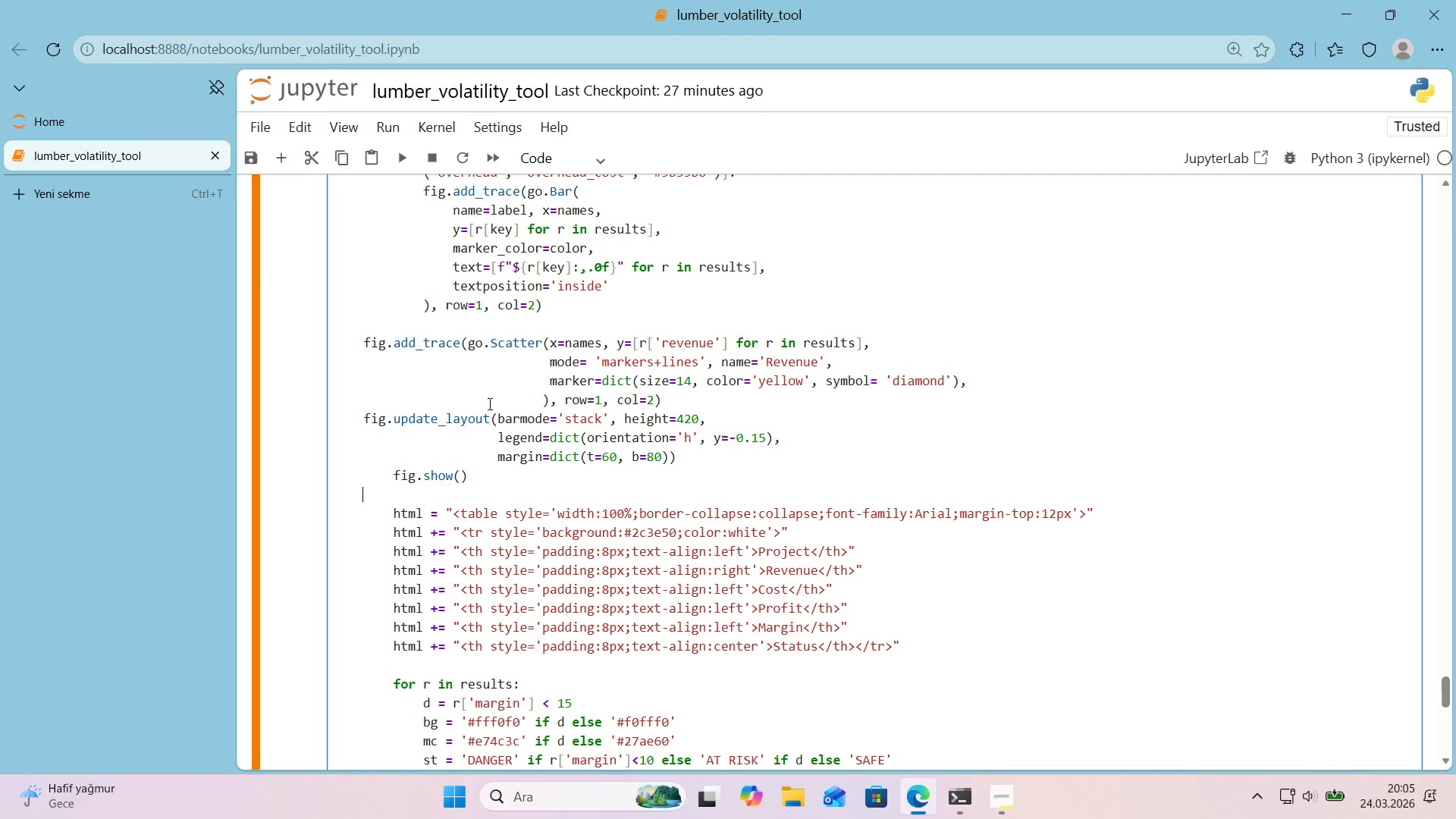 
left_click([144, 202])
 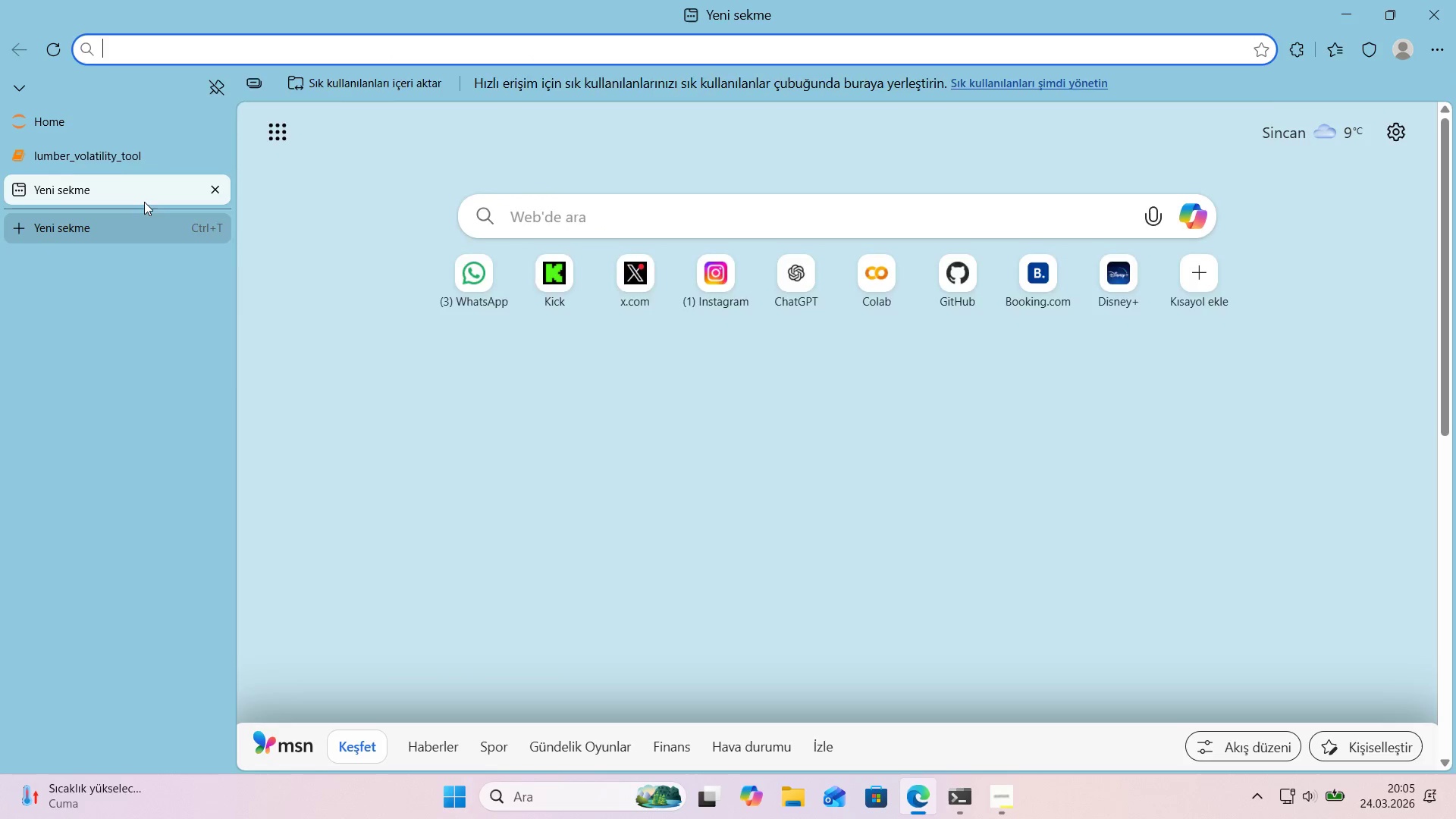 
type(claude)
 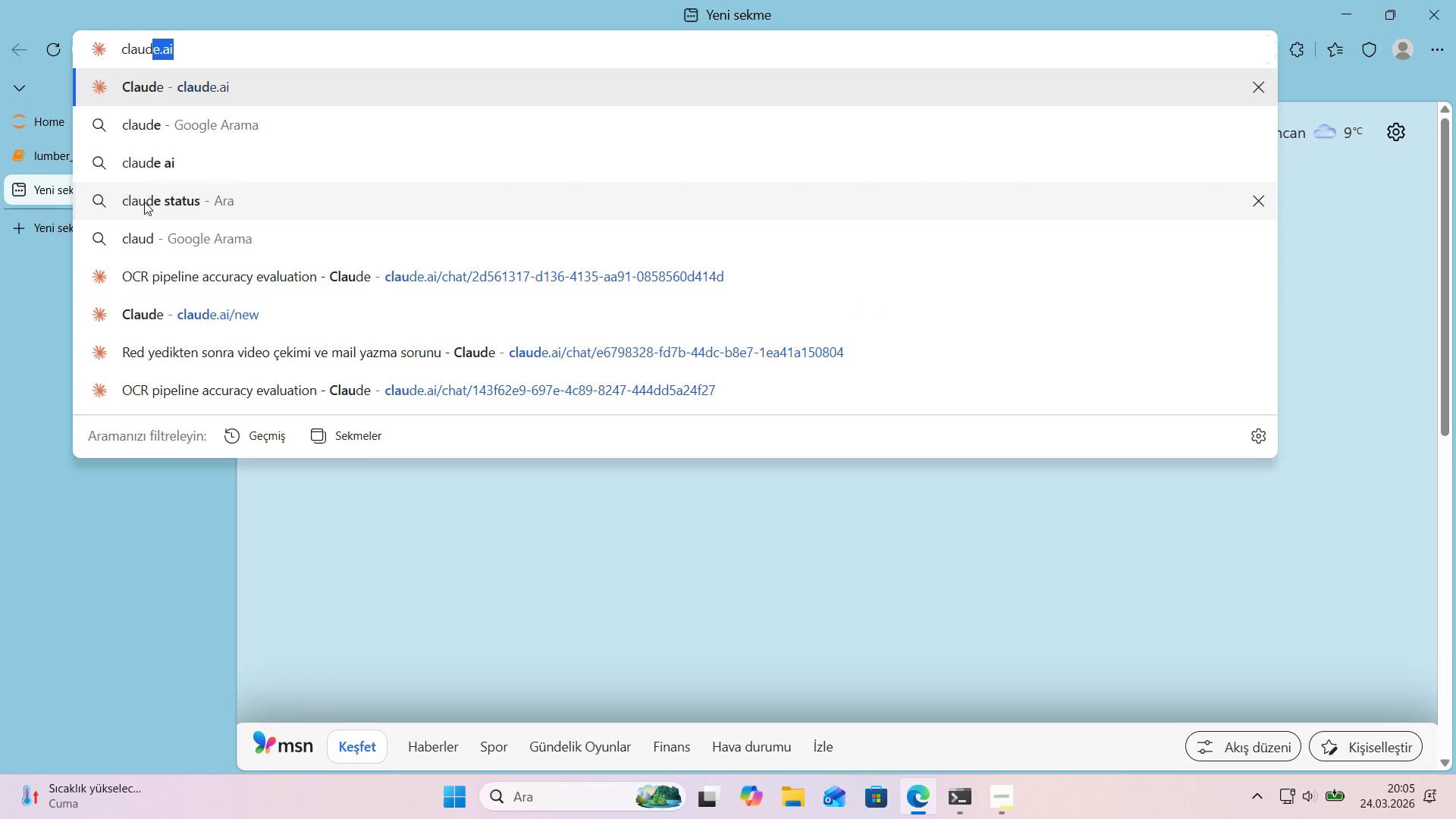 
key(Enter)
 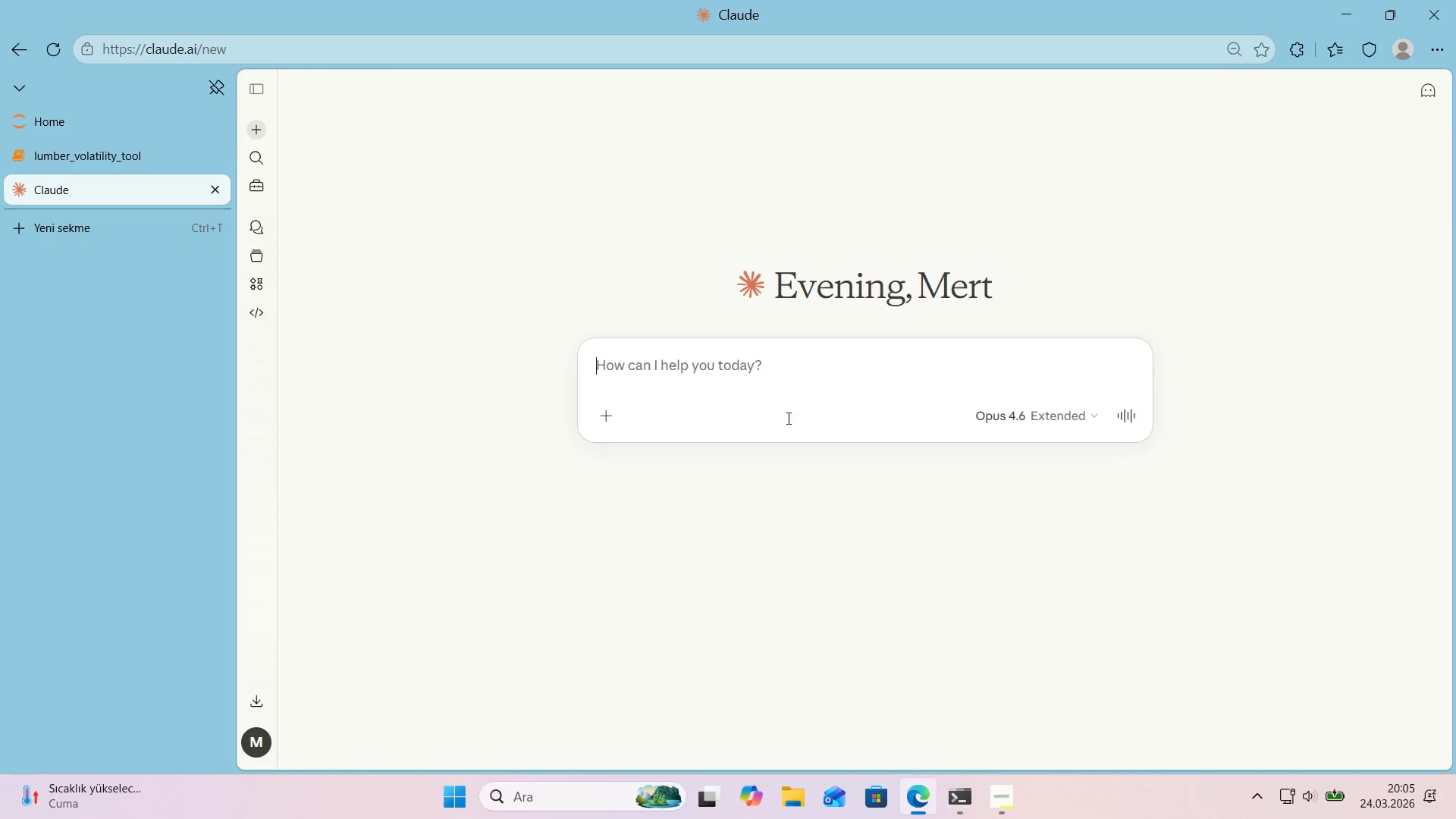 
key(Control+ControlLeft)
 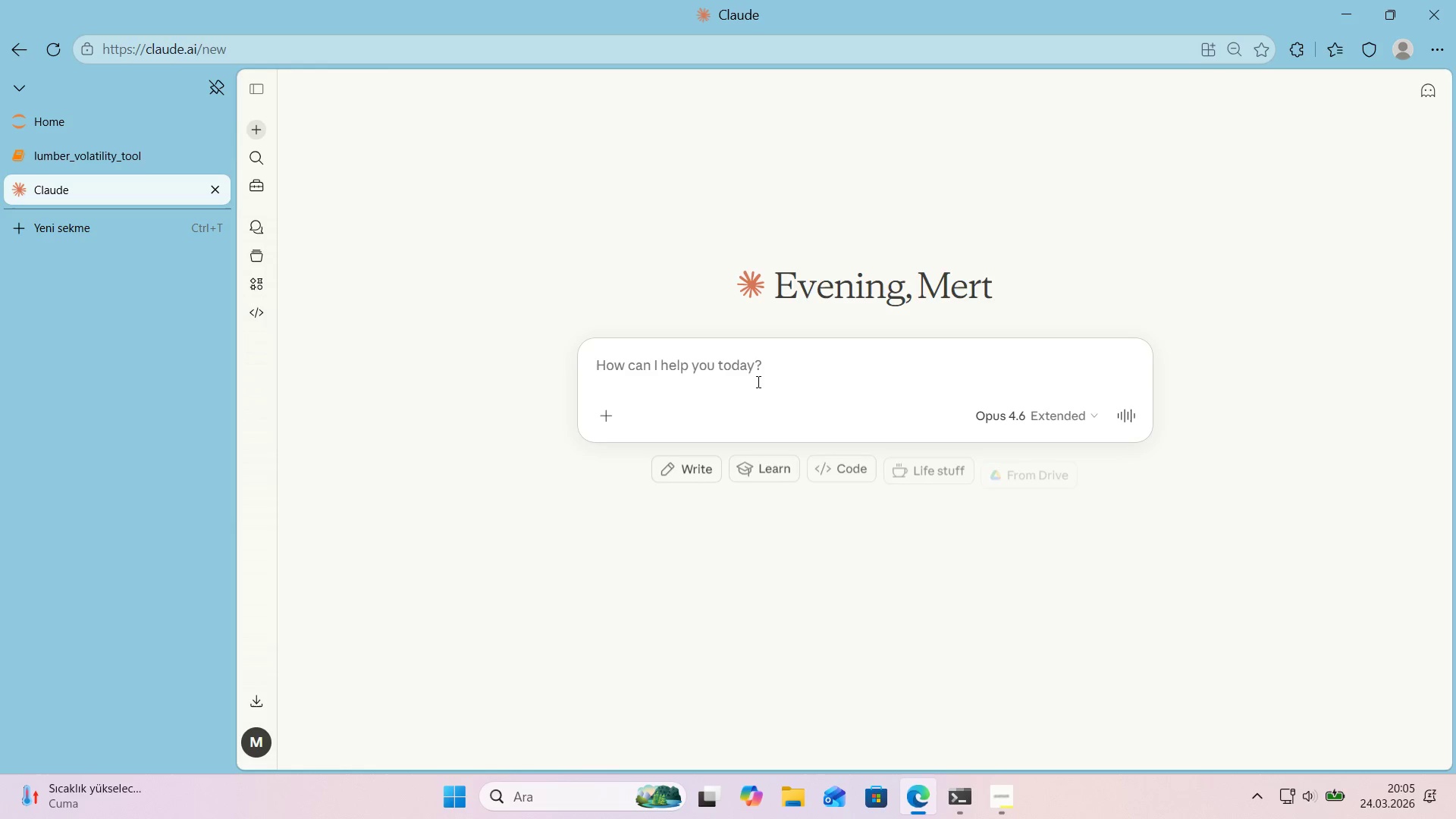 
key(Control+V)
 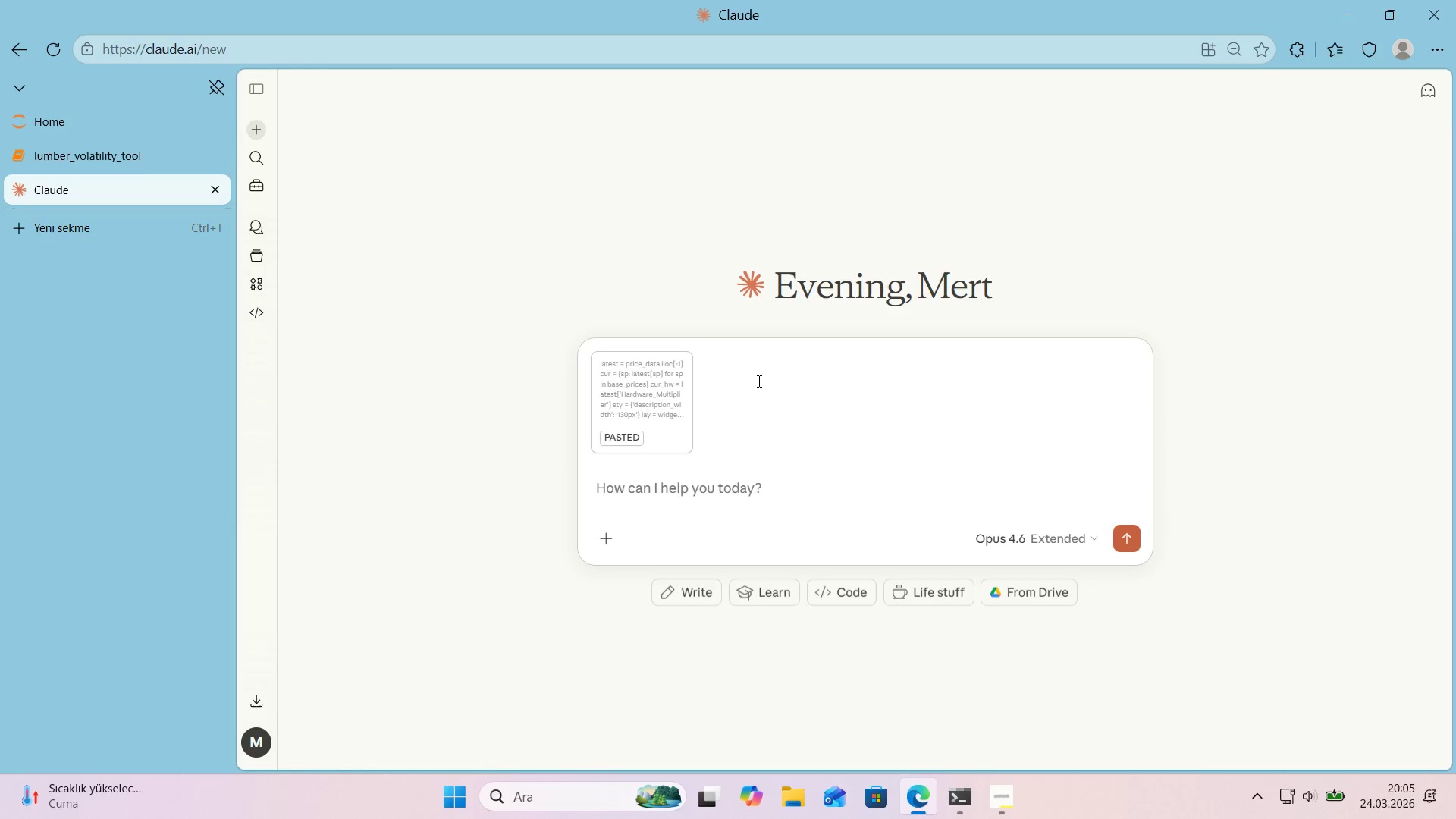 
type(can you f'x 'ndentat'on erorr)
key(Backspace)
key(Backspace)
key(Backspace)
type(ror and then share me)
 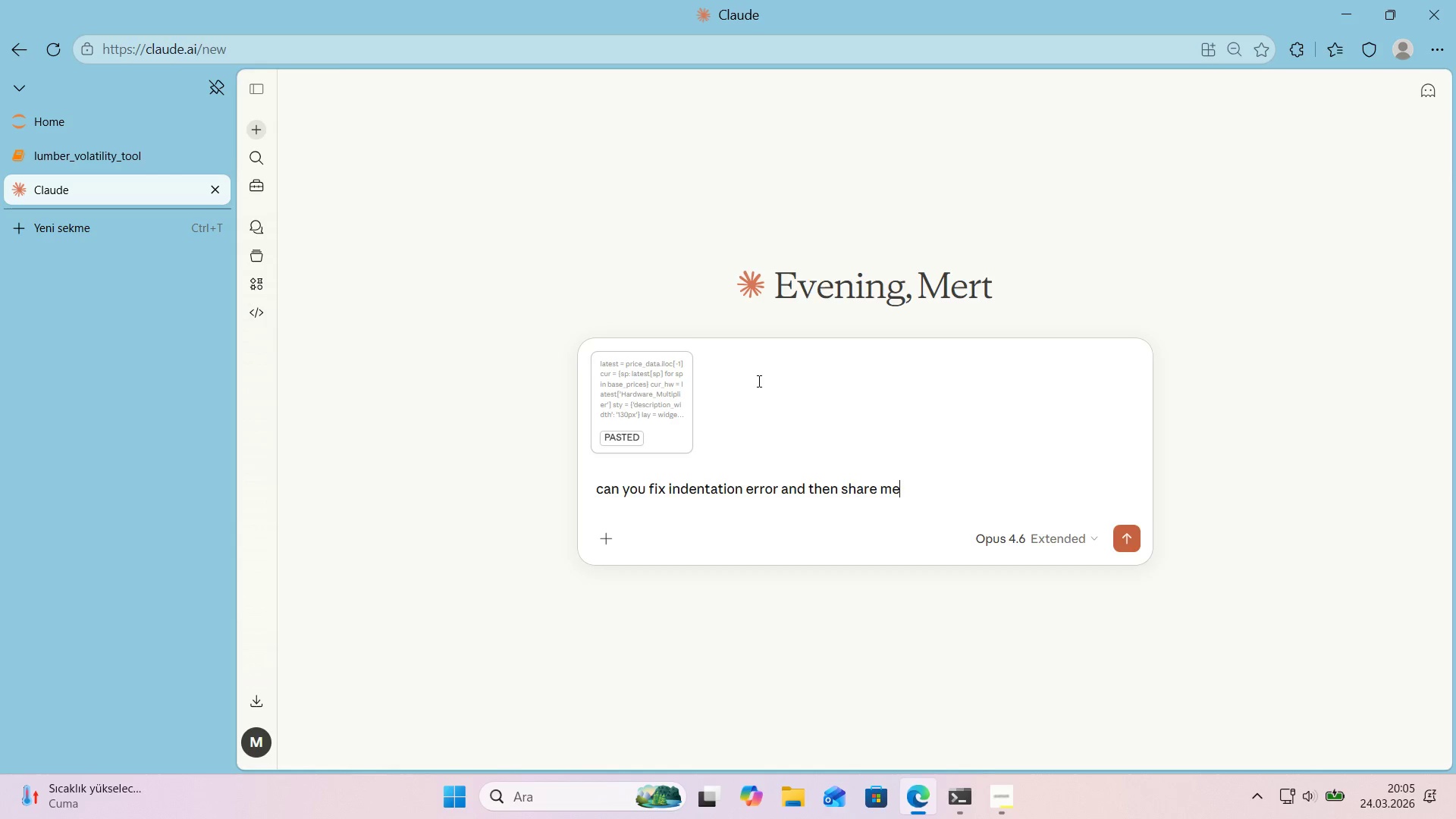 
key(Enter)
 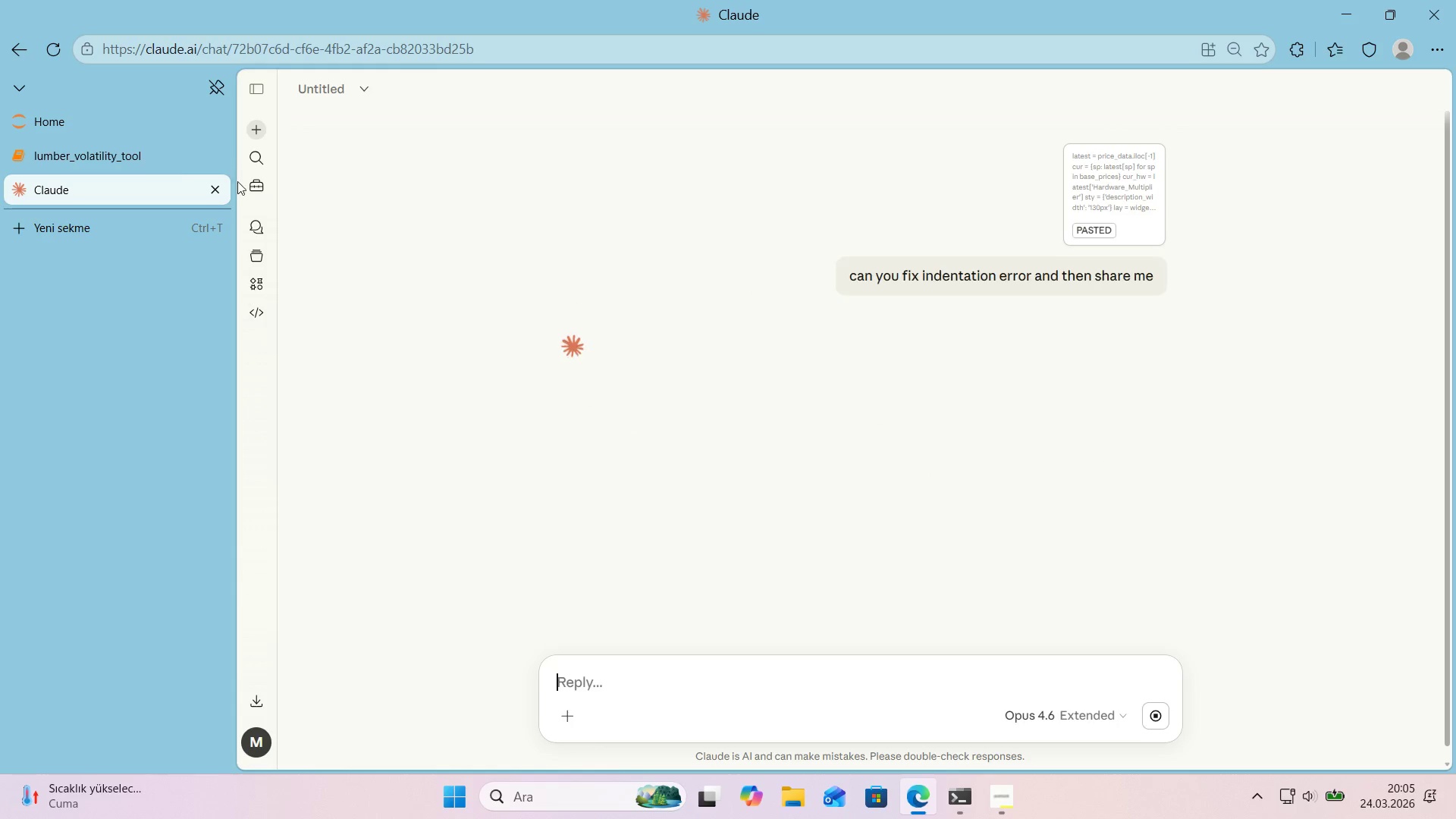 
left_click([140, 154])
 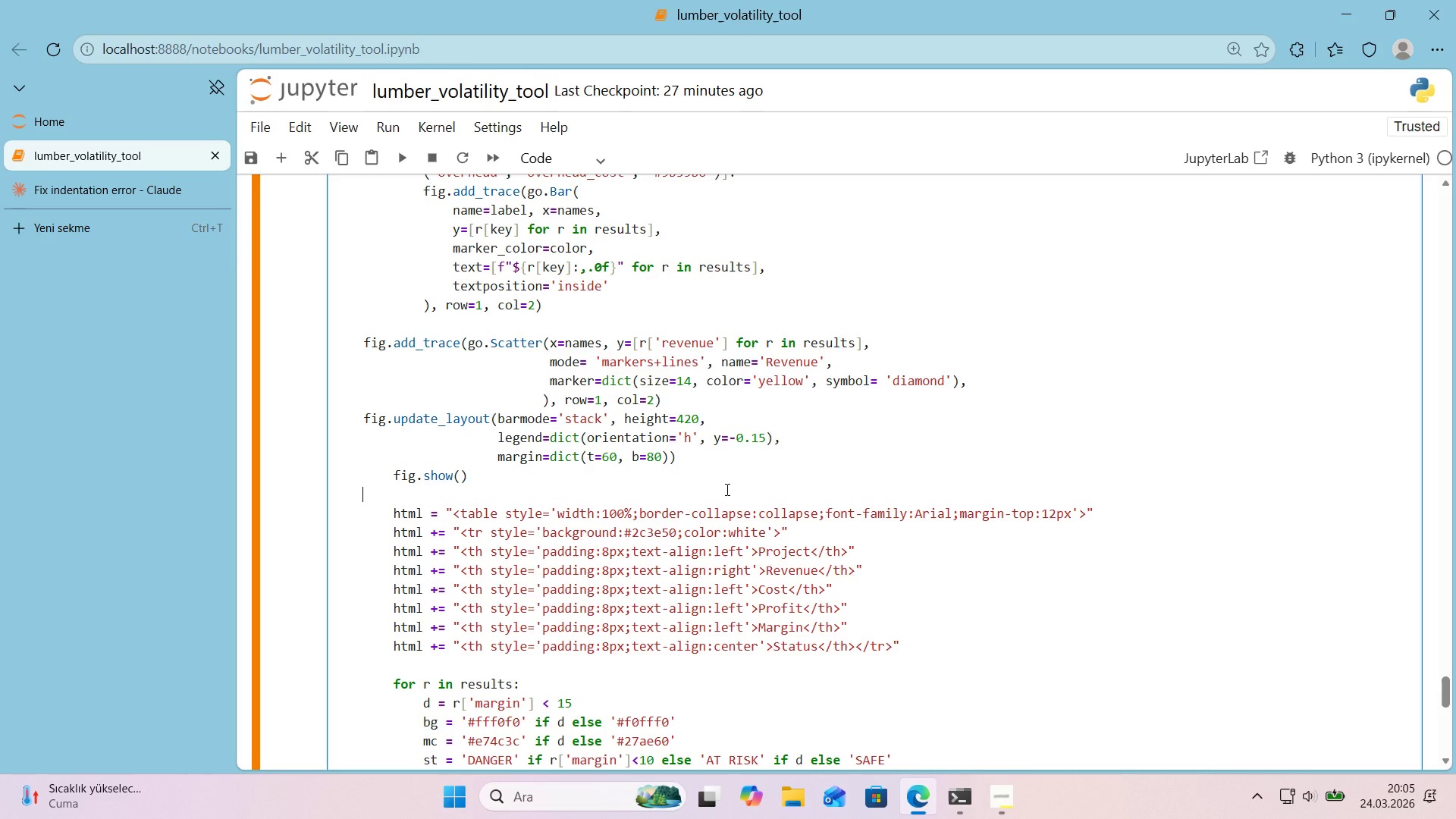 
scroll: coordinate [688, 469], scroll_direction: down, amount: 2.0
 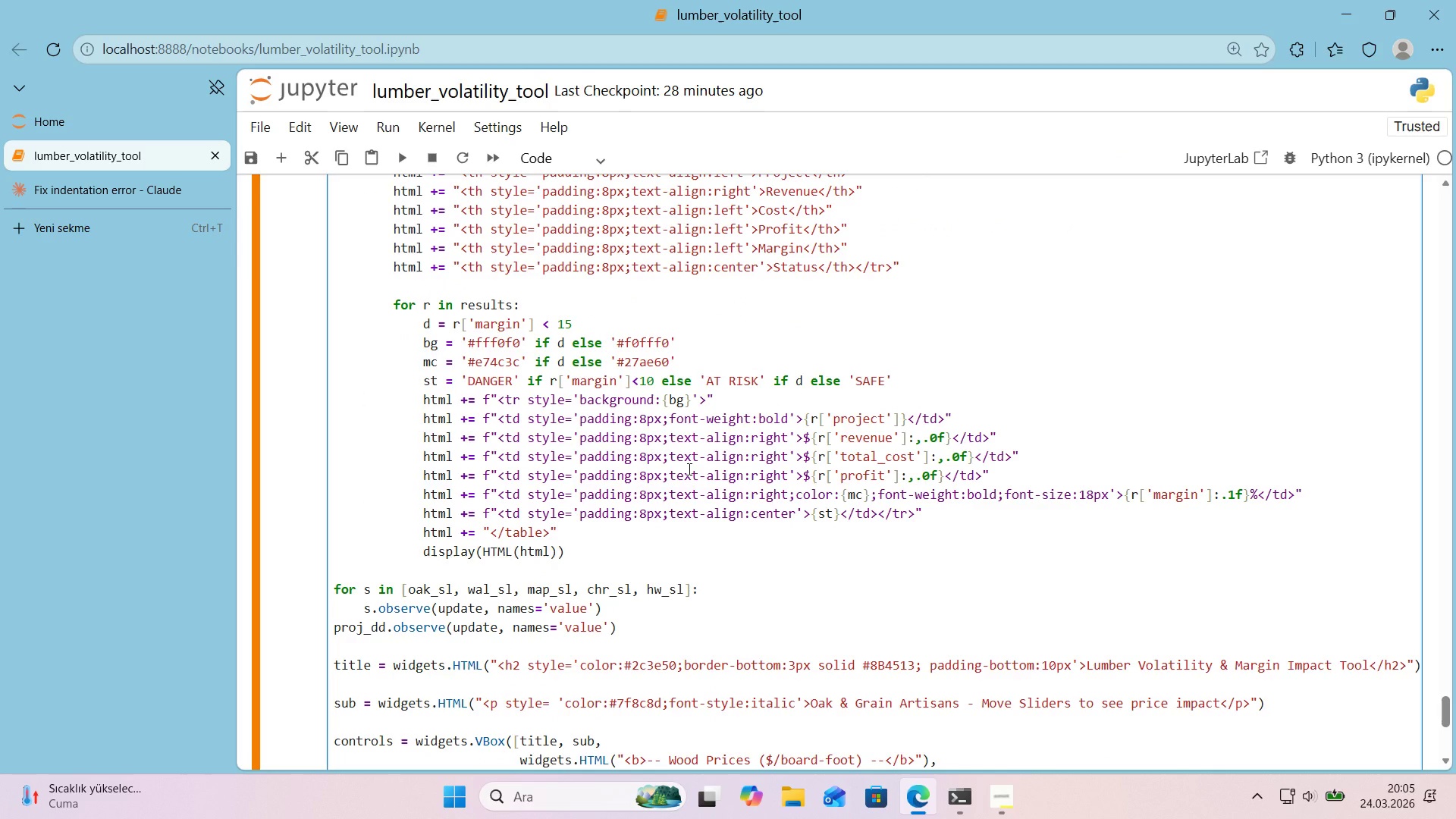 
scroll: coordinate [682, 463], scroll_direction: up, amount: 2.0
 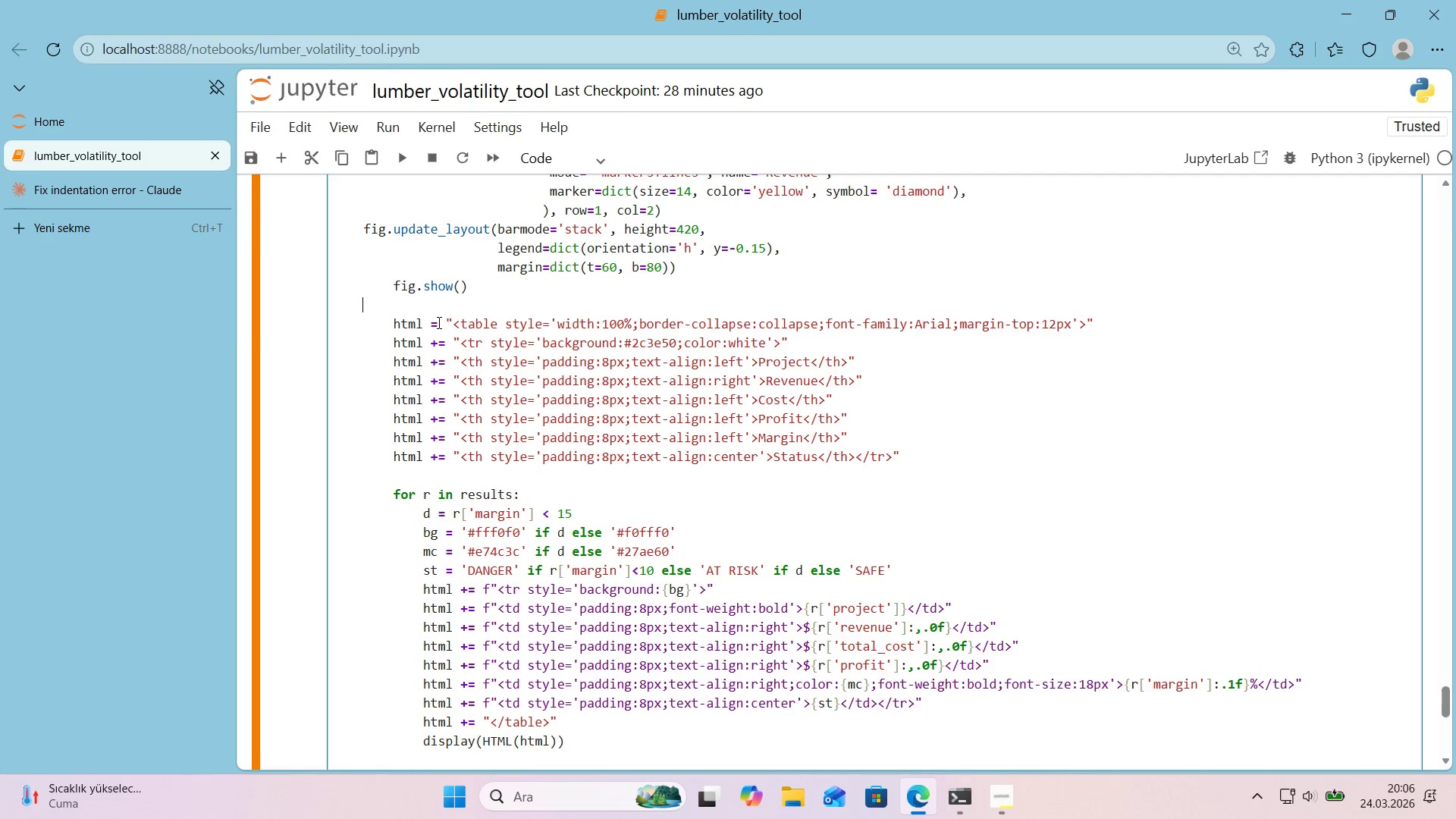 
wait(23.55)
 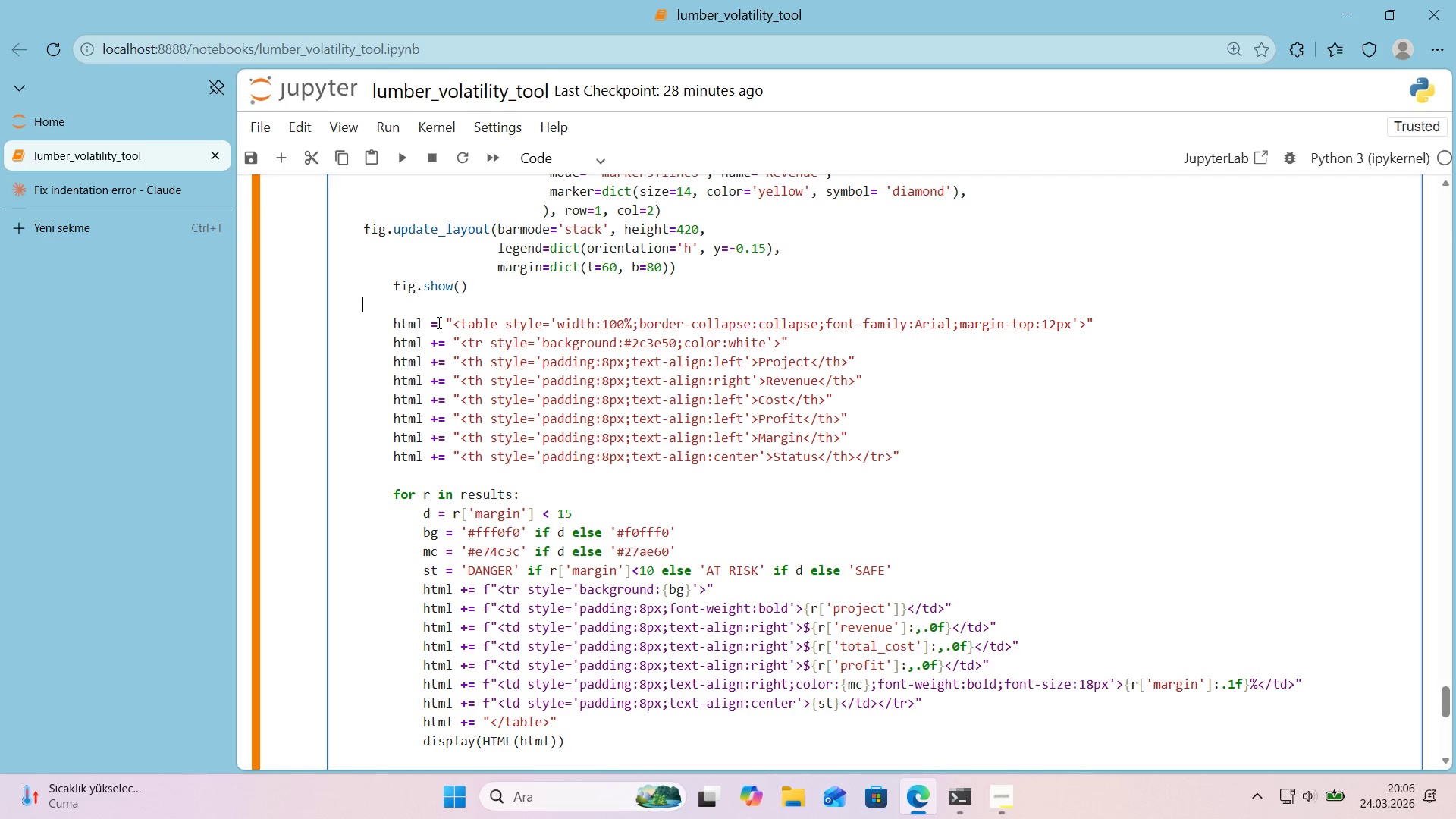 
left_click([133, 197])
 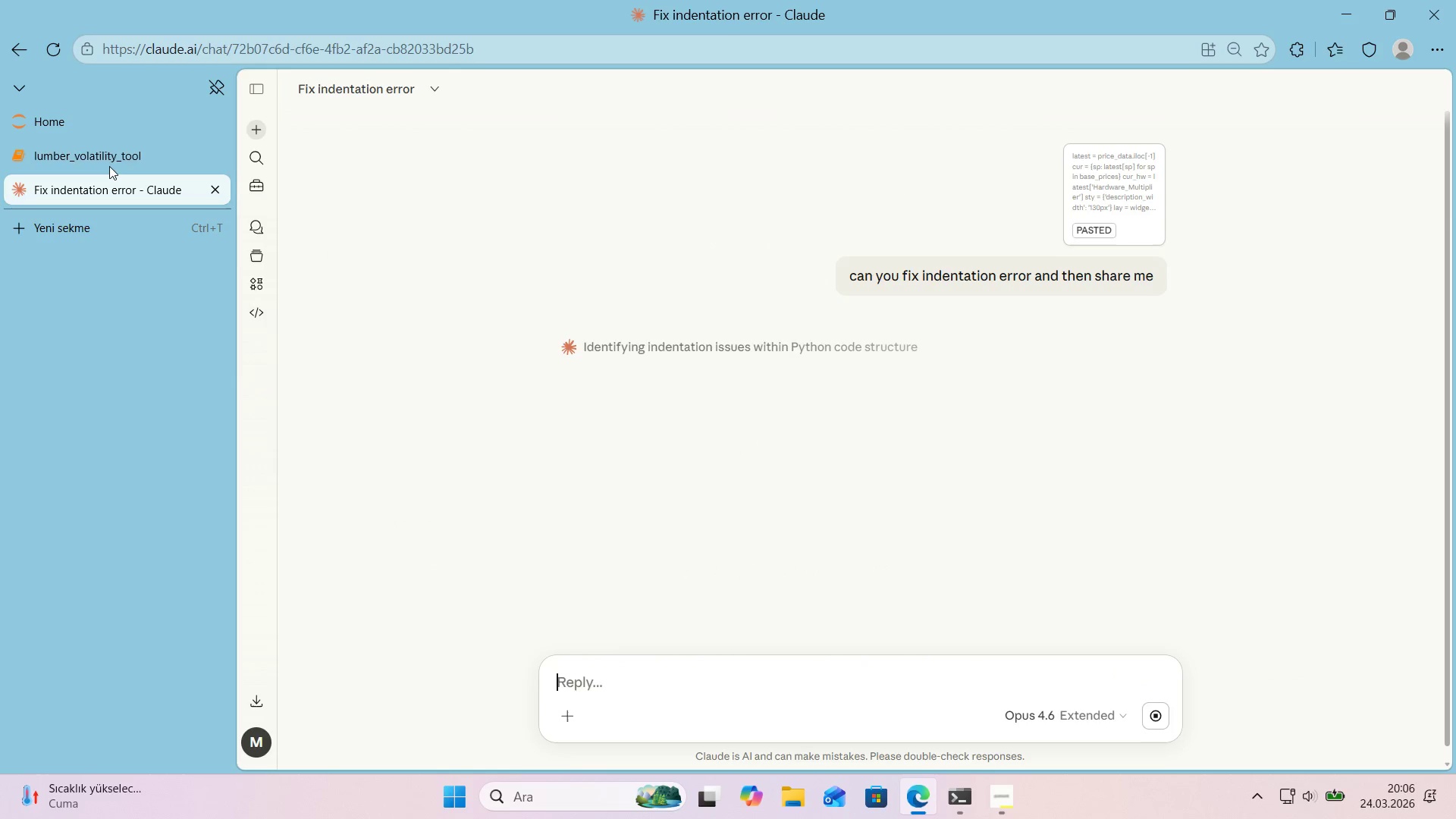 
left_click([106, 162])
 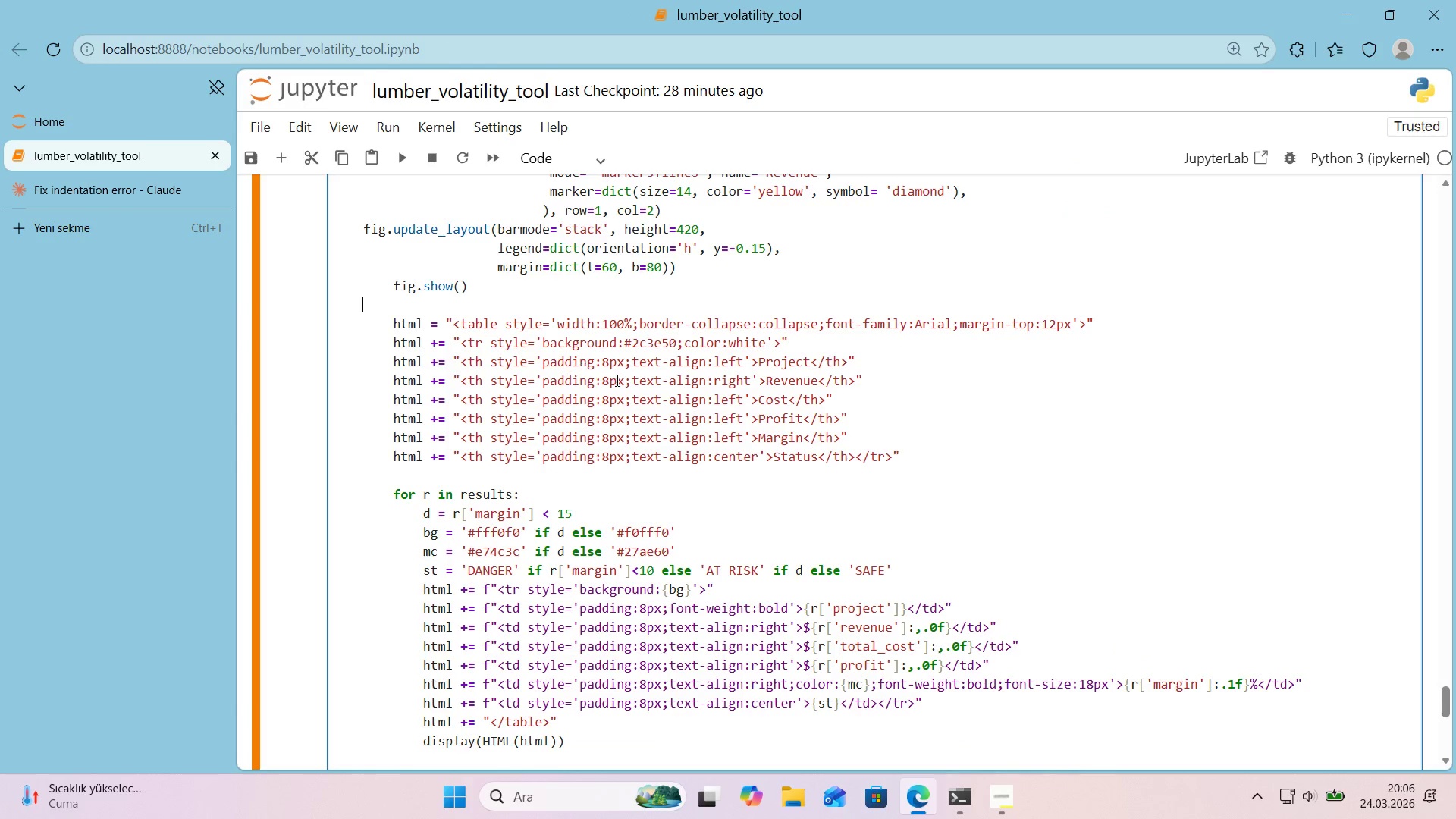 
scroll: coordinate [613, 380], scroll_direction: down, amount: 3.0
 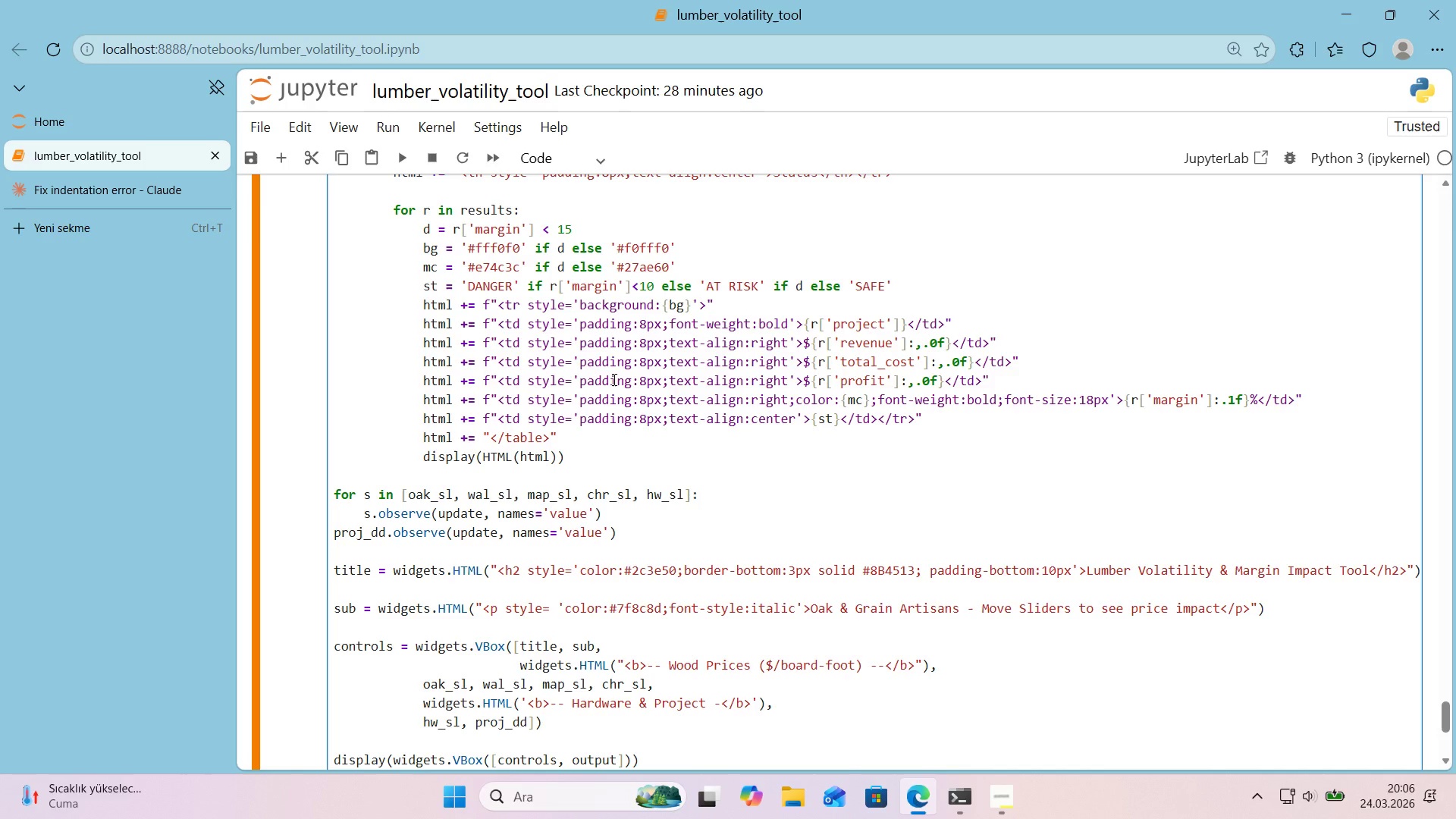 
wait(24.82)
 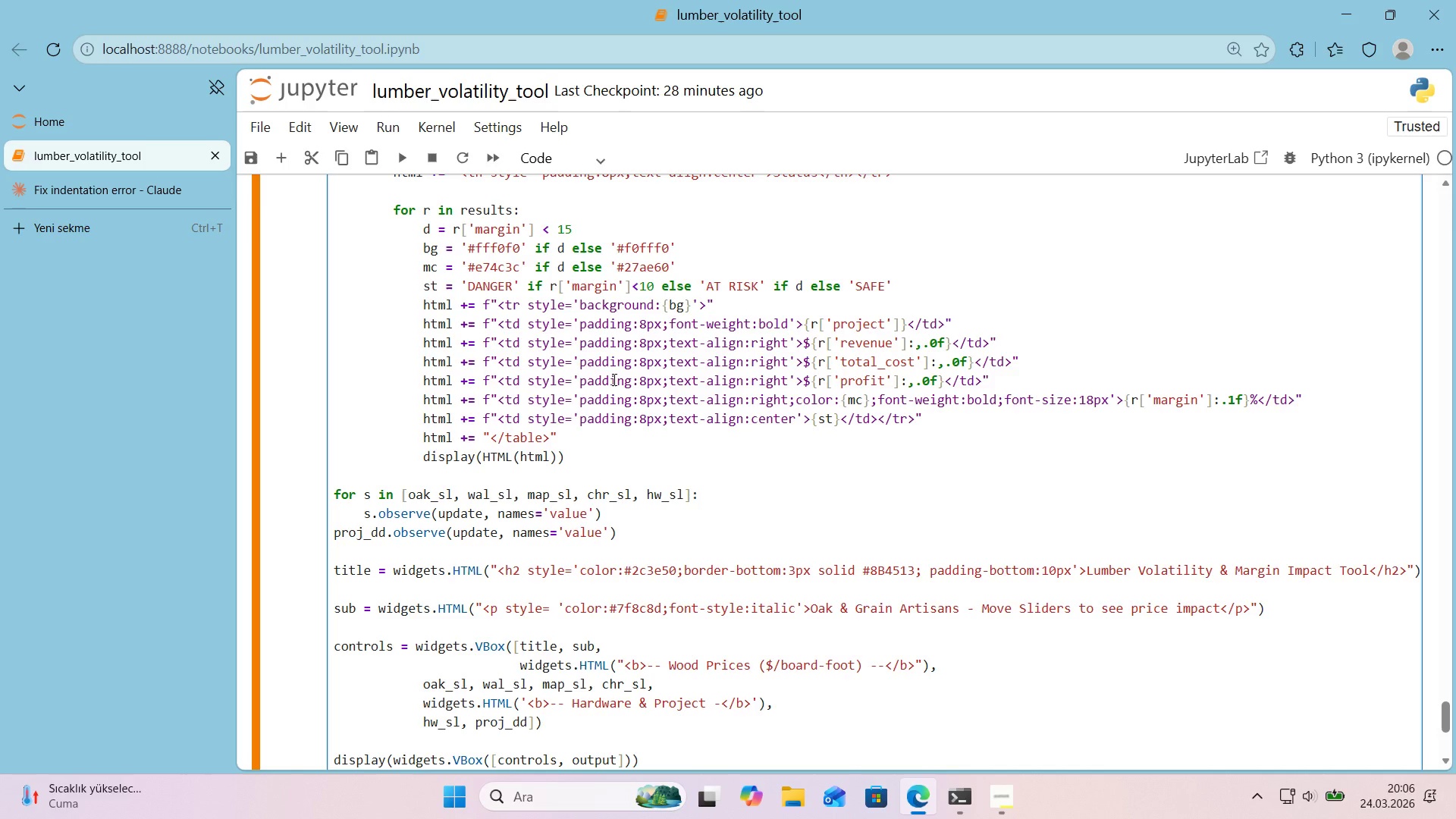 
scroll: coordinate [613, 379], scroll_direction: down, amount: 1.0
 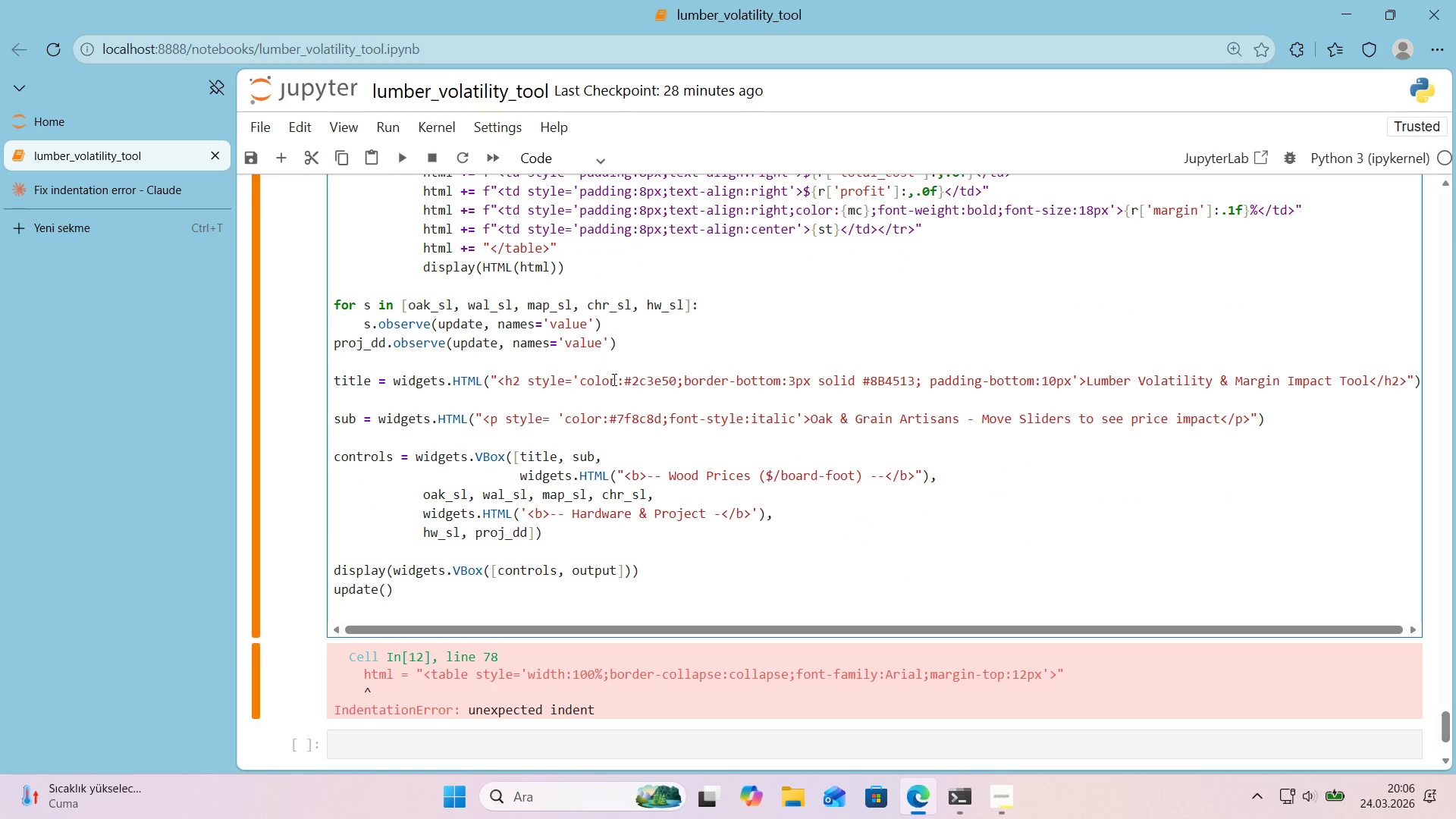 
scroll: coordinate [613, 379], scroll_direction: up, amount: 3.0
 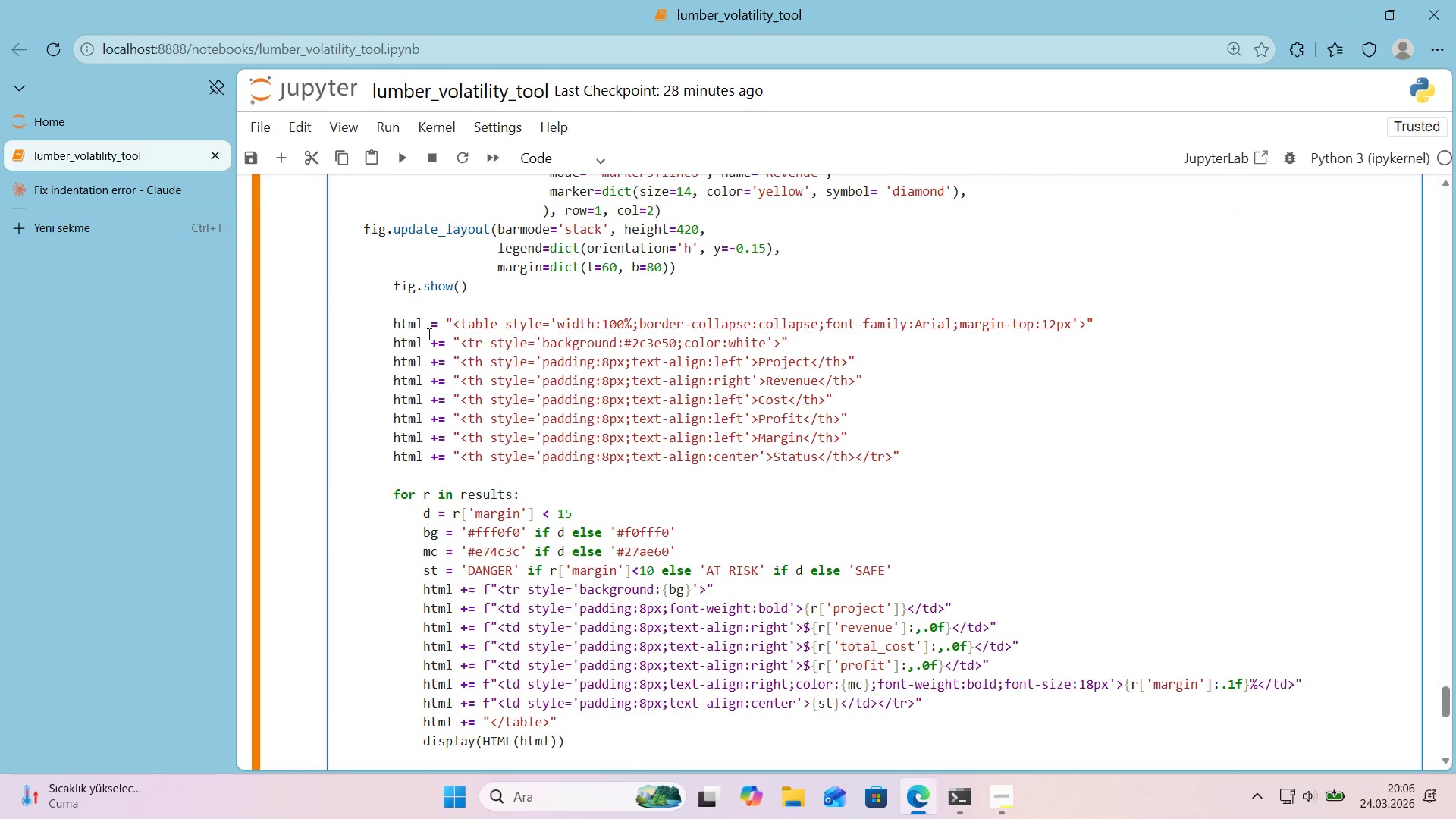 
left_click([394, 330])
 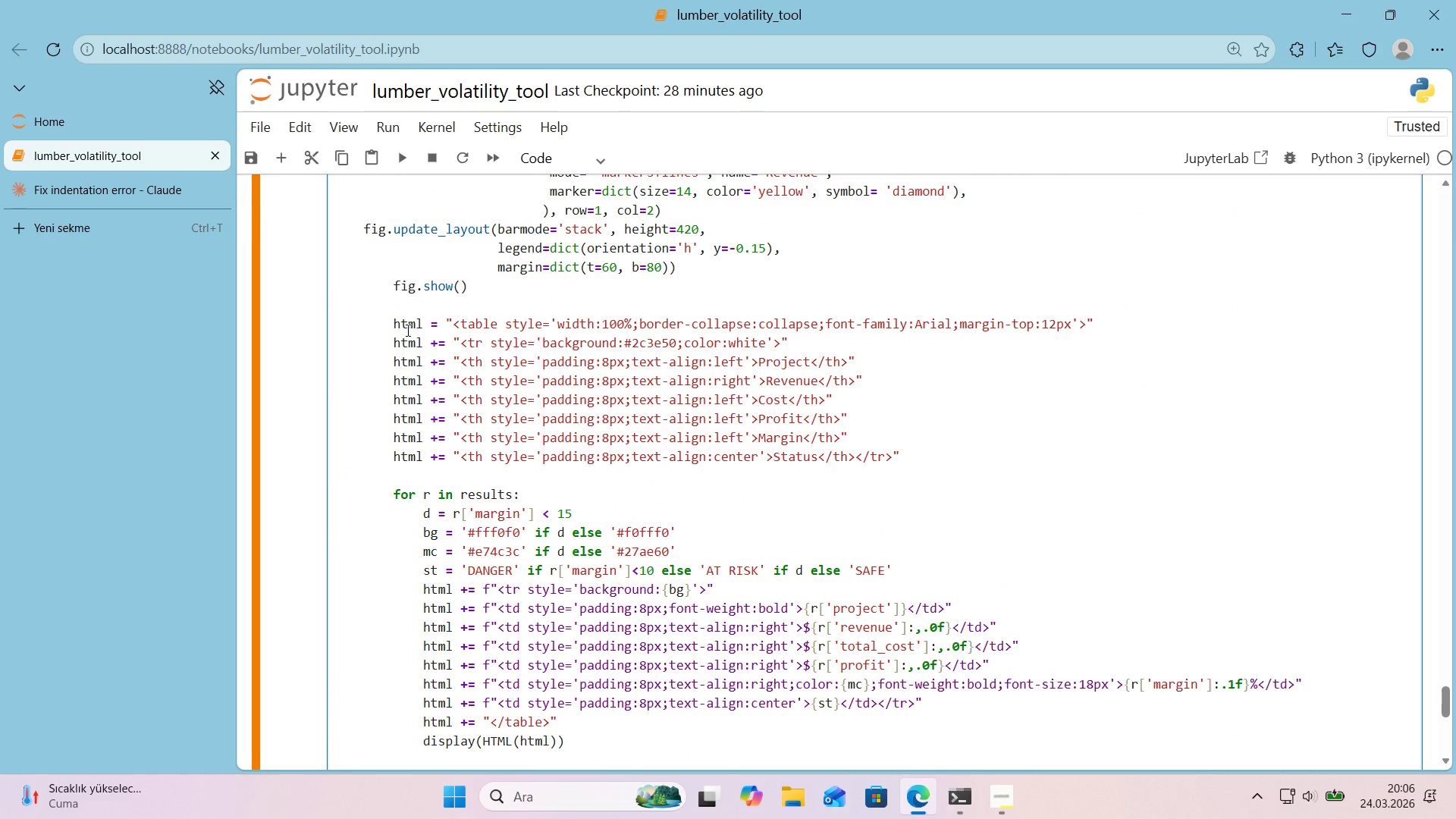 
key(Control+Enter)
 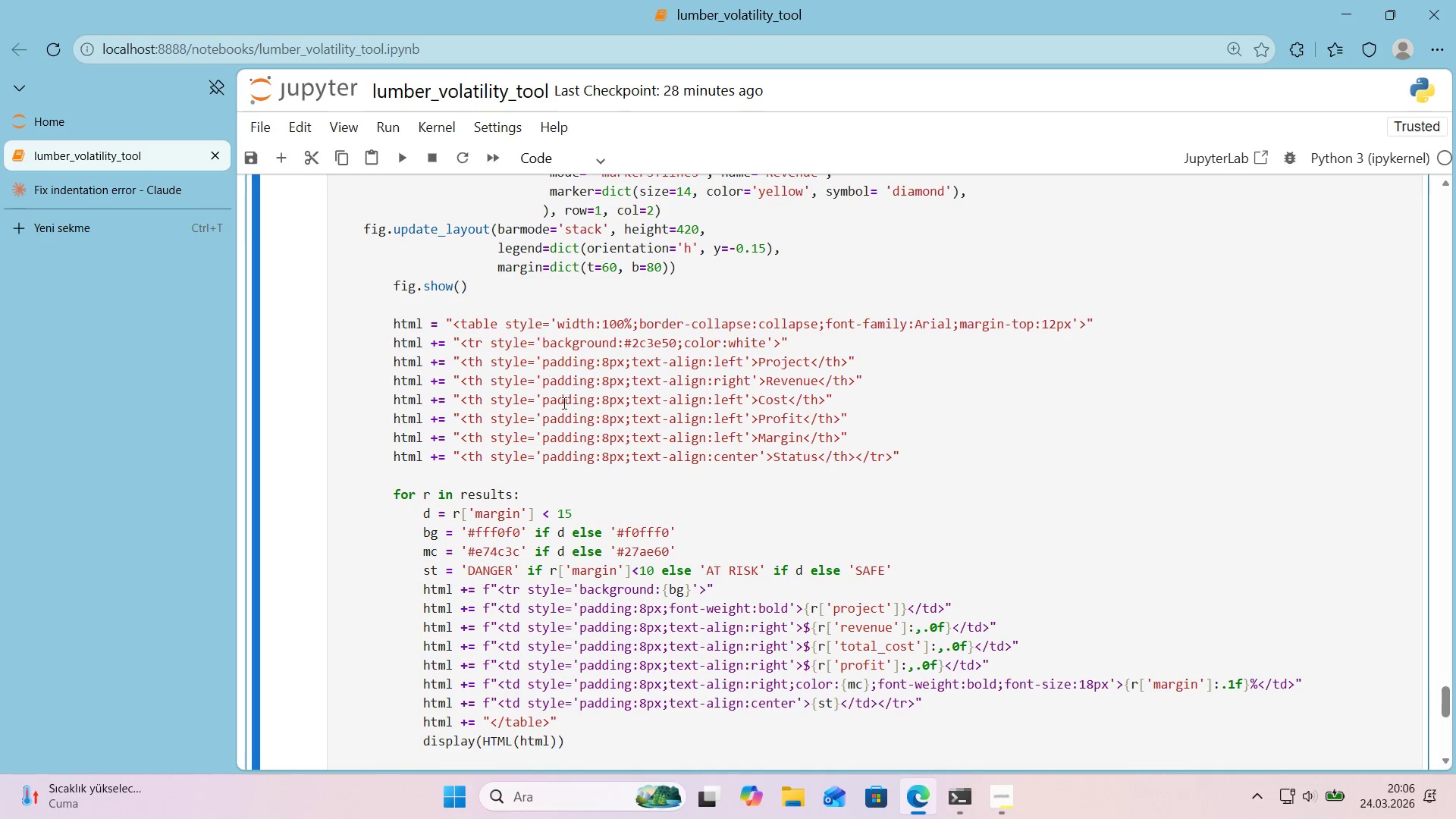 
scroll: coordinate [570, 406], scroll_direction: down, amount: 6.0
 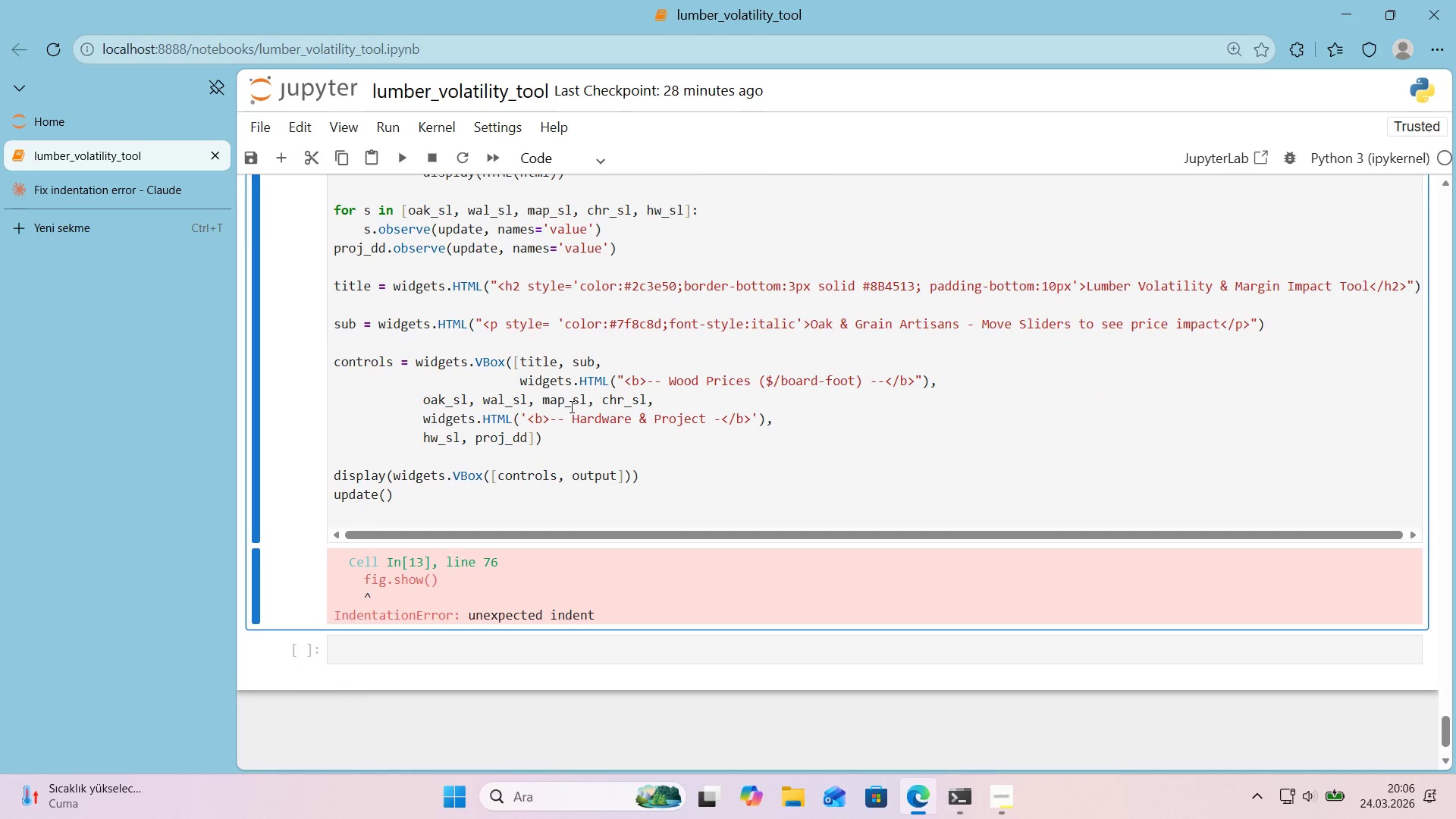 
scroll: coordinate [570, 406], scroll_direction: up, amount: 7.0
 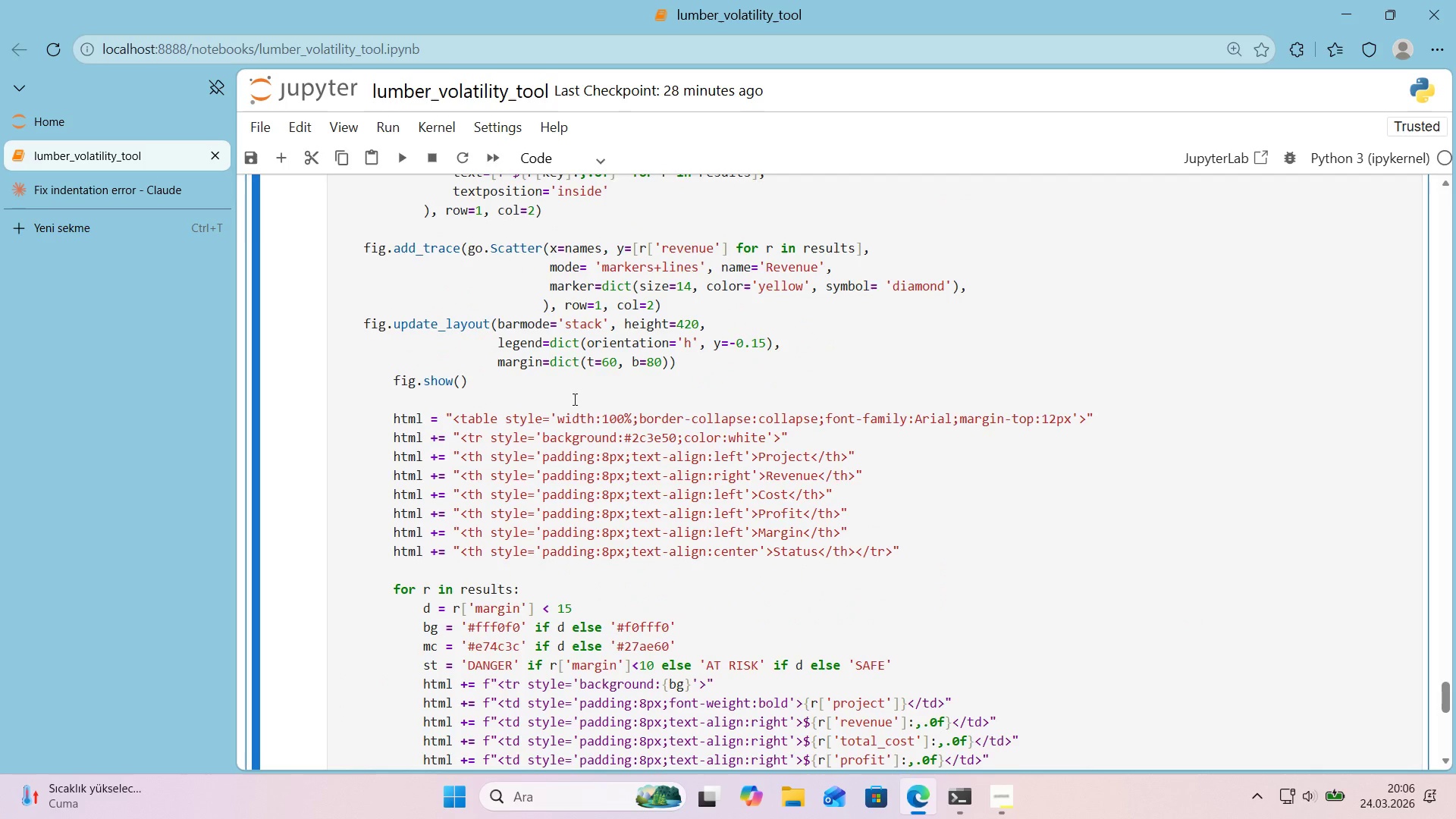 
left_click([127, 188])
 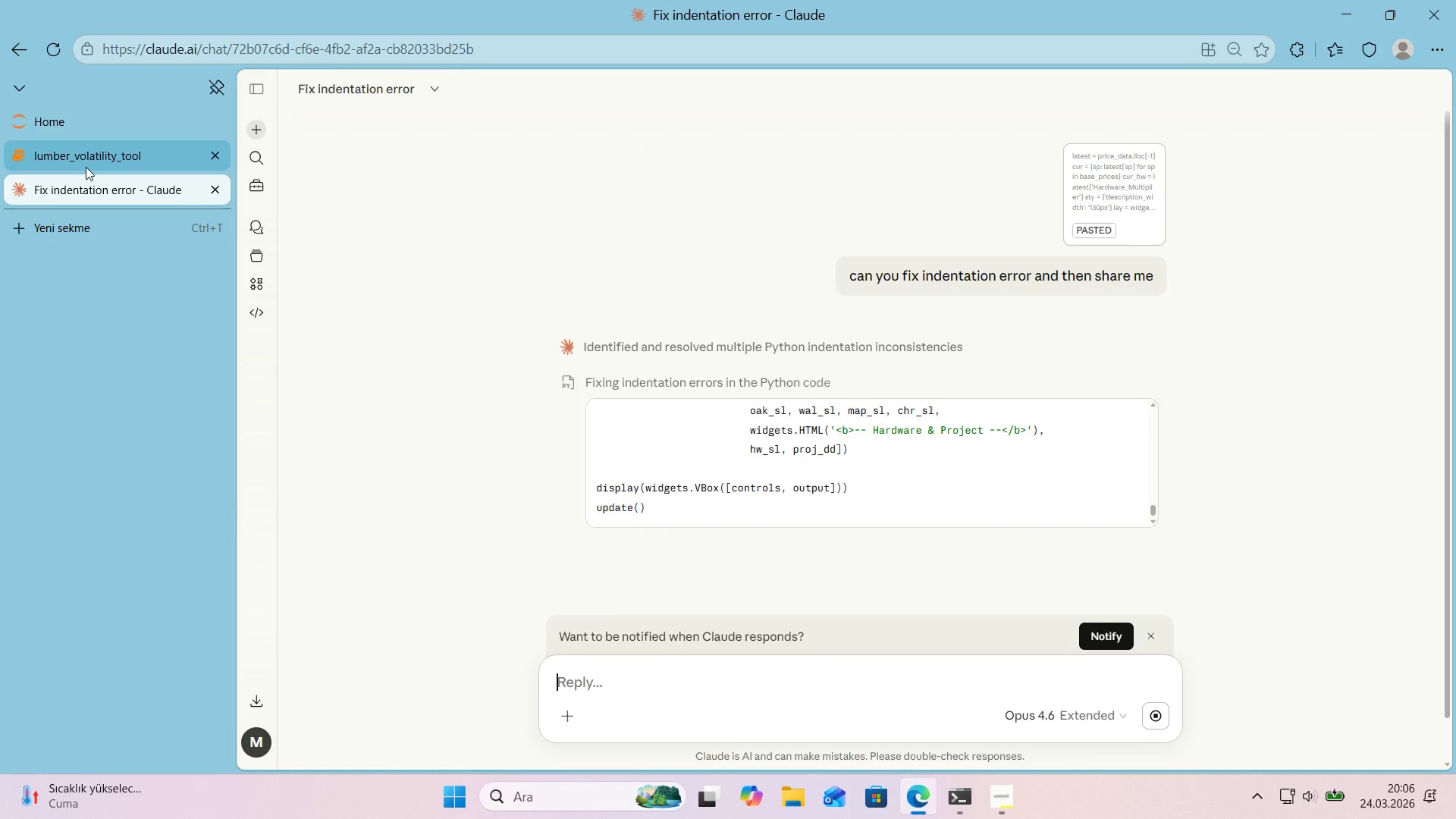 
left_click([84, 166])
 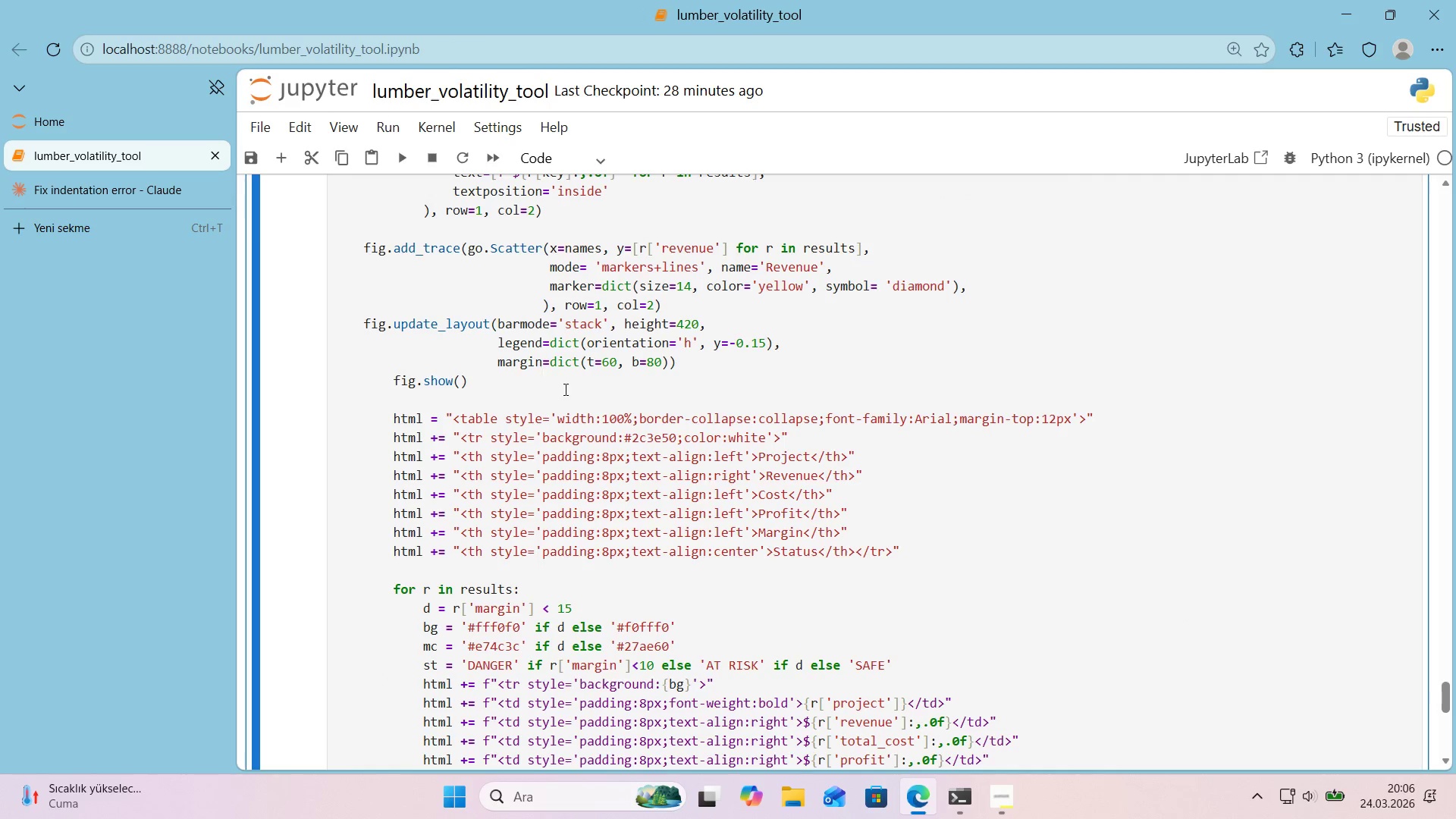 
scroll: coordinate [563, 388], scroll_direction: down, amount: 3.0
 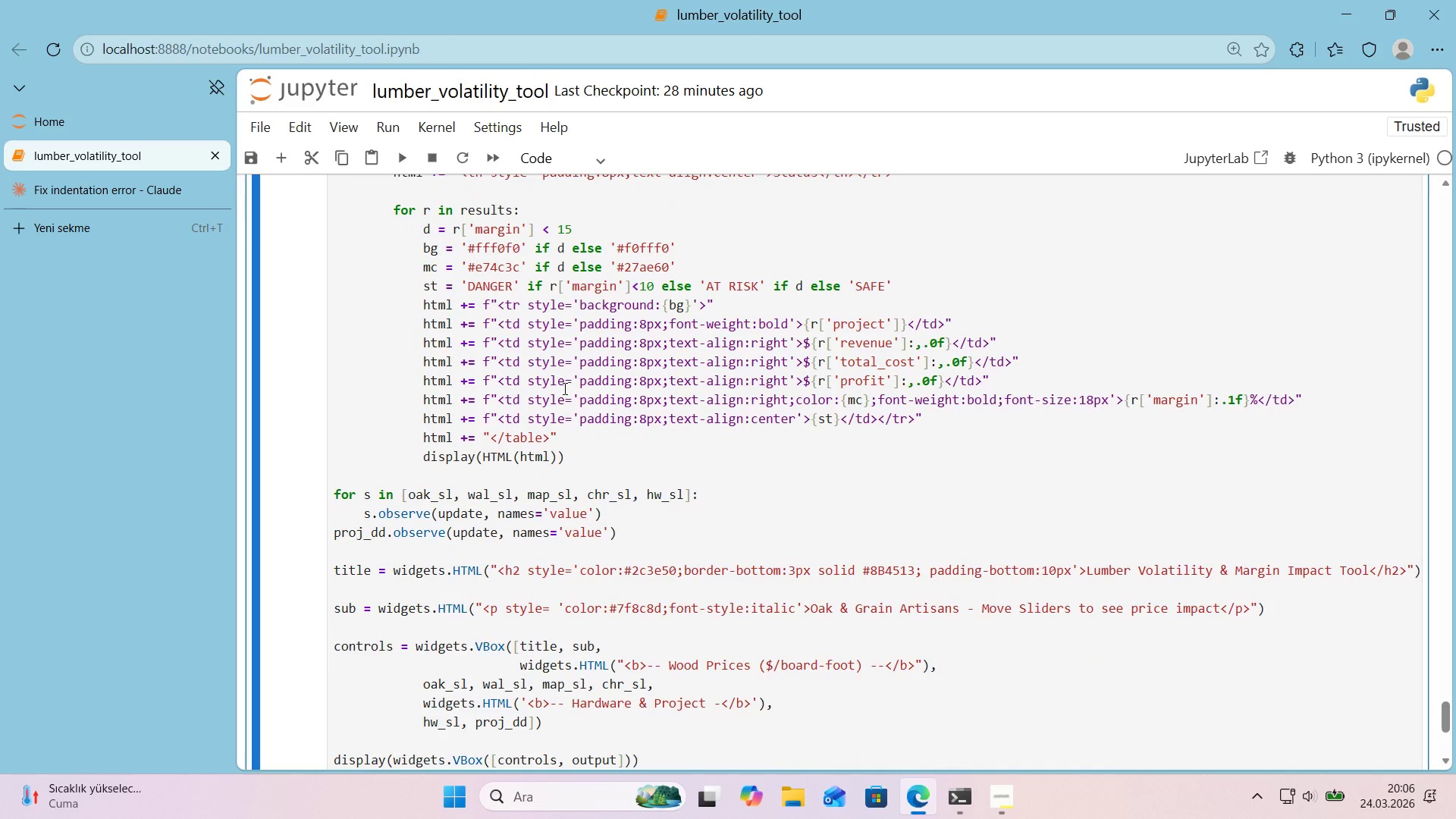 
scroll: coordinate [563, 388], scroll_direction: up, amount: 3.0
 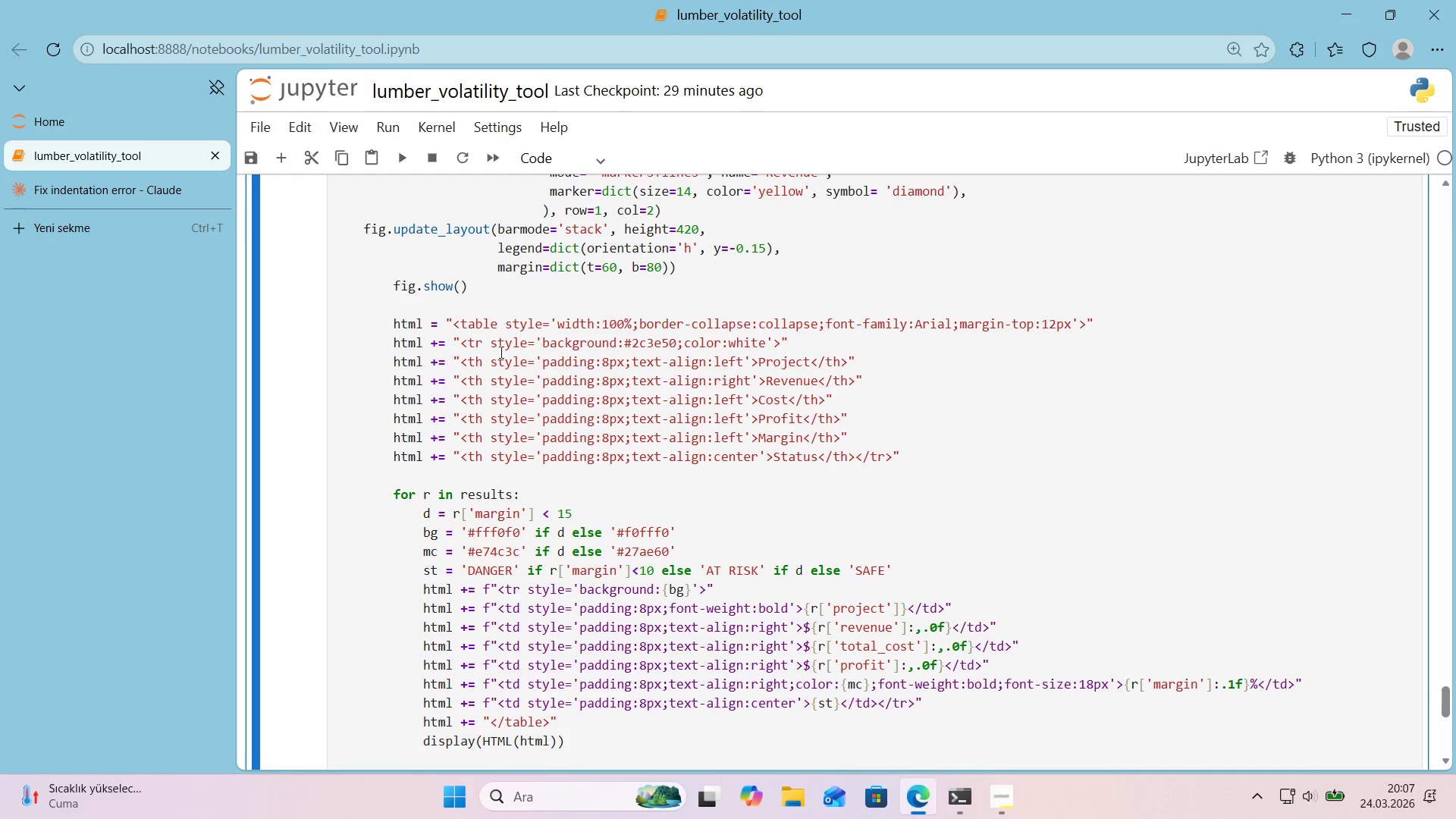 
wait(6.17)
 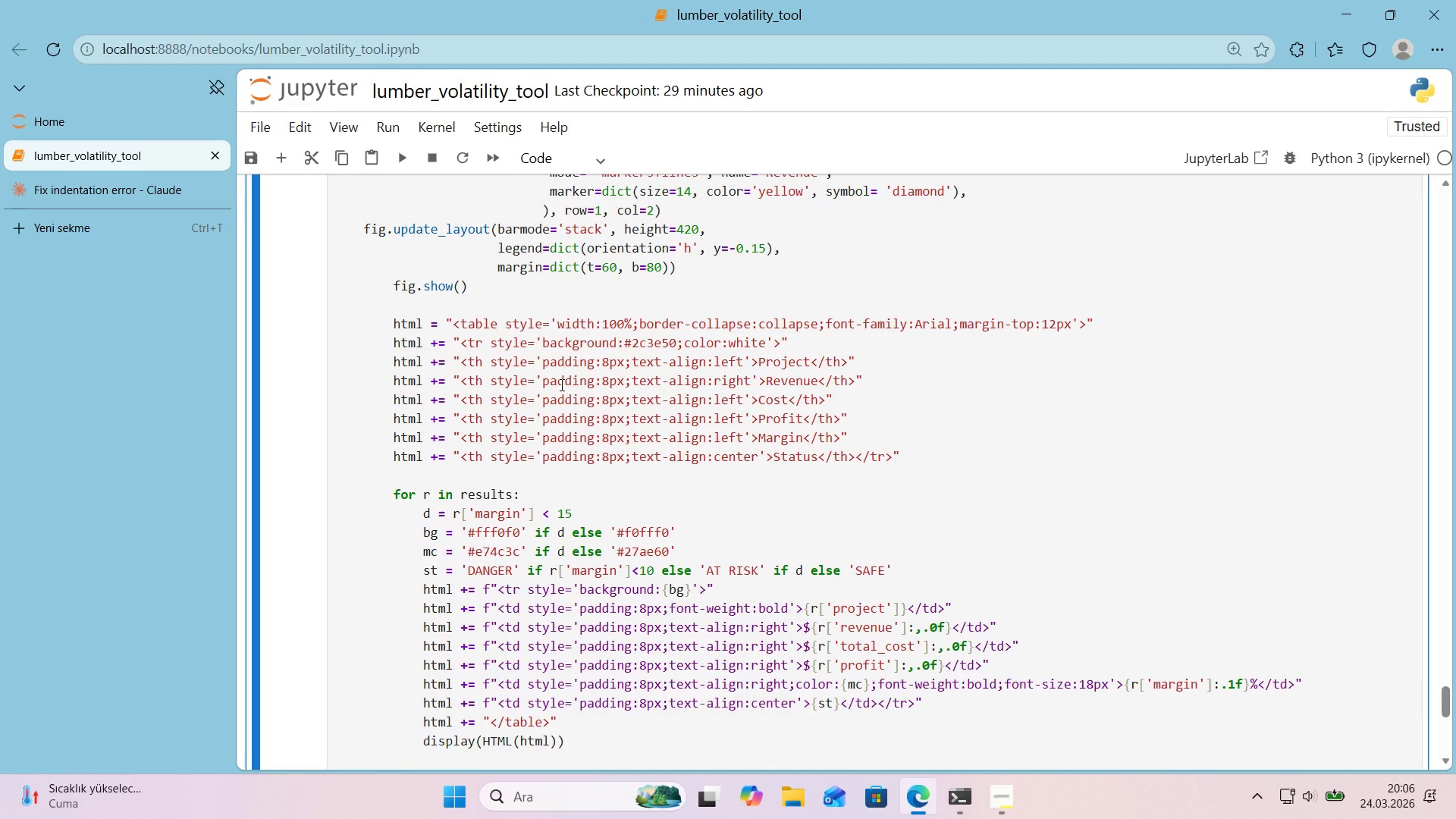 
left_click([362, 237])
 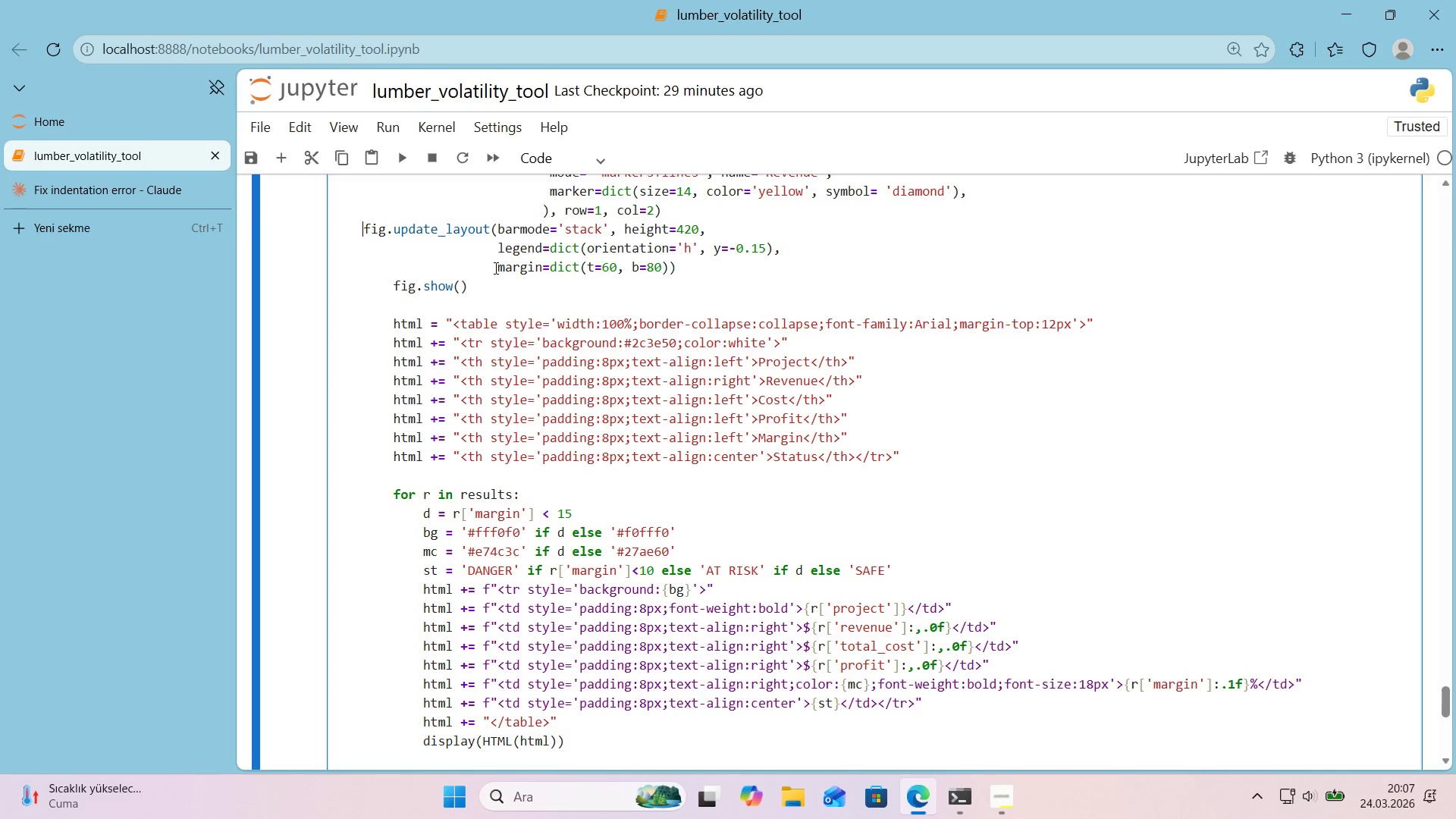 
scroll: coordinate [491, 268], scroll_direction: up, amount: 8.0
 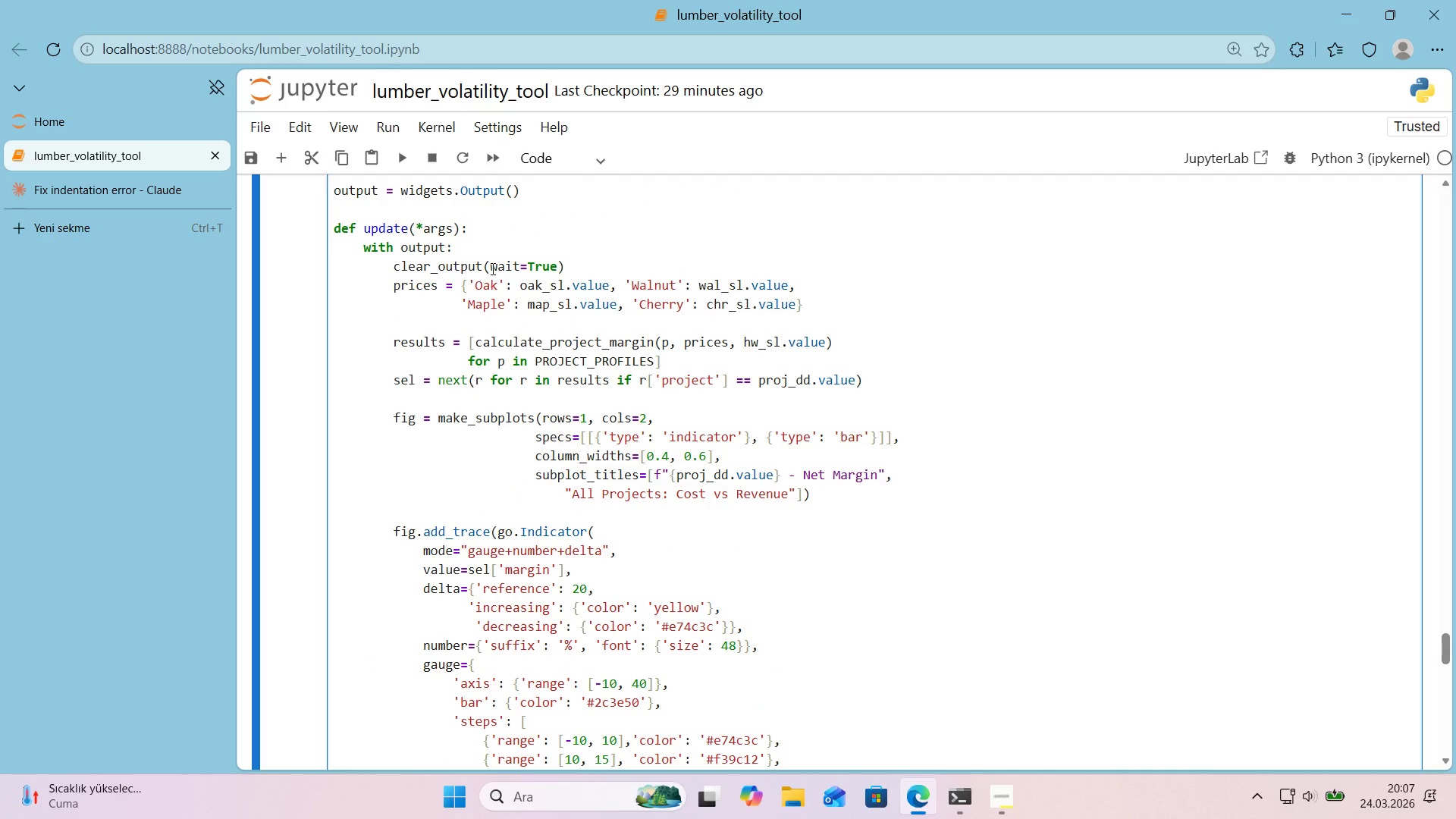 
scroll: coordinate [444, 441], scroll_direction: down, amount: 9.0
 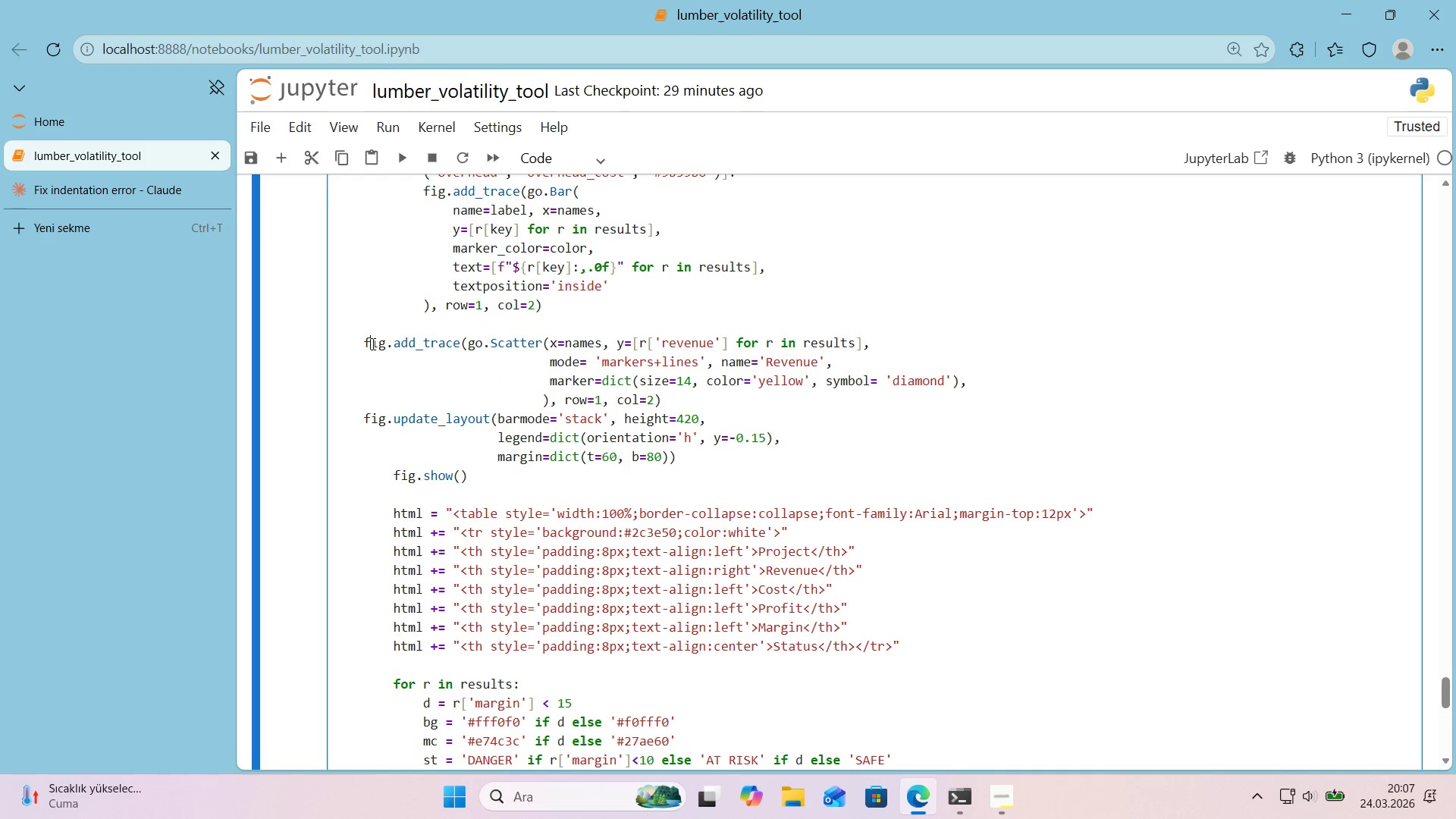 
double_click([366, 344])
 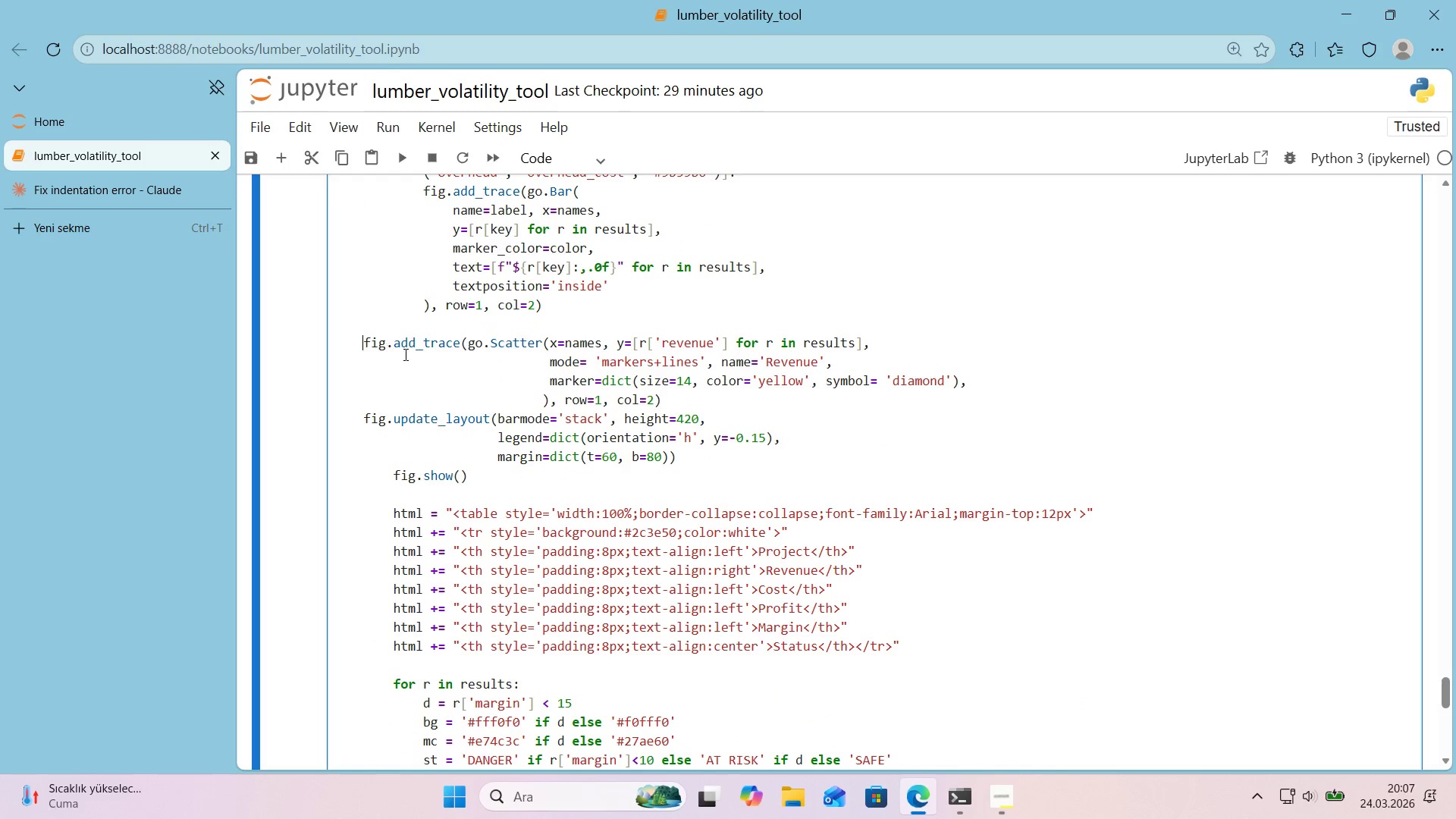 
key(Tab)
 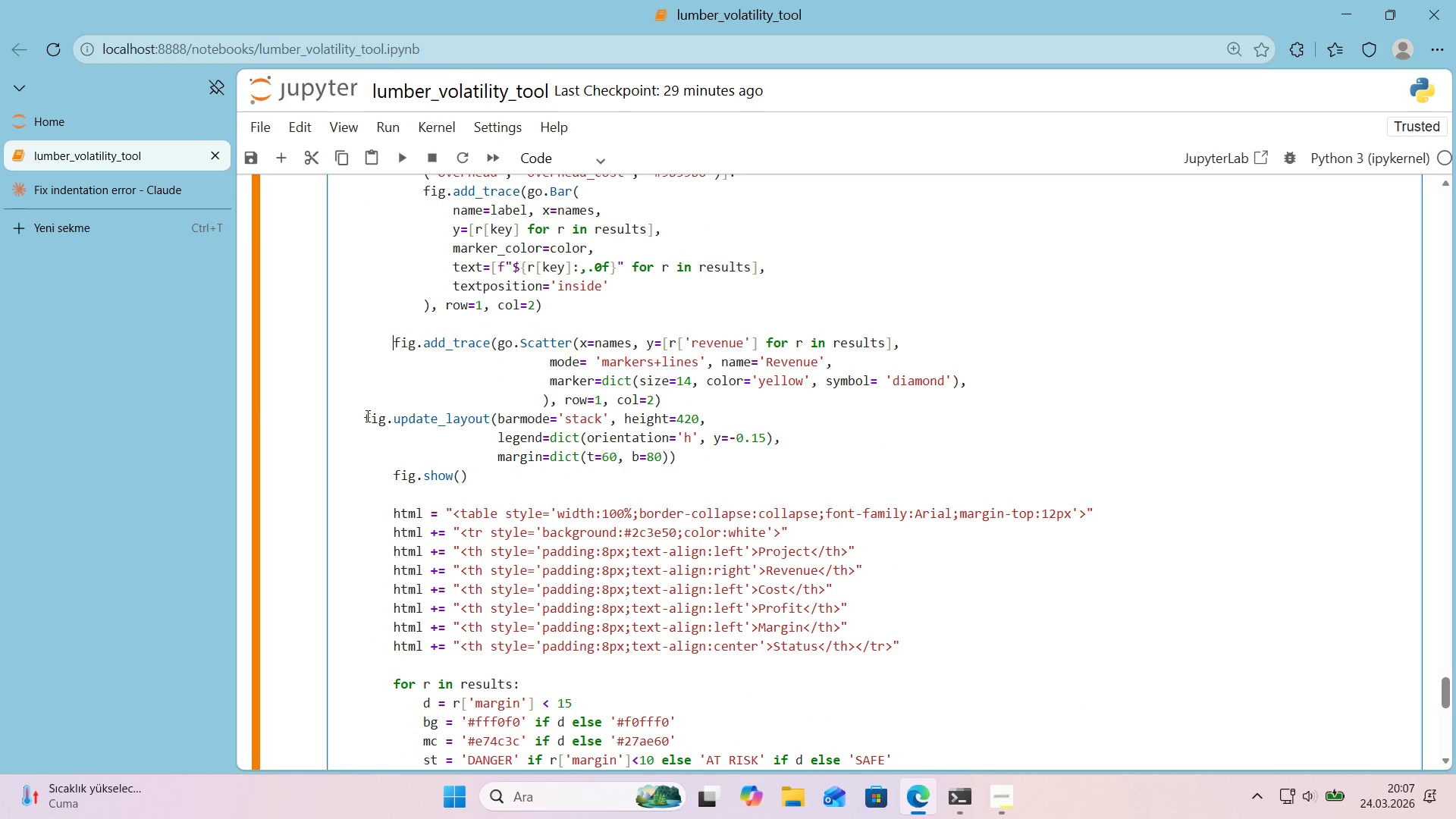 
left_click([366, 417])
 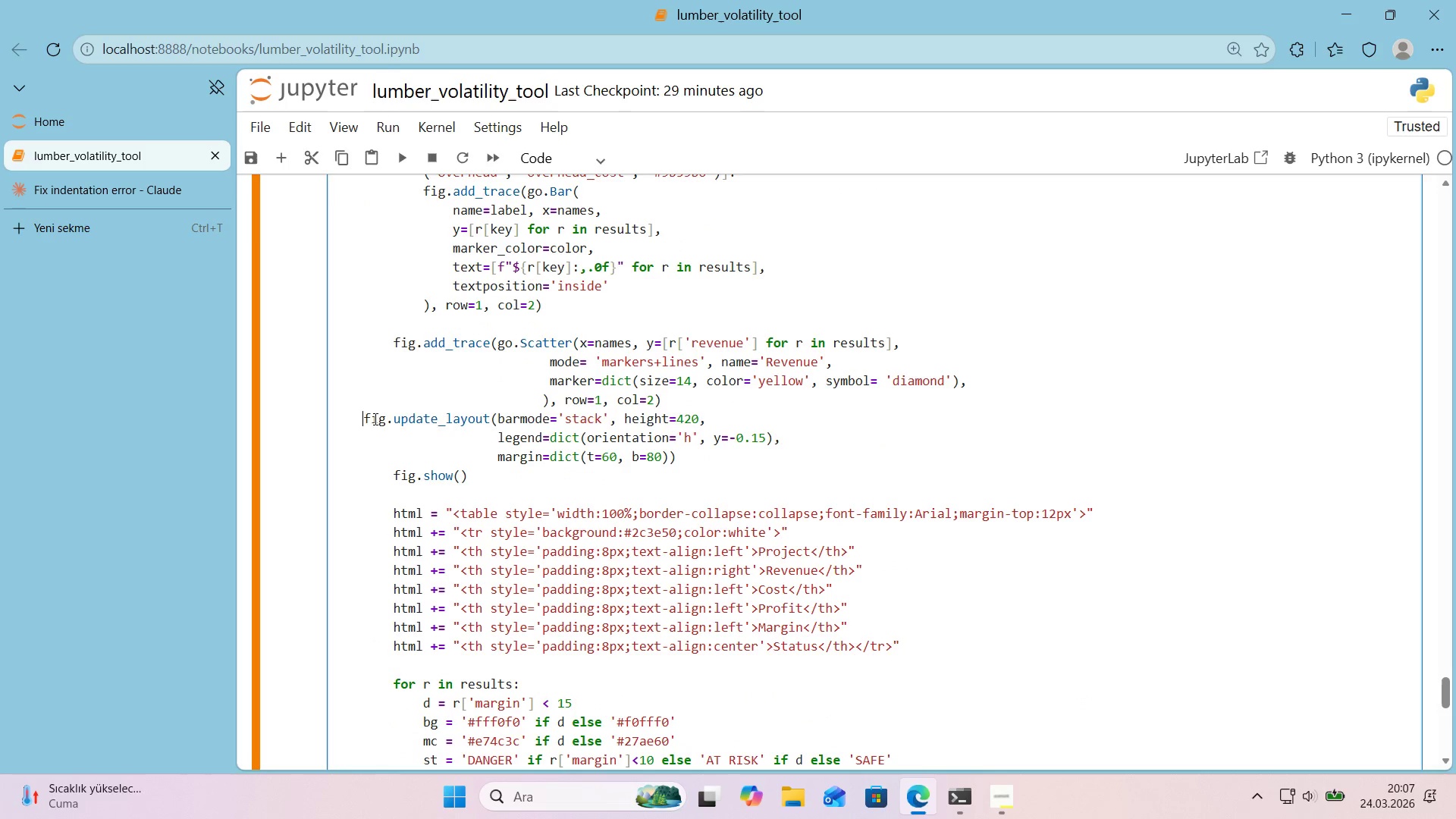 
key(Tab)
 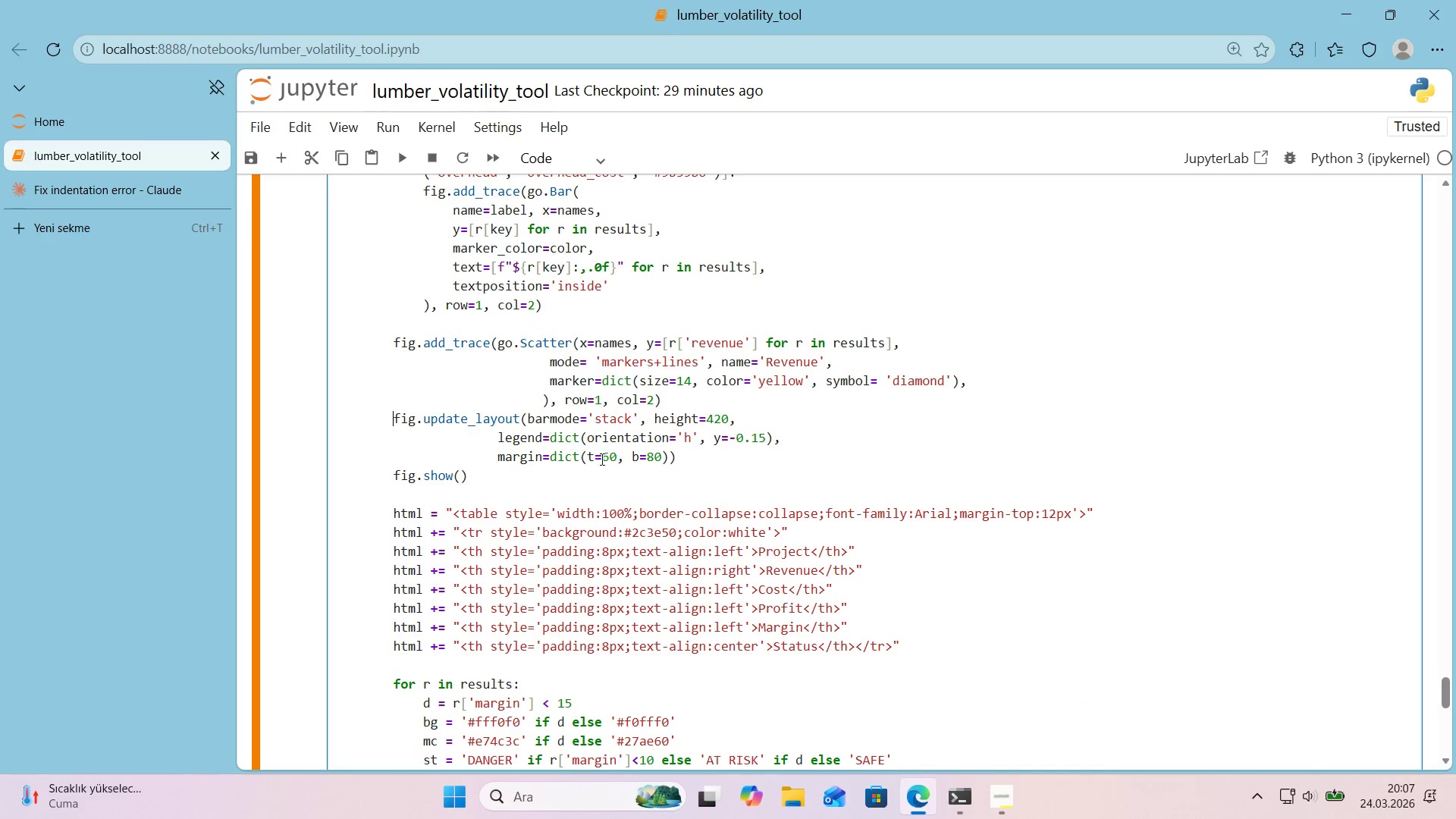 
hold_key(key=ShiftLeft, duration=2.08)
 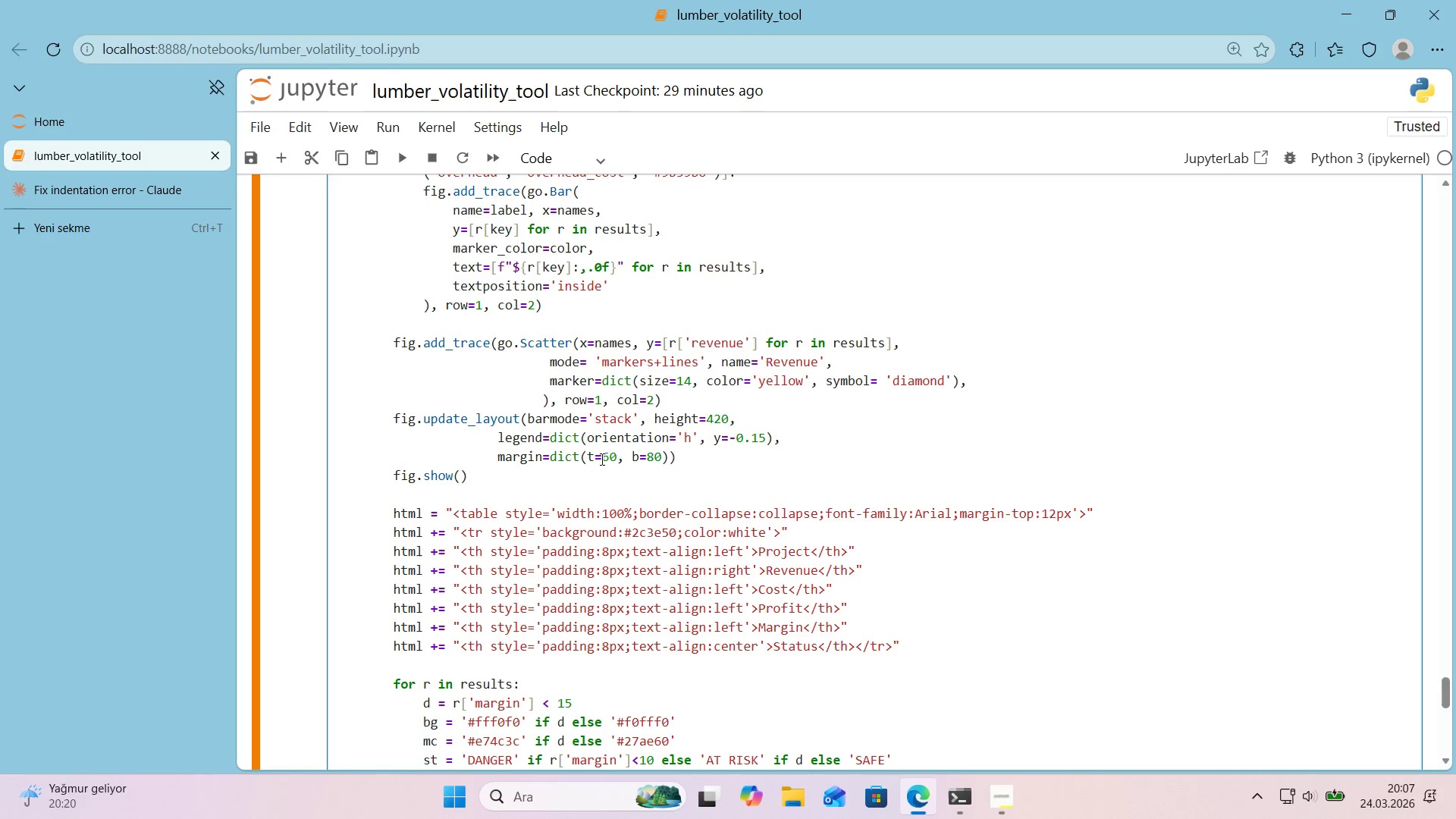 
key(Control+Enter)
 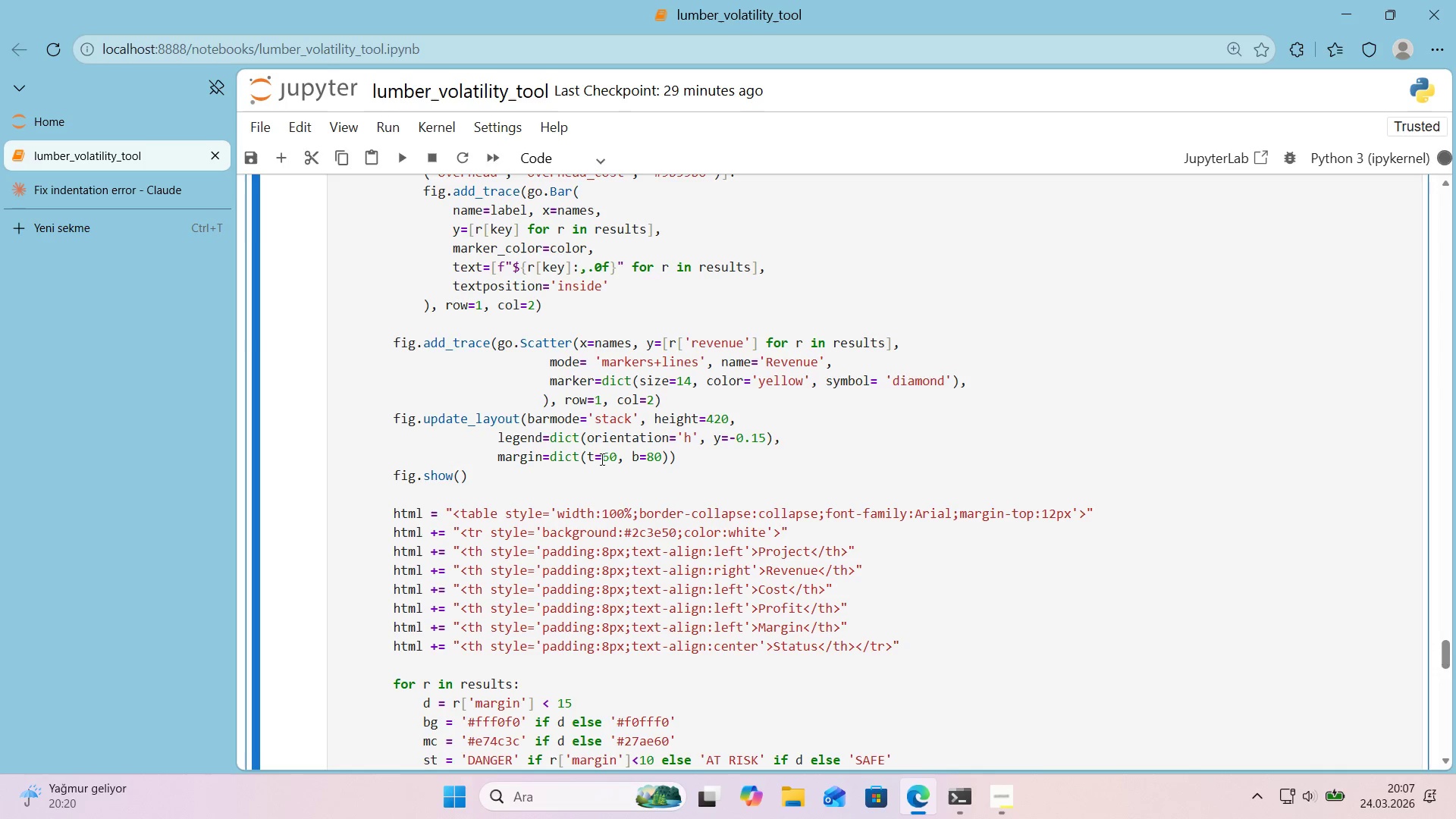 
scroll: coordinate [638, 454], scroll_direction: down, amount: 12.0
 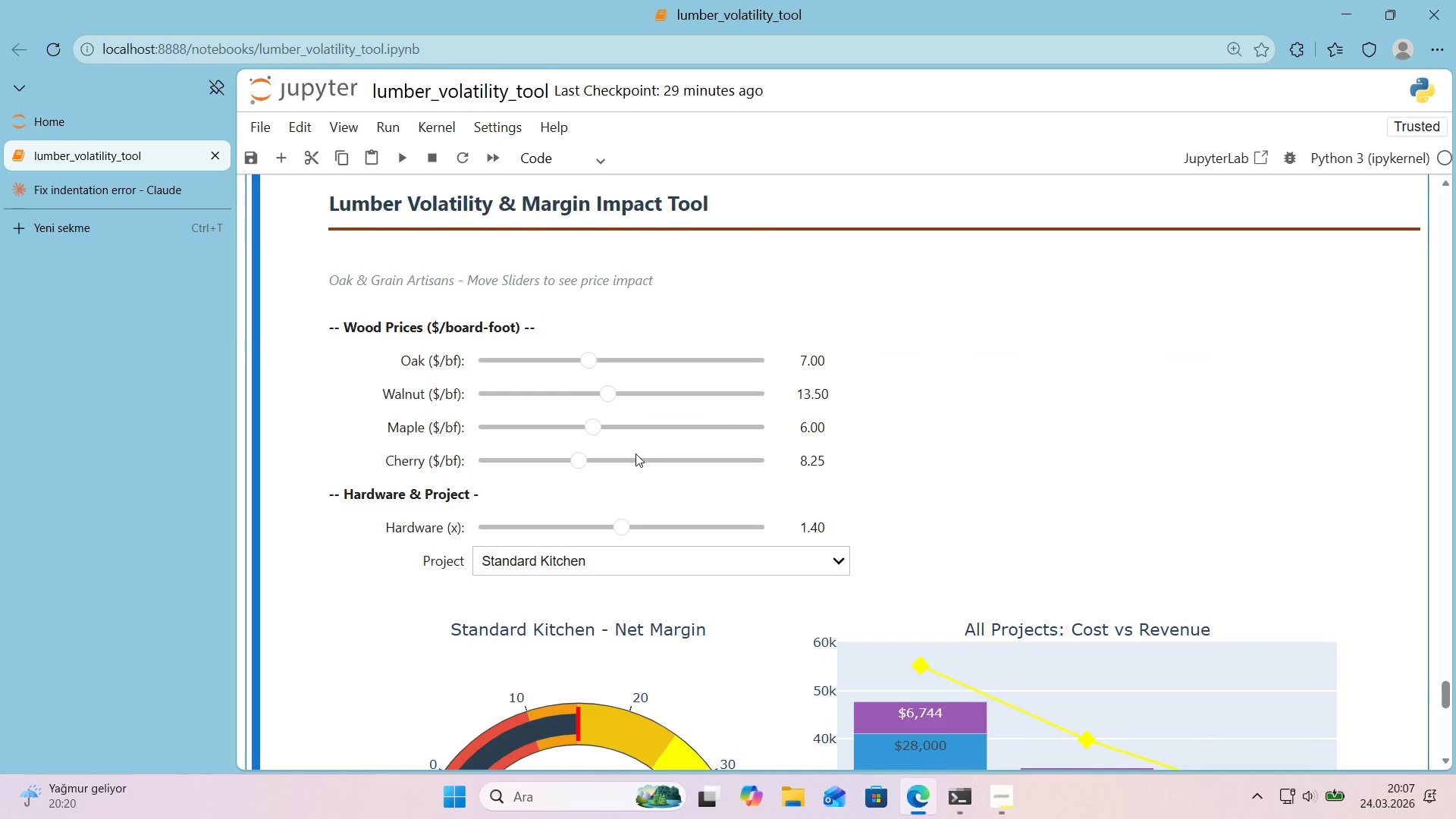 
scroll: coordinate [635, 453], scroll_direction: up, amount: 2.0
 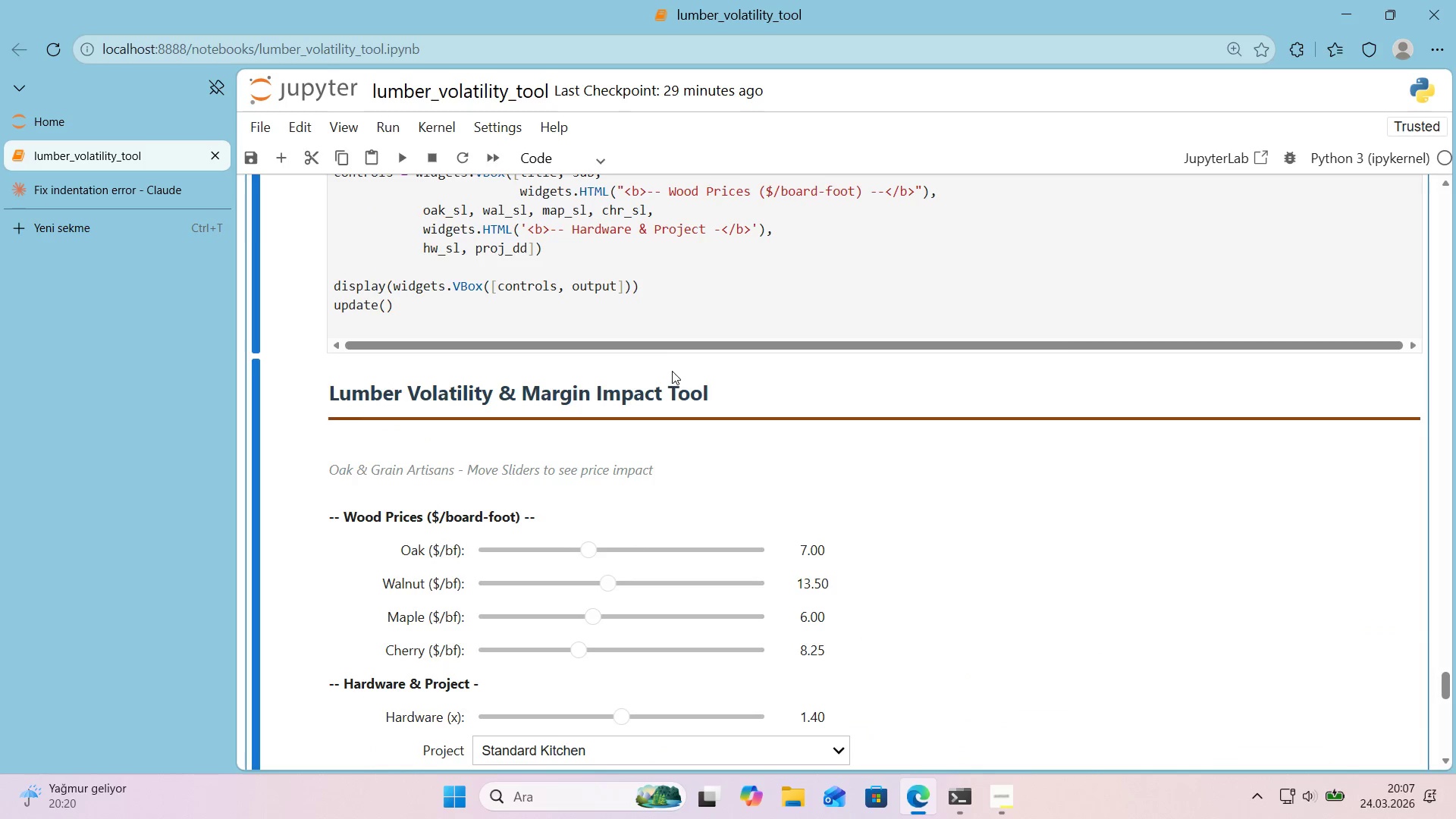 
scroll: coordinate [950, 428], scroll_direction: down, amount: 11.0
 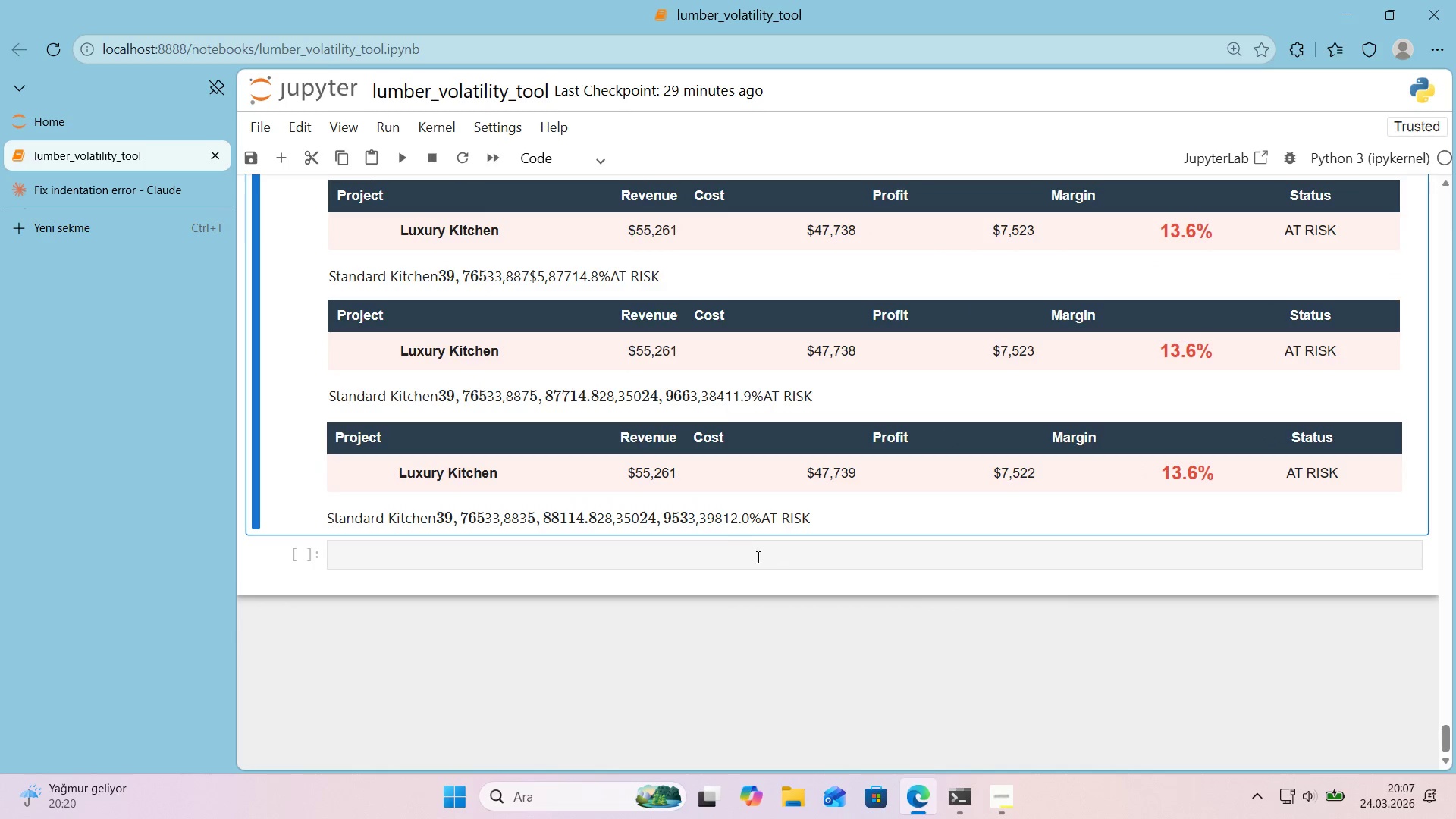 
scroll: coordinate [796, 469], scroll_direction: up, amount: 8.0
 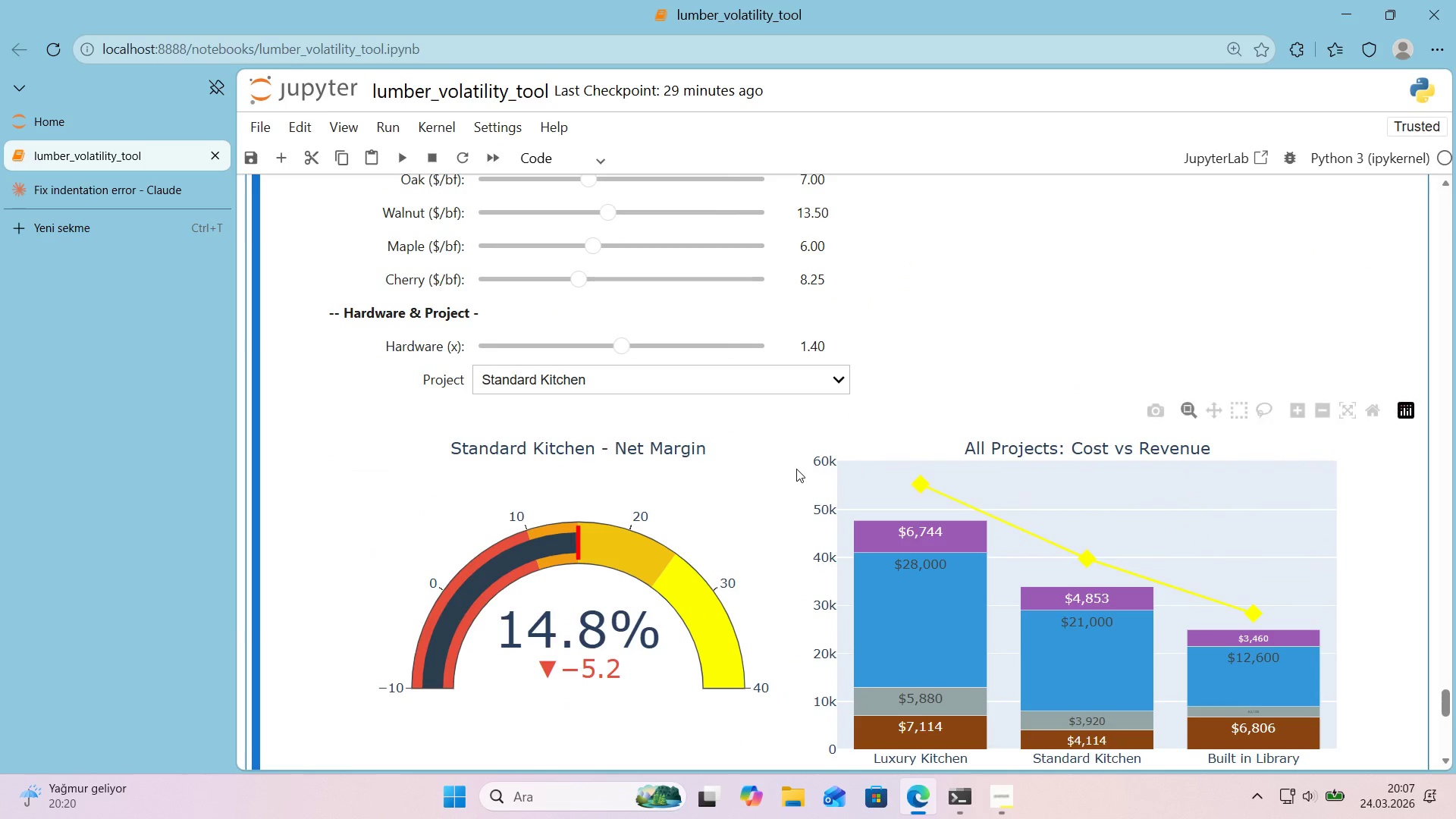 
scroll: coordinate [796, 469], scroll_direction: down, amount: 5.0
 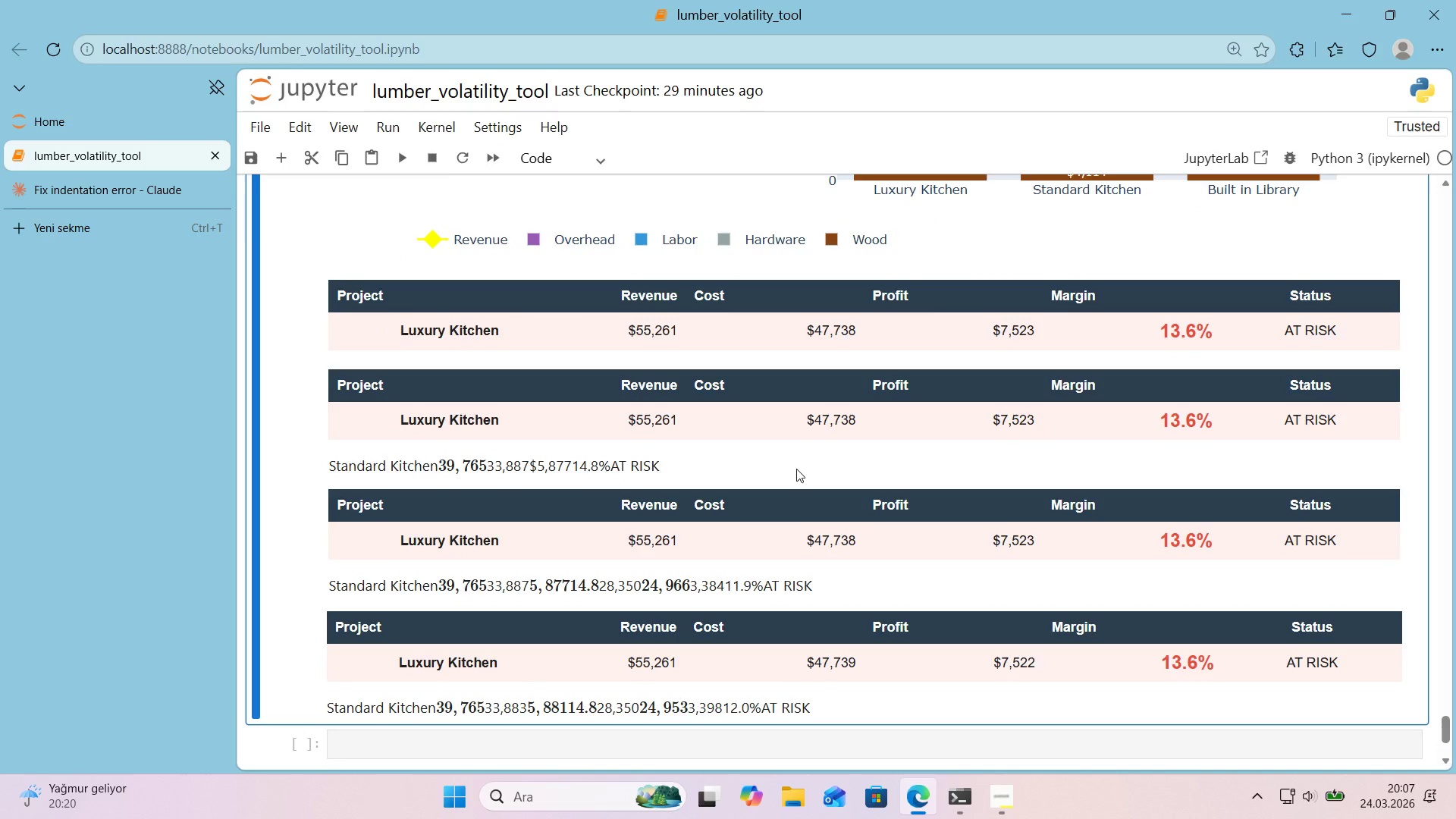 
scroll: coordinate [796, 469], scroll_direction: up, amount: 3.0
 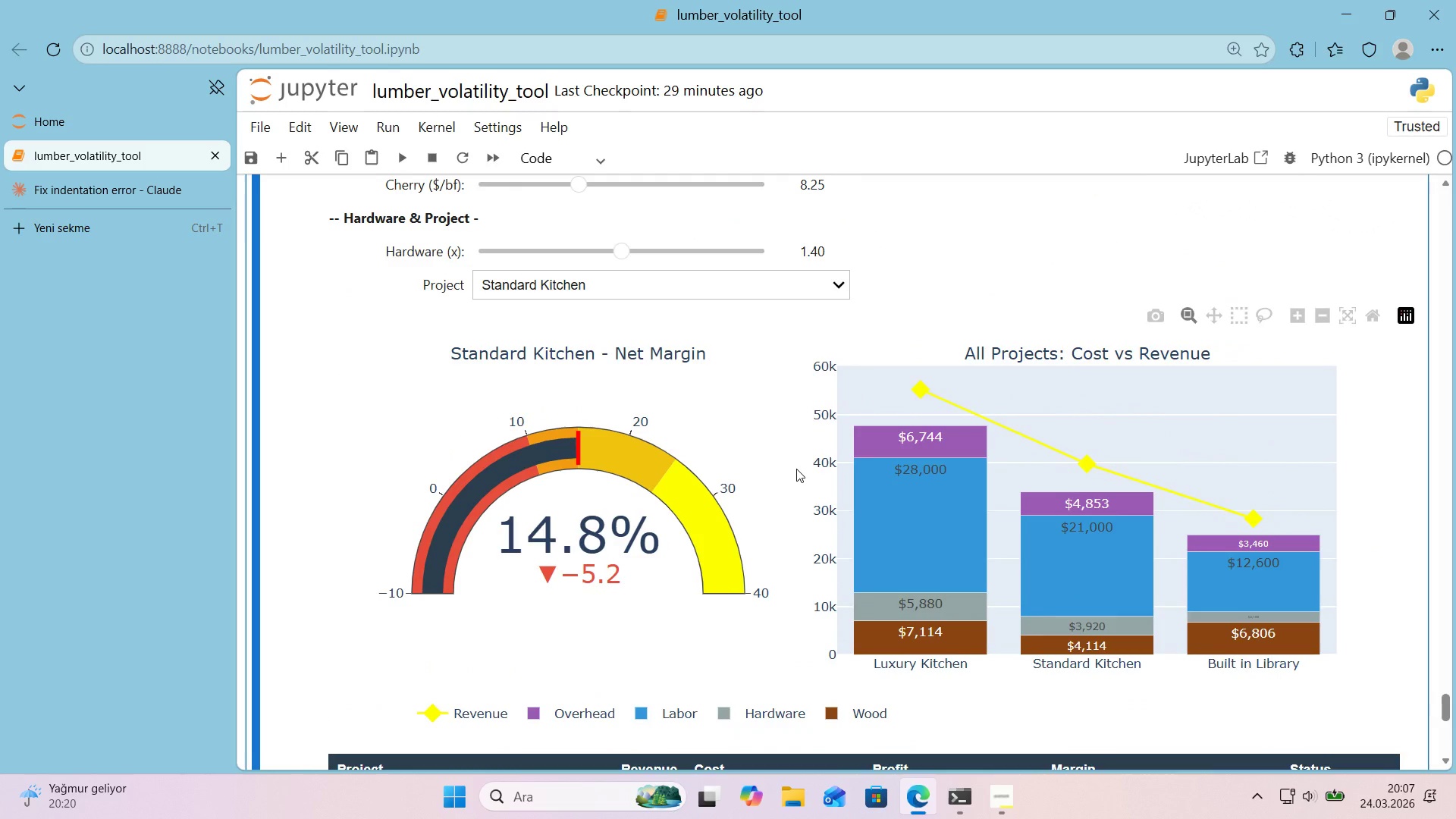 
scroll: coordinate [796, 469], scroll_direction: down, amount: 1.0
 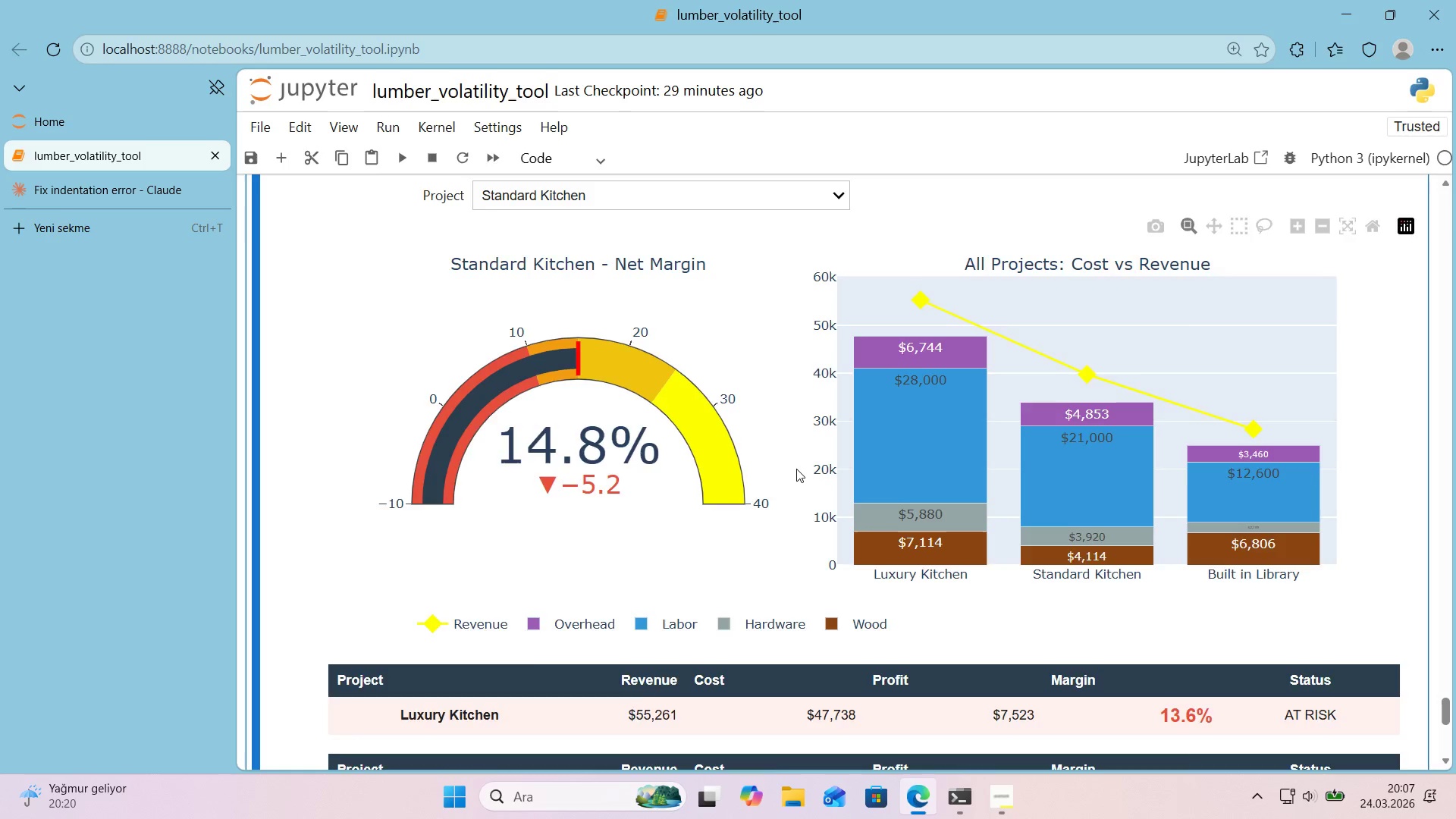 
scroll: coordinate [796, 469], scroll_direction: up, amount: 1.0
 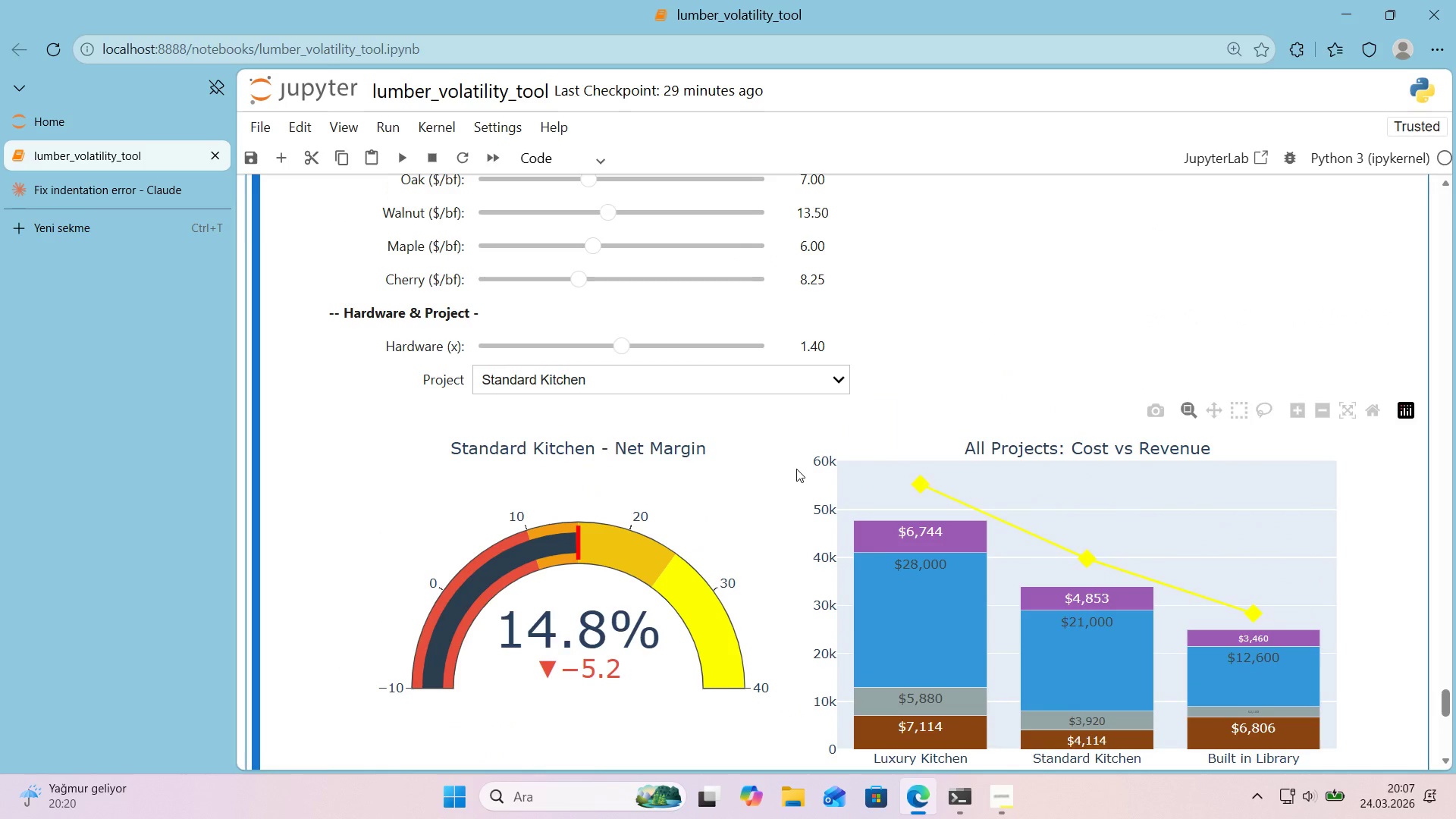 
scroll: coordinate [796, 469], scroll_direction: down, amount: 3.0
 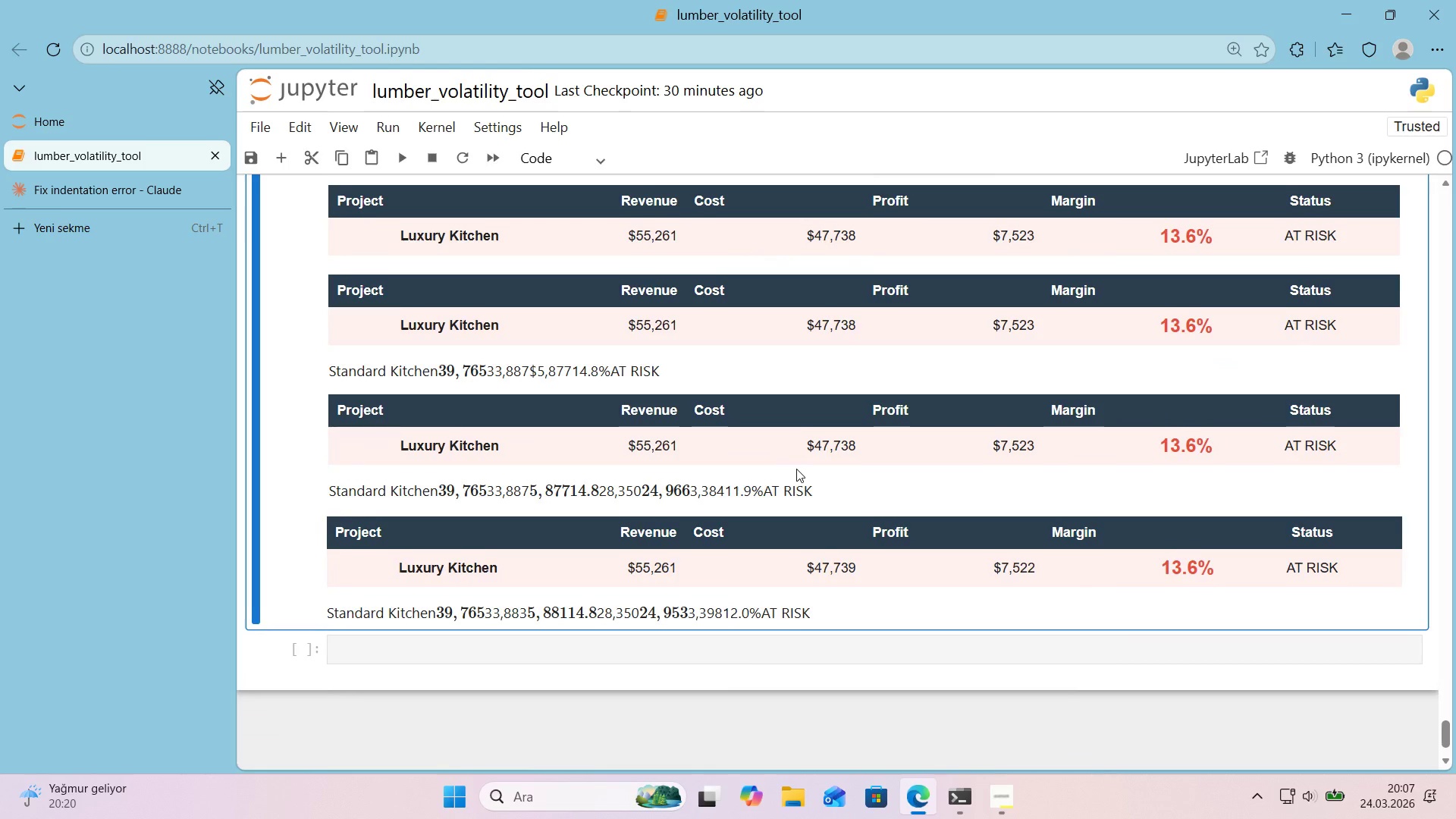 
scroll: coordinate [795, 466], scroll_direction: up, amount: 18.0
 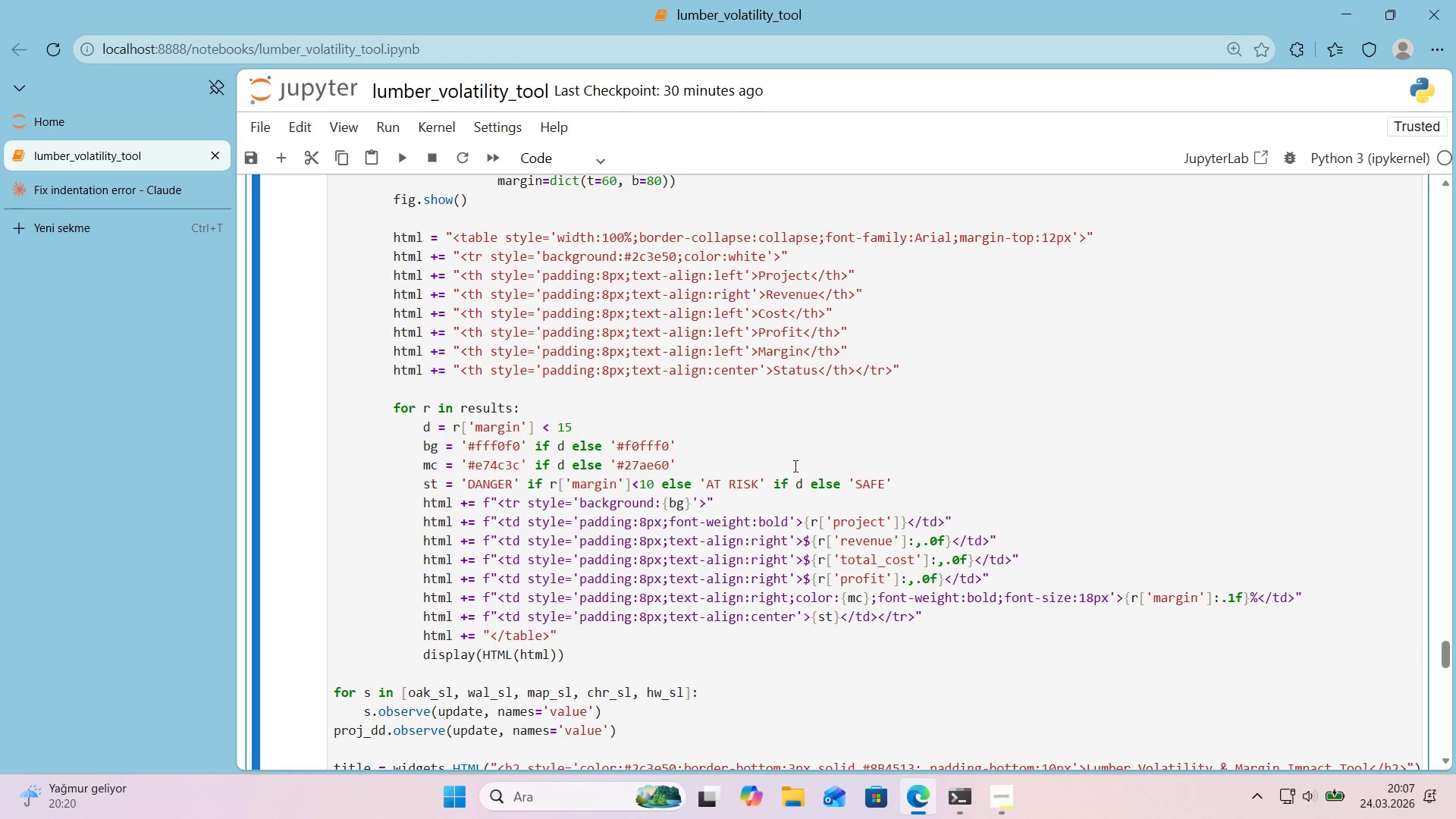 
scroll: coordinate [792, 466], scroll_direction: down, amount: 18.0
 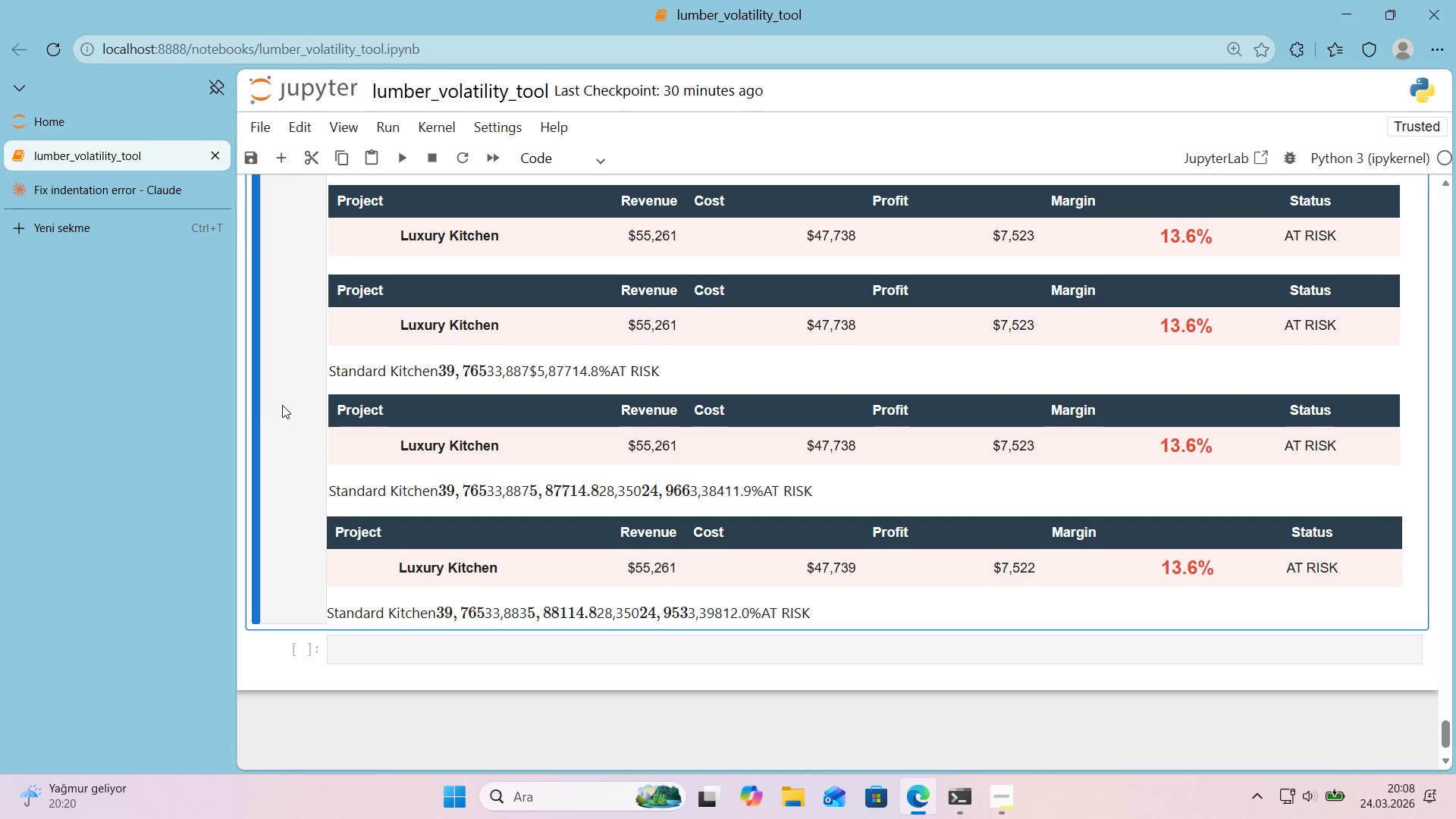 
scroll: coordinate [839, 679], scroll_direction: up, amount: 6.0
 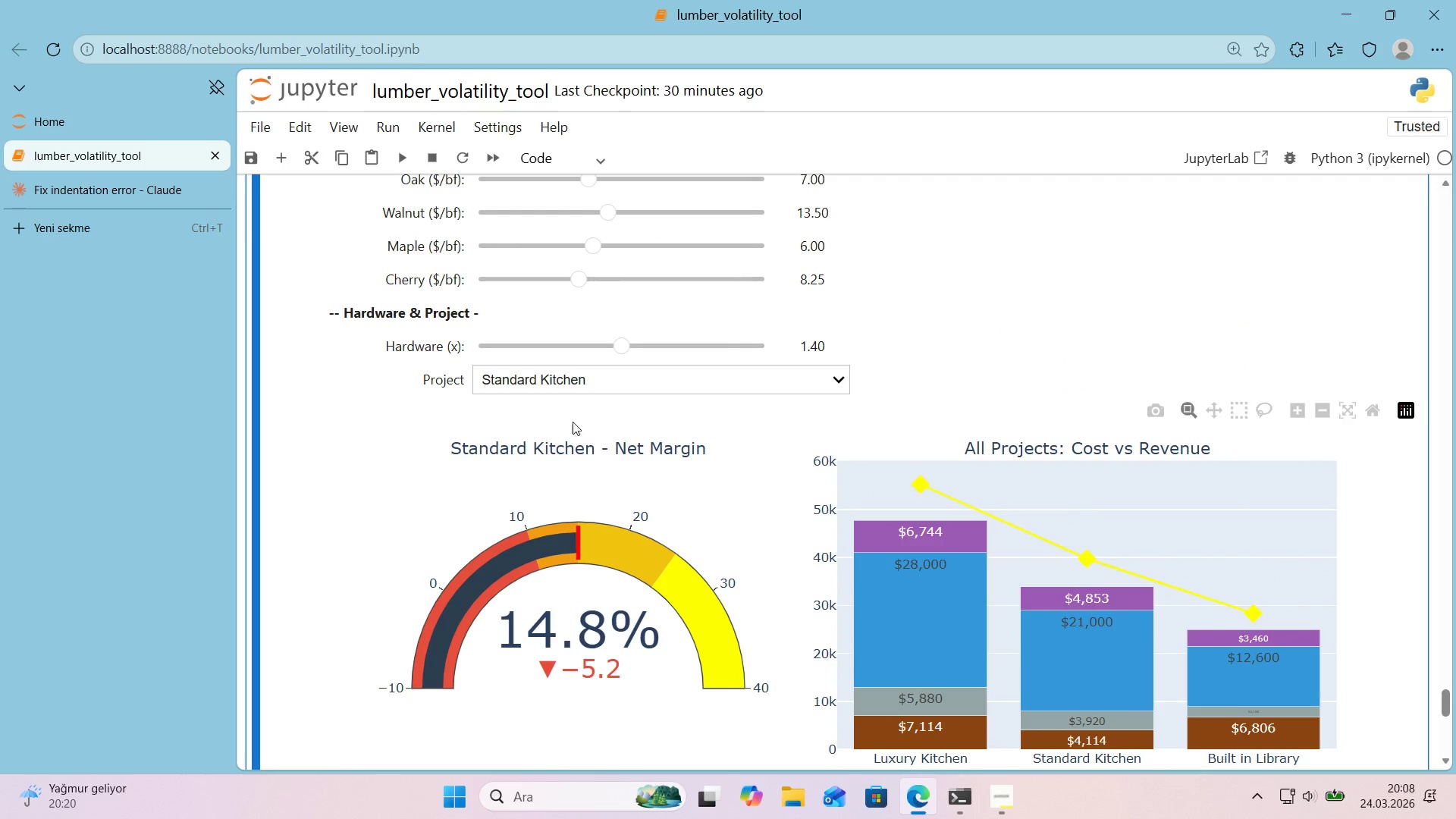 
left_click([585, 384])
 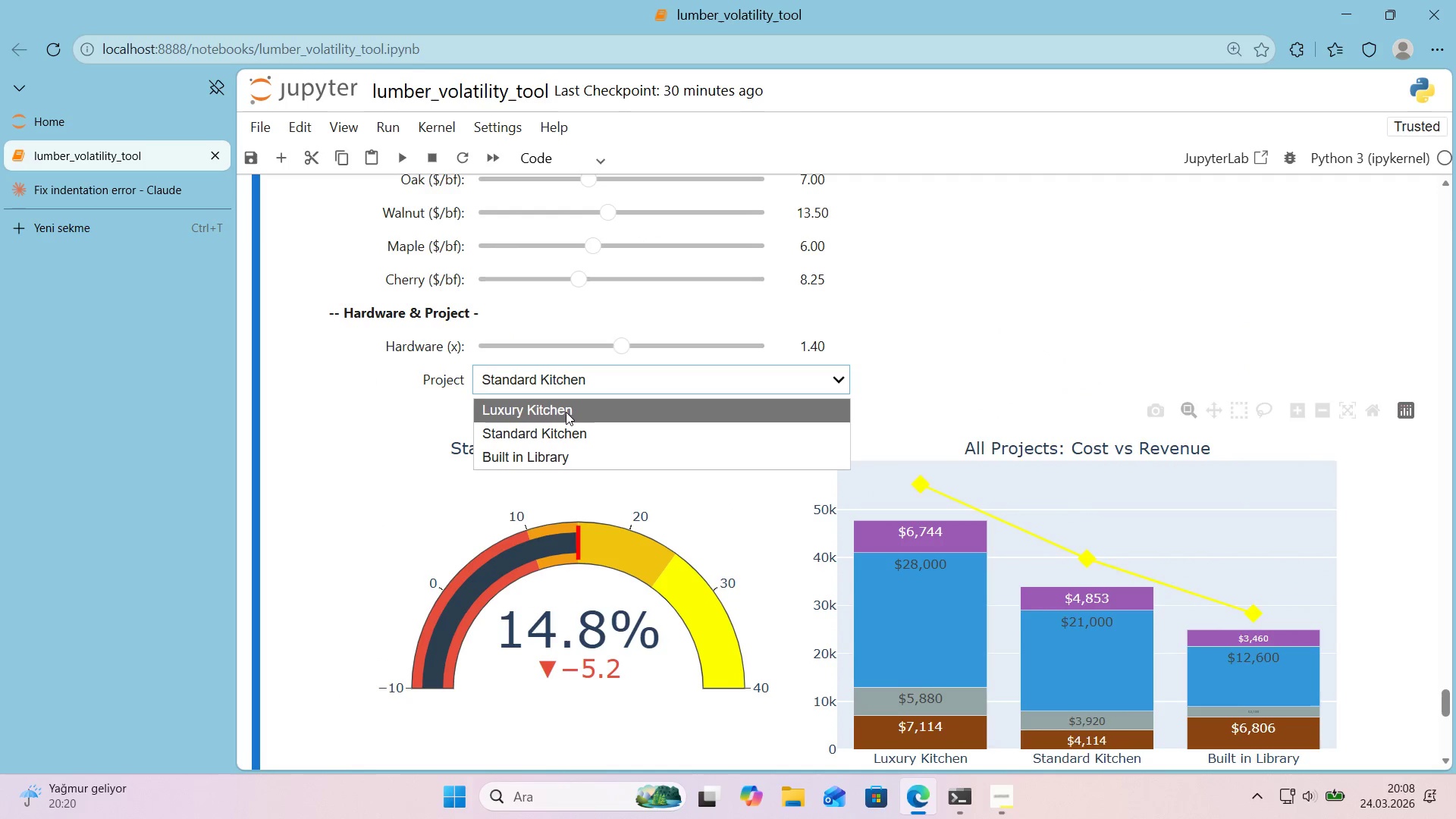 
left_click([566, 412])
 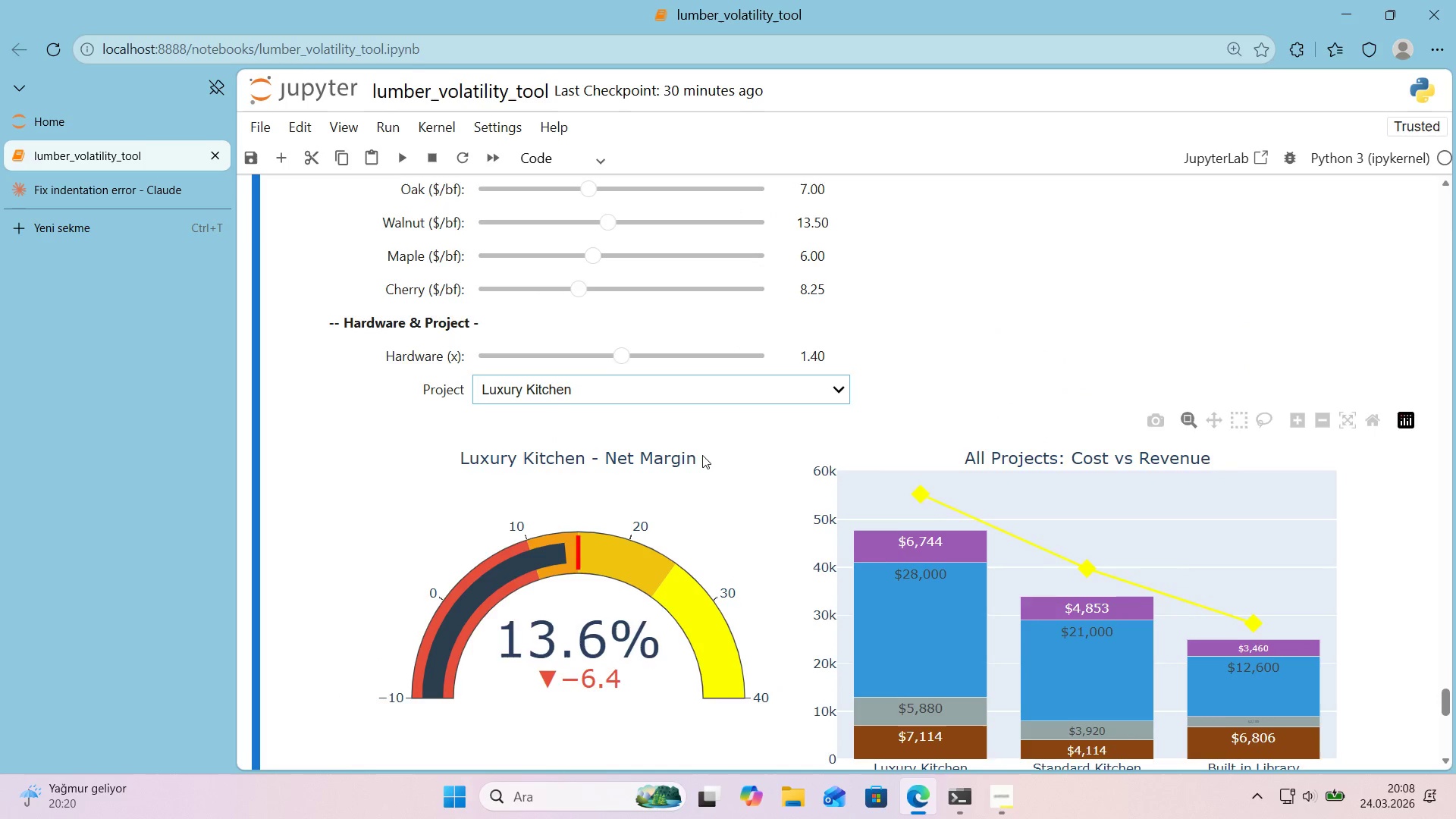 
scroll: coordinate [697, 456], scroll_direction: down, amount: 6.0
 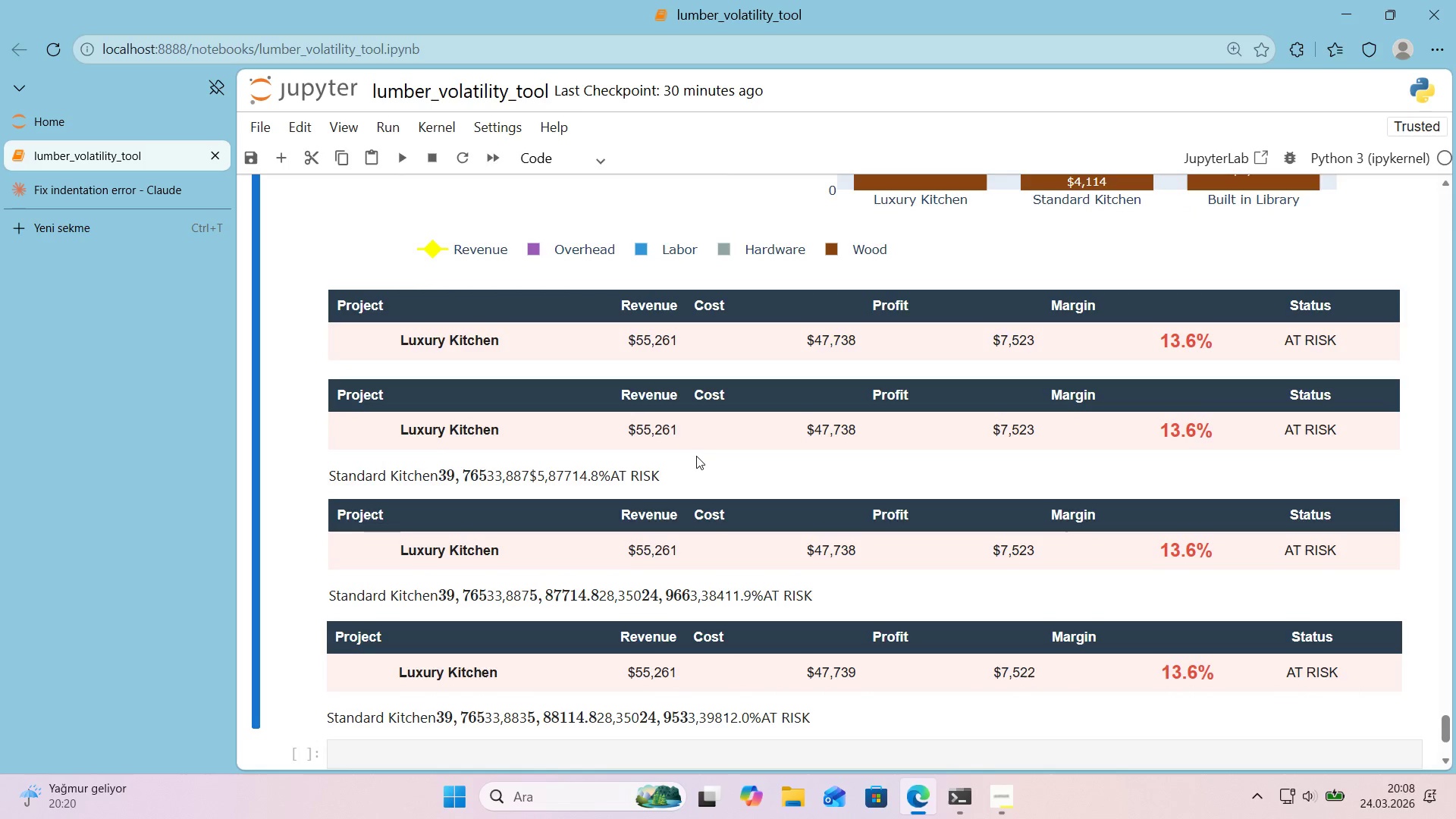 
scroll: coordinate [693, 457], scroll_direction: up, amount: 7.0
 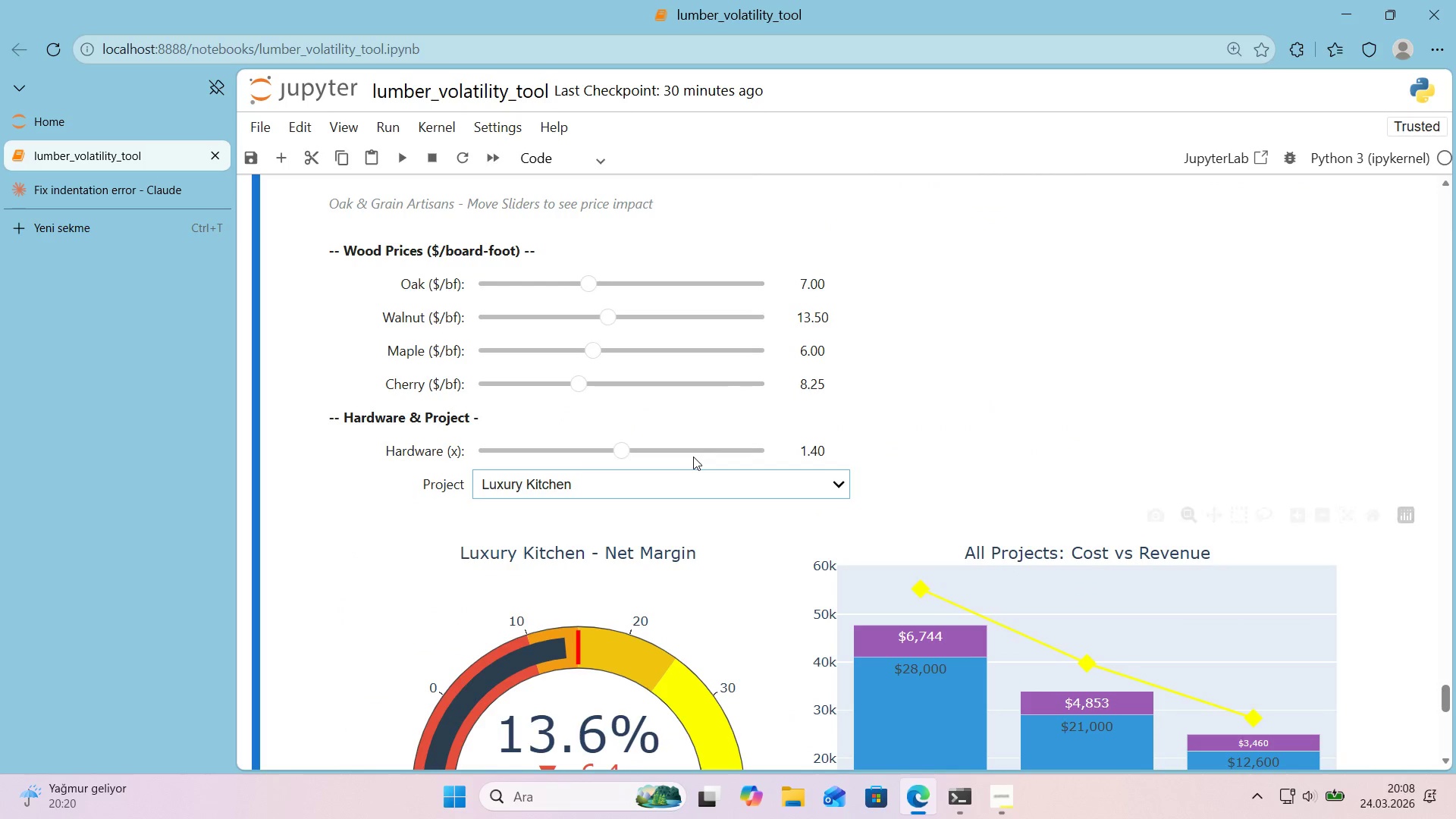 
scroll: coordinate [693, 457], scroll_direction: down, amount: 1.0
 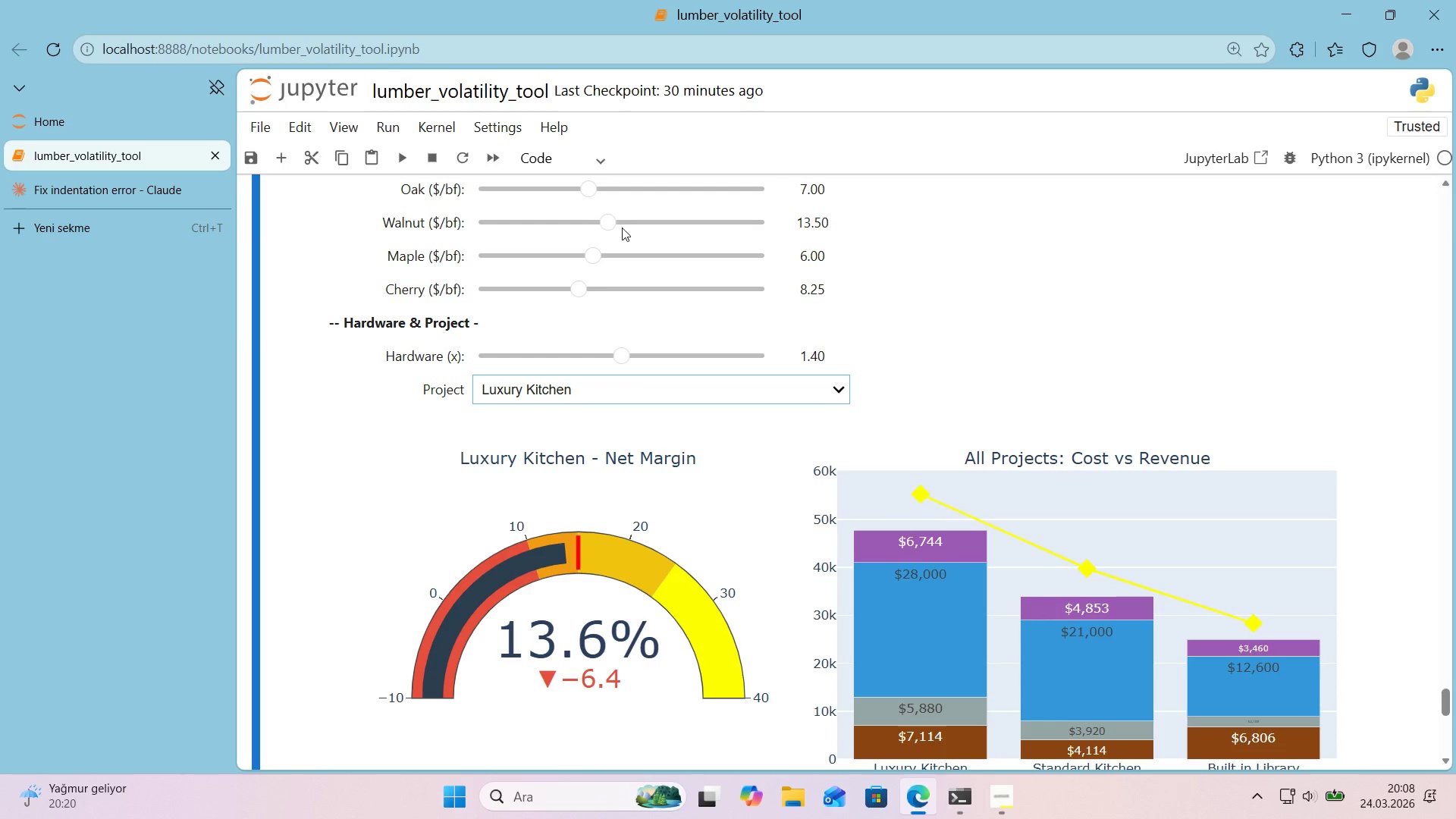 
left_click_drag(start_coordinate=[612, 221], to_coordinate=[764, 250])
 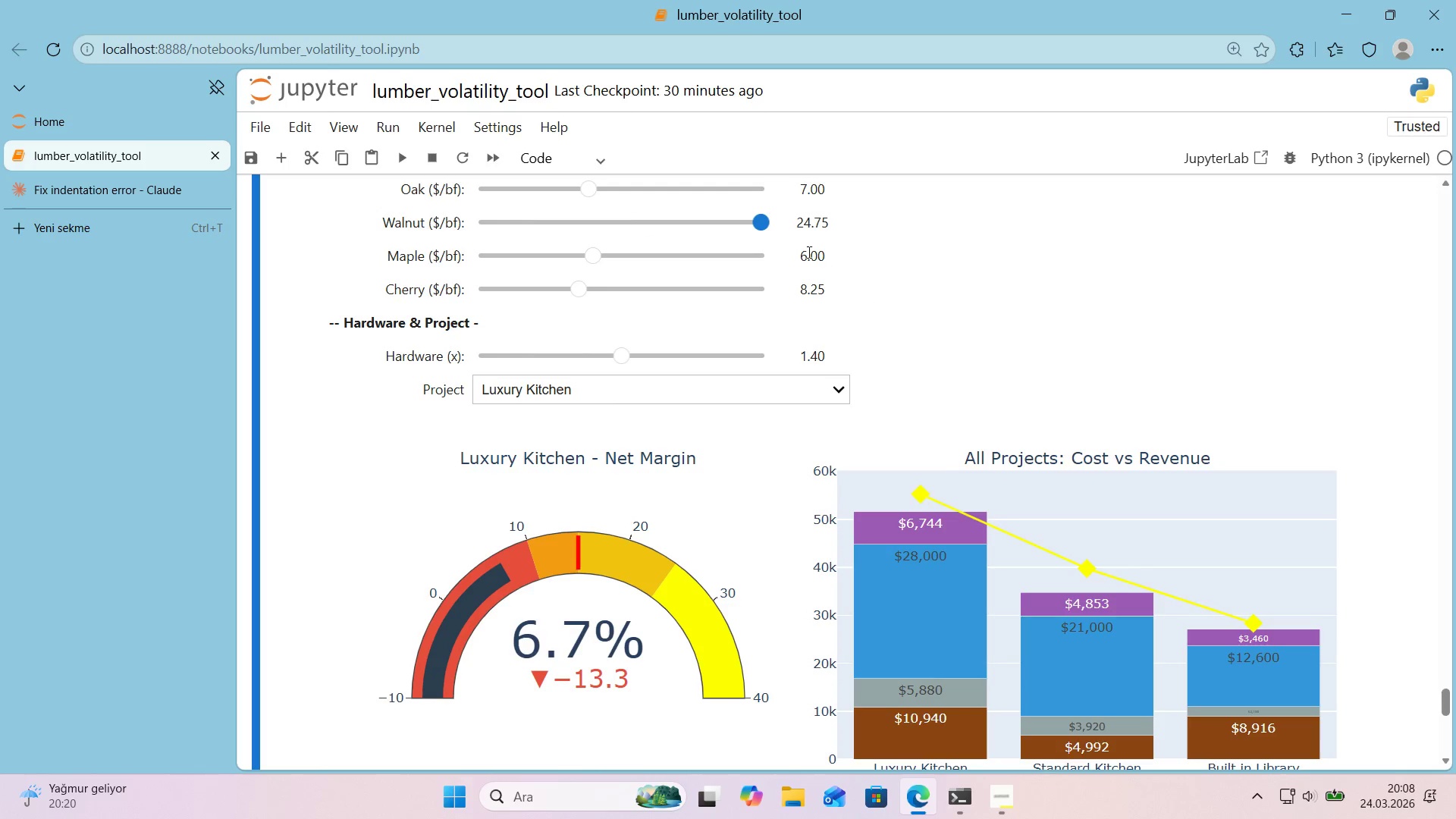 
left_click_drag(start_coordinate=[762, 224], to_coordinate=[654, 224])
 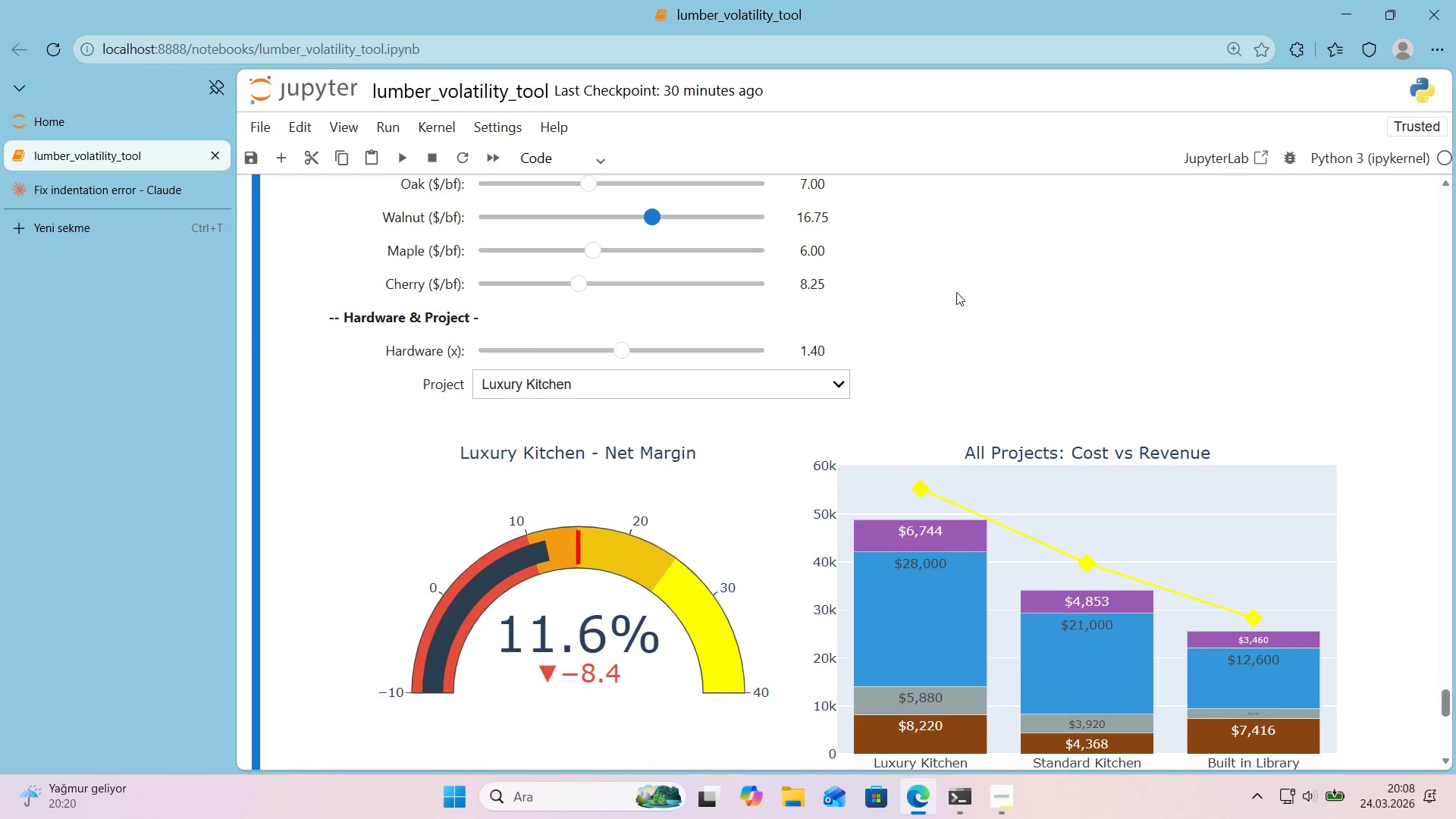 
scroll: coordinate [956, 292], scroll_direction: down, amount: 1.0
 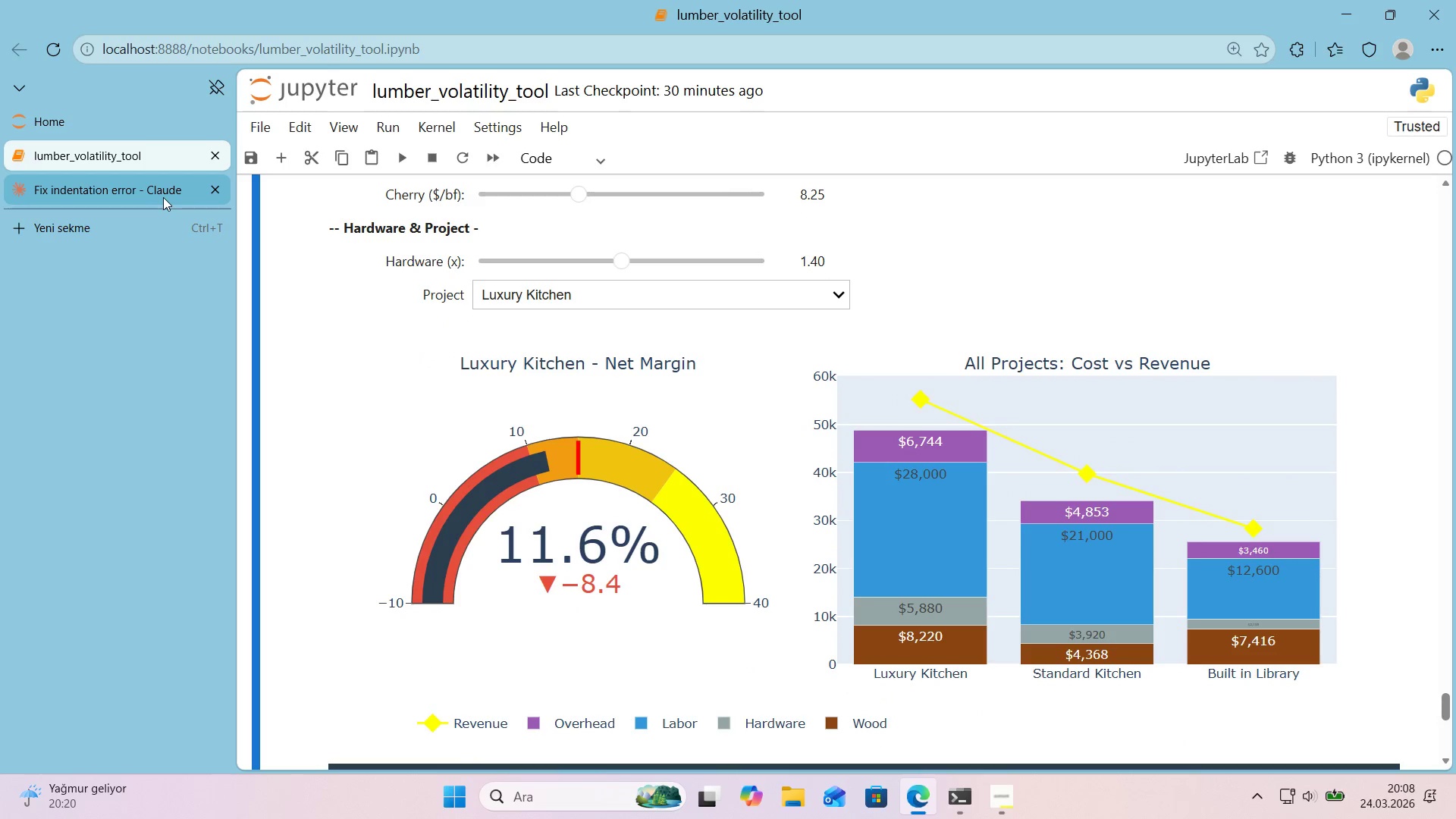 
left_click([163, 197])
 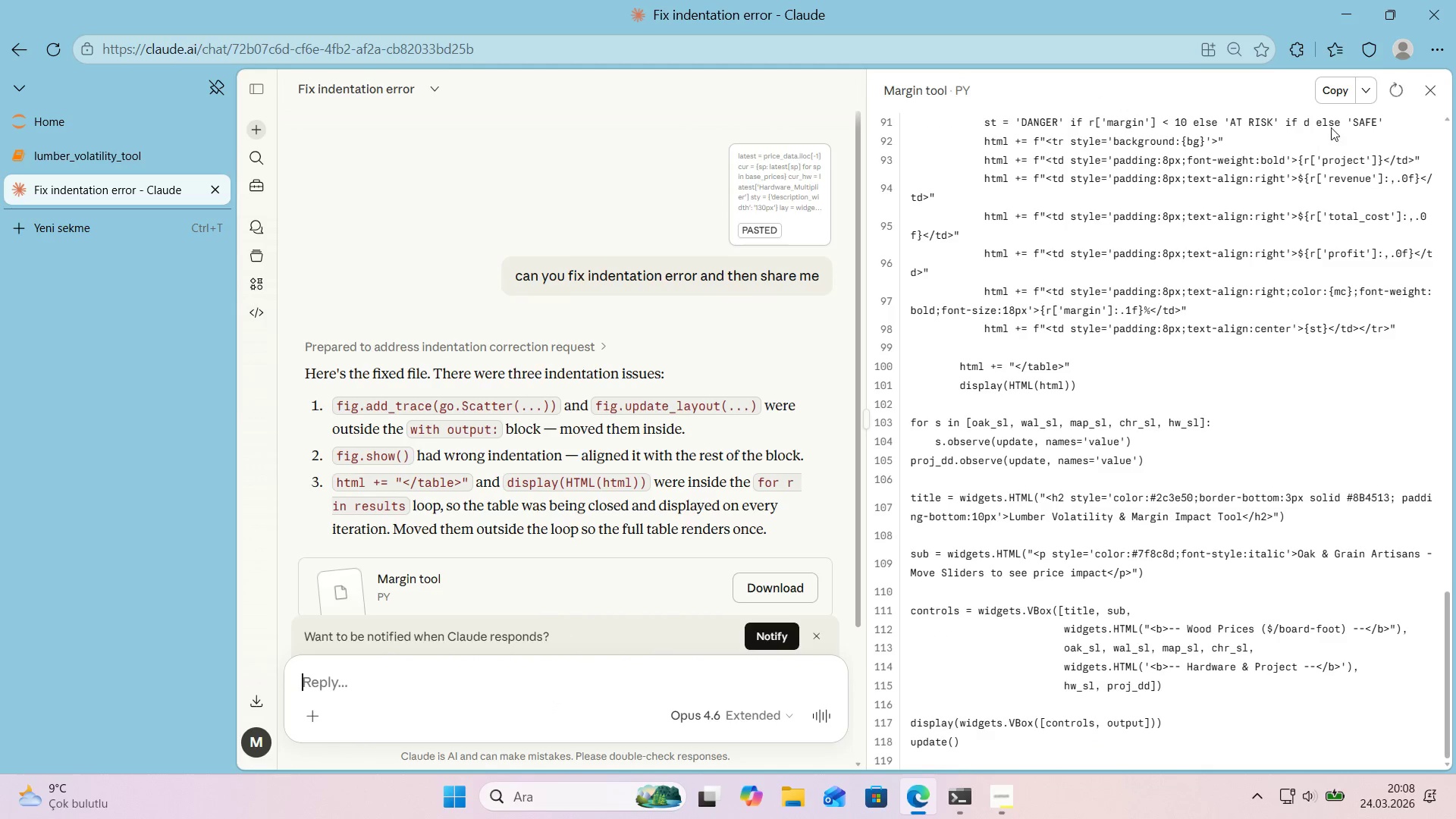 
left_click([1332, 92])
 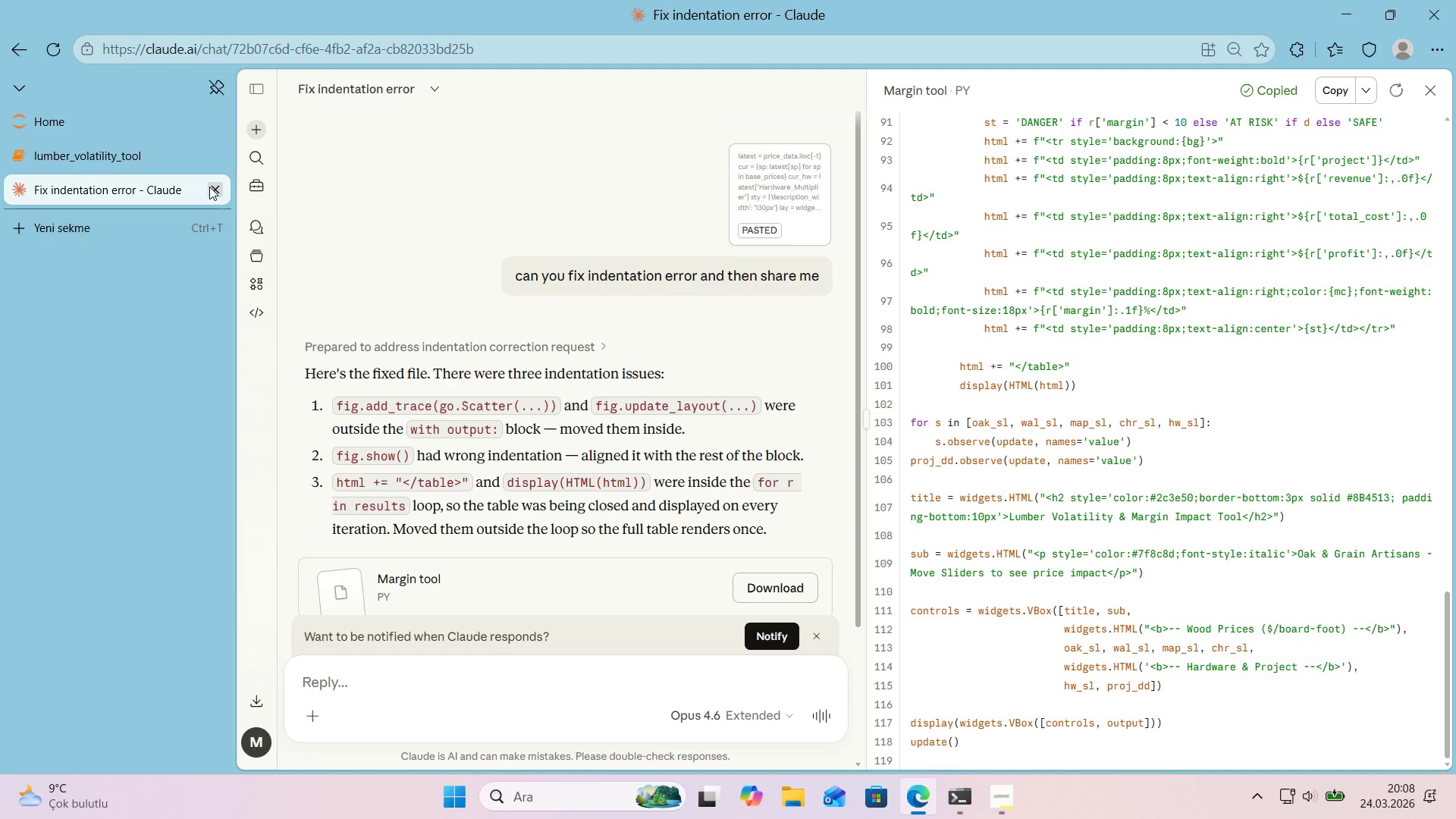 
left_click([209, 187])
 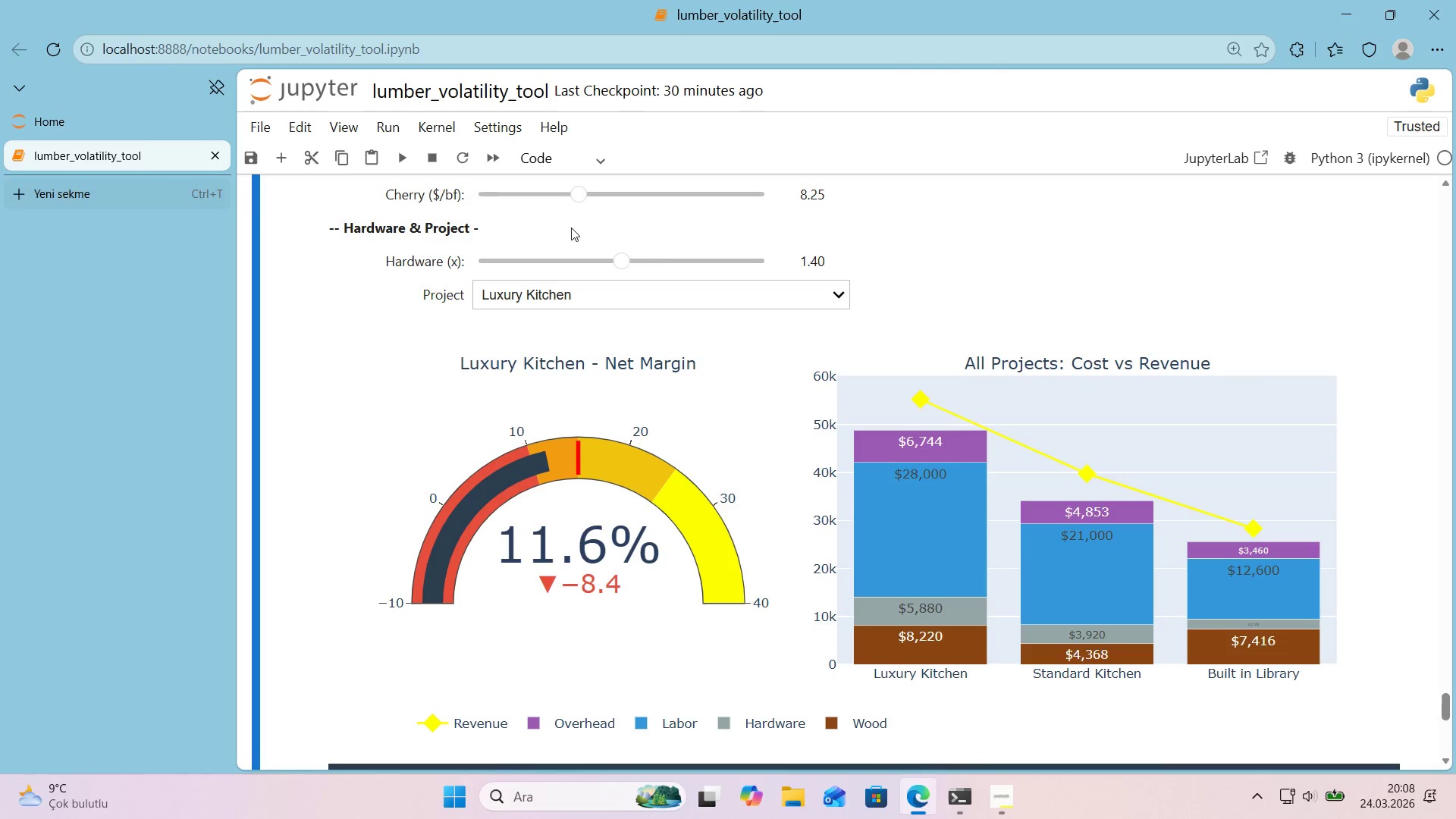 
scroll: coordinate [824, 249], scroll_direction: up, amount: 6.0
 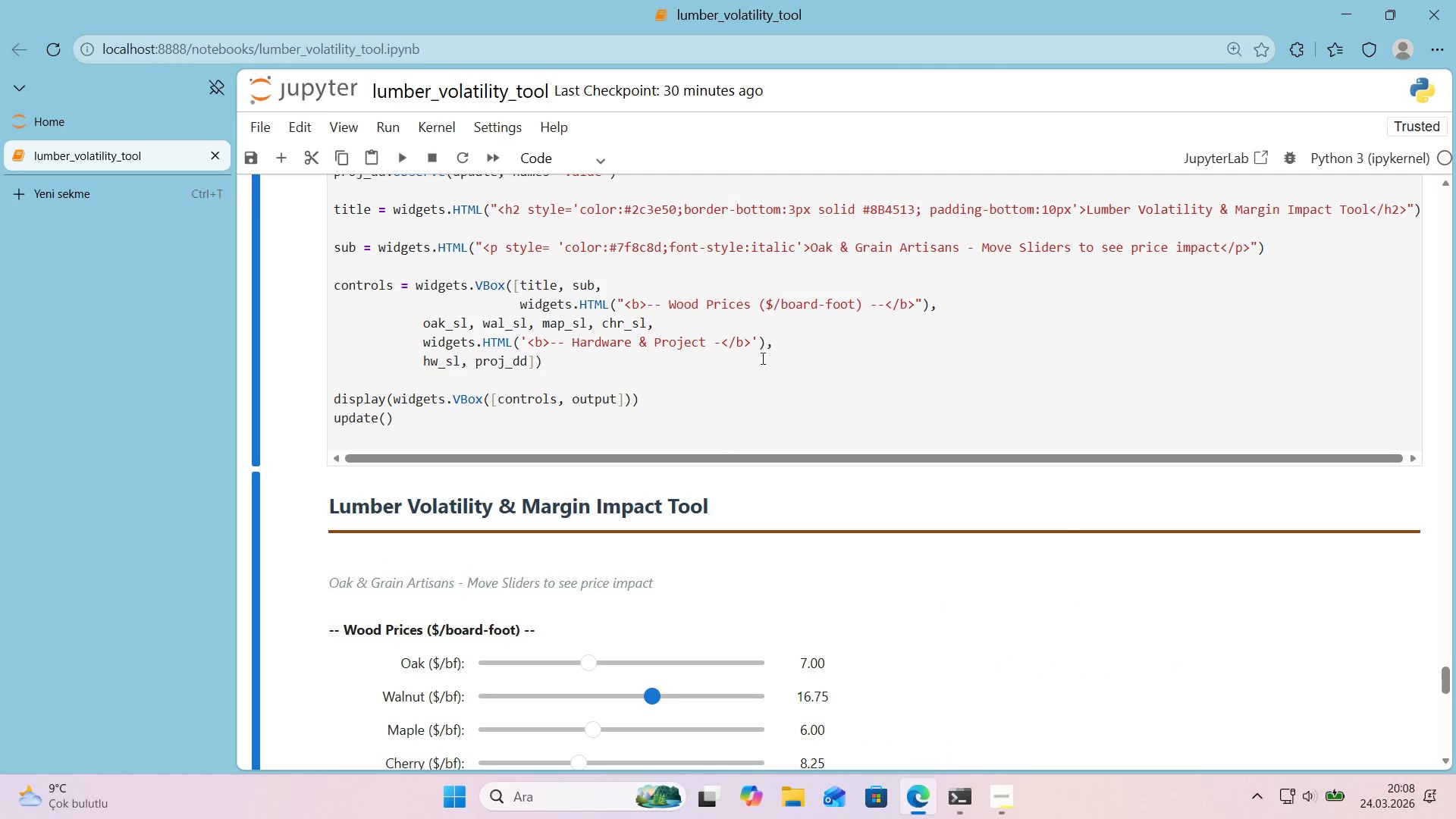 
left_click([760, 372])
 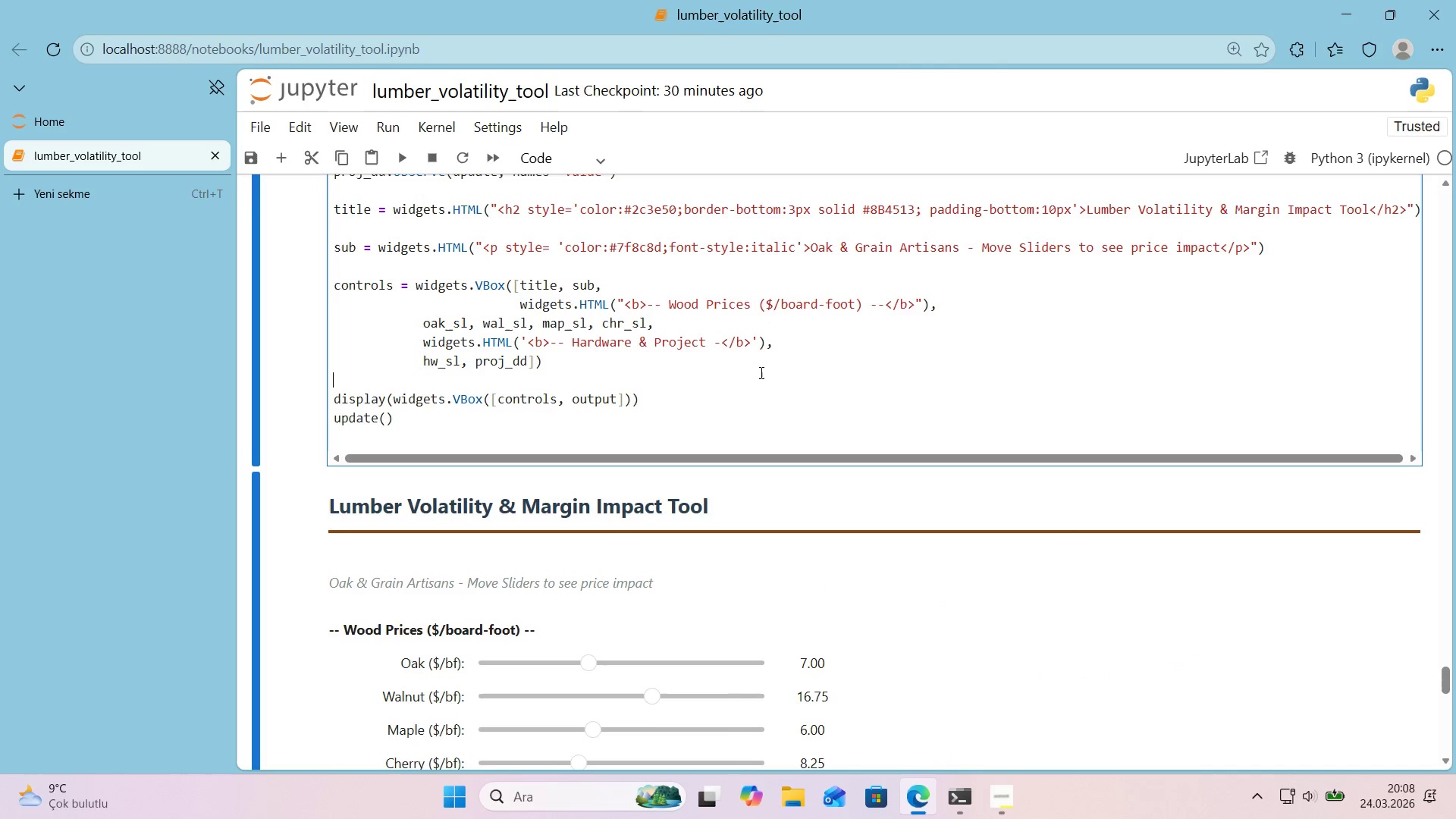 
key(Control+A)
 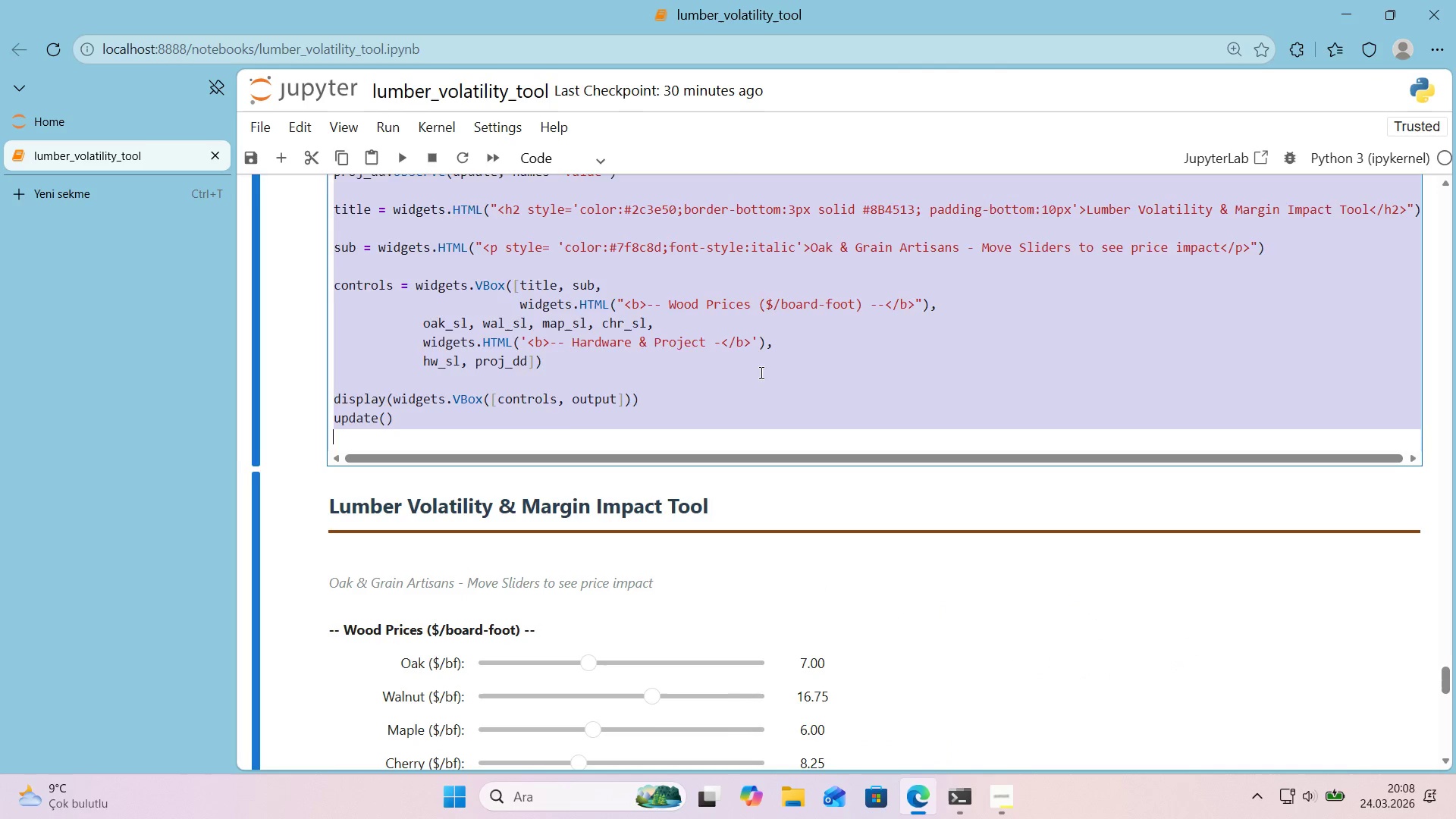 
key(Control+V)
 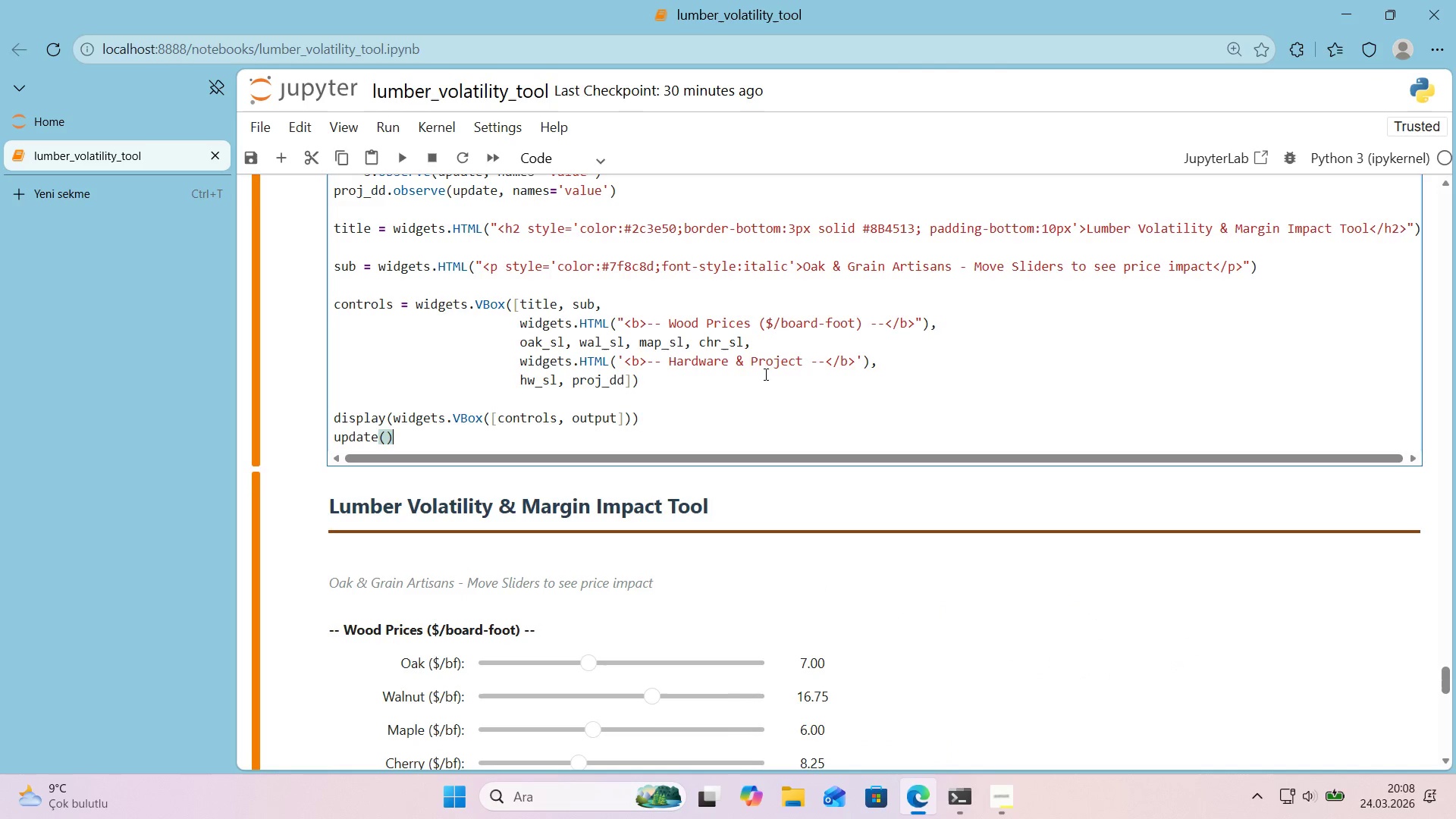 
key(Control+ControlLeft)
 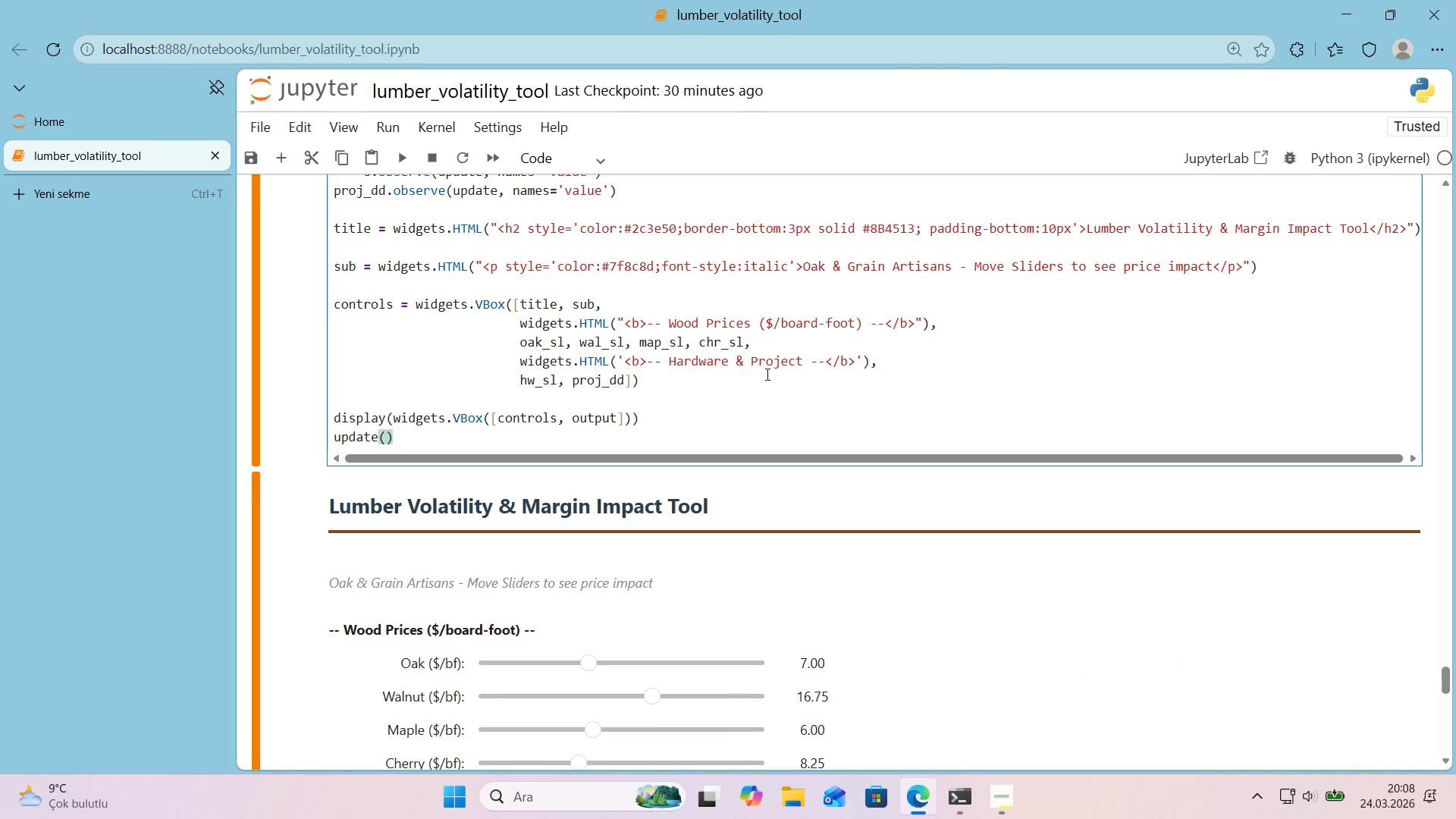 
key(Control+Enter)
 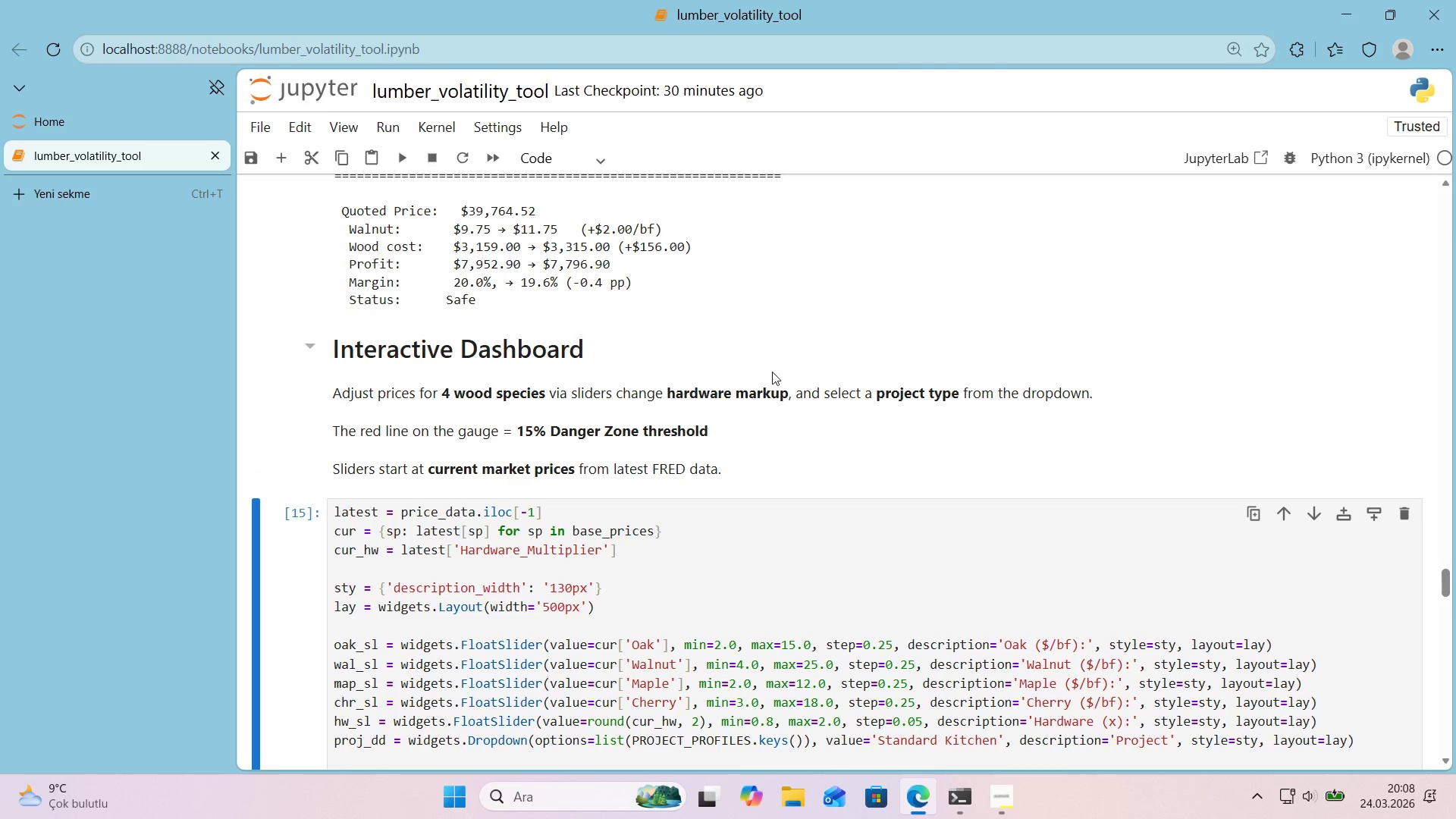 
scroll: coordinate [772, 374], scroll_direction: down, amount: 33.0
 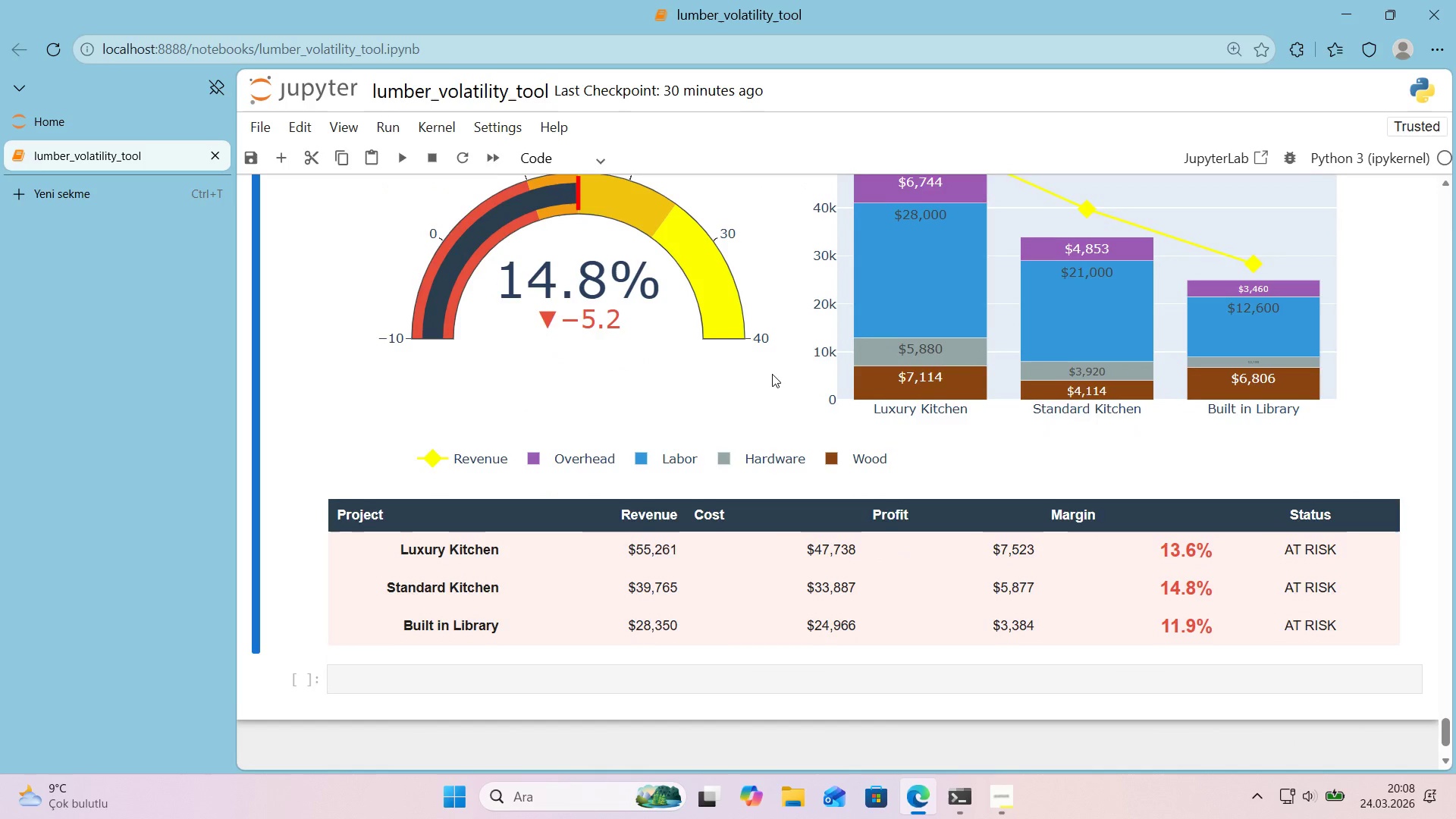 
scroll: coordinate [772, 374], scroll_direction: up, amount: 2.0
 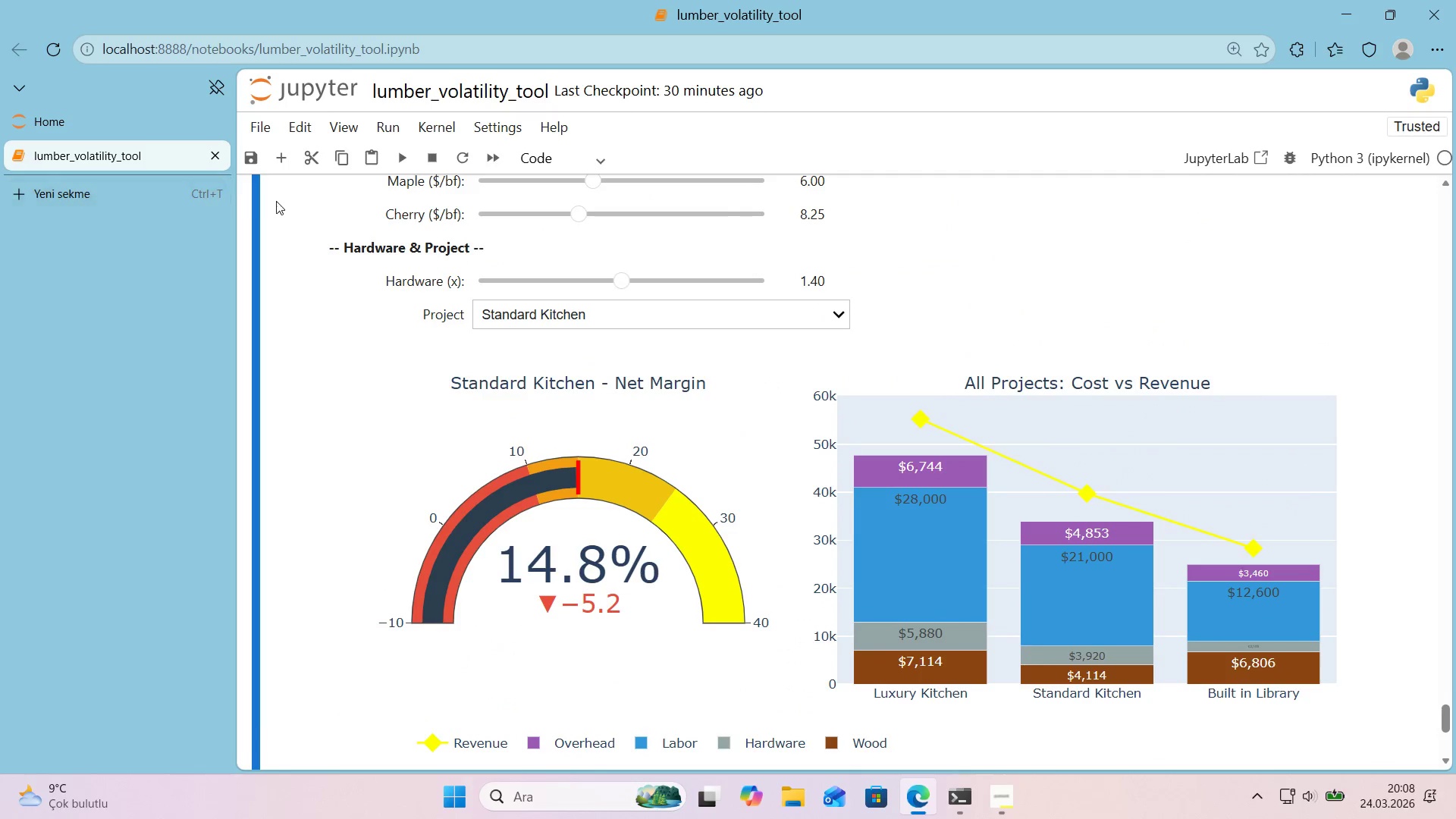 
scroll: coordinate [506, 306], scroll_direction: down, amount: 1.0
 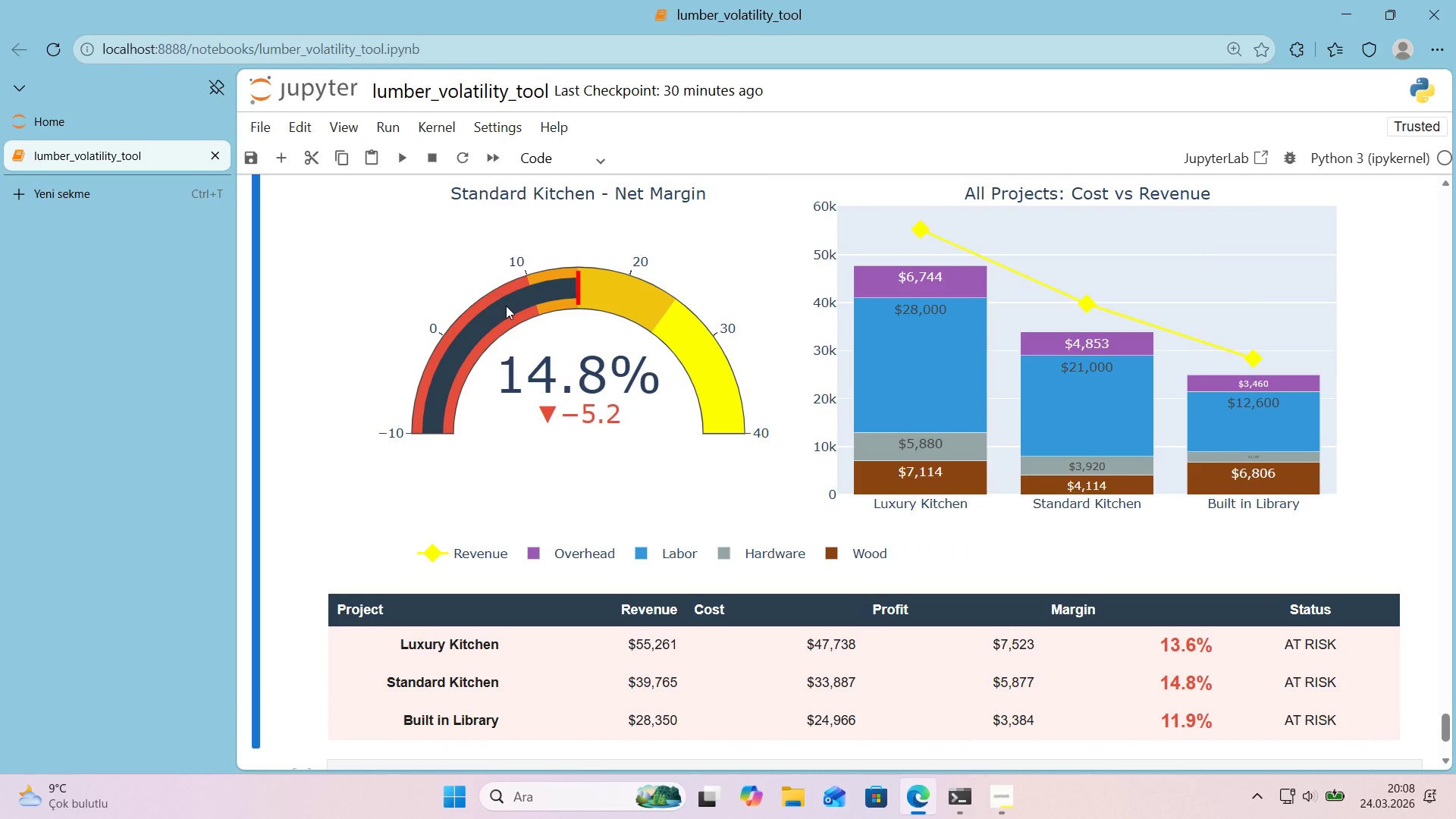 
wait(5.72)
 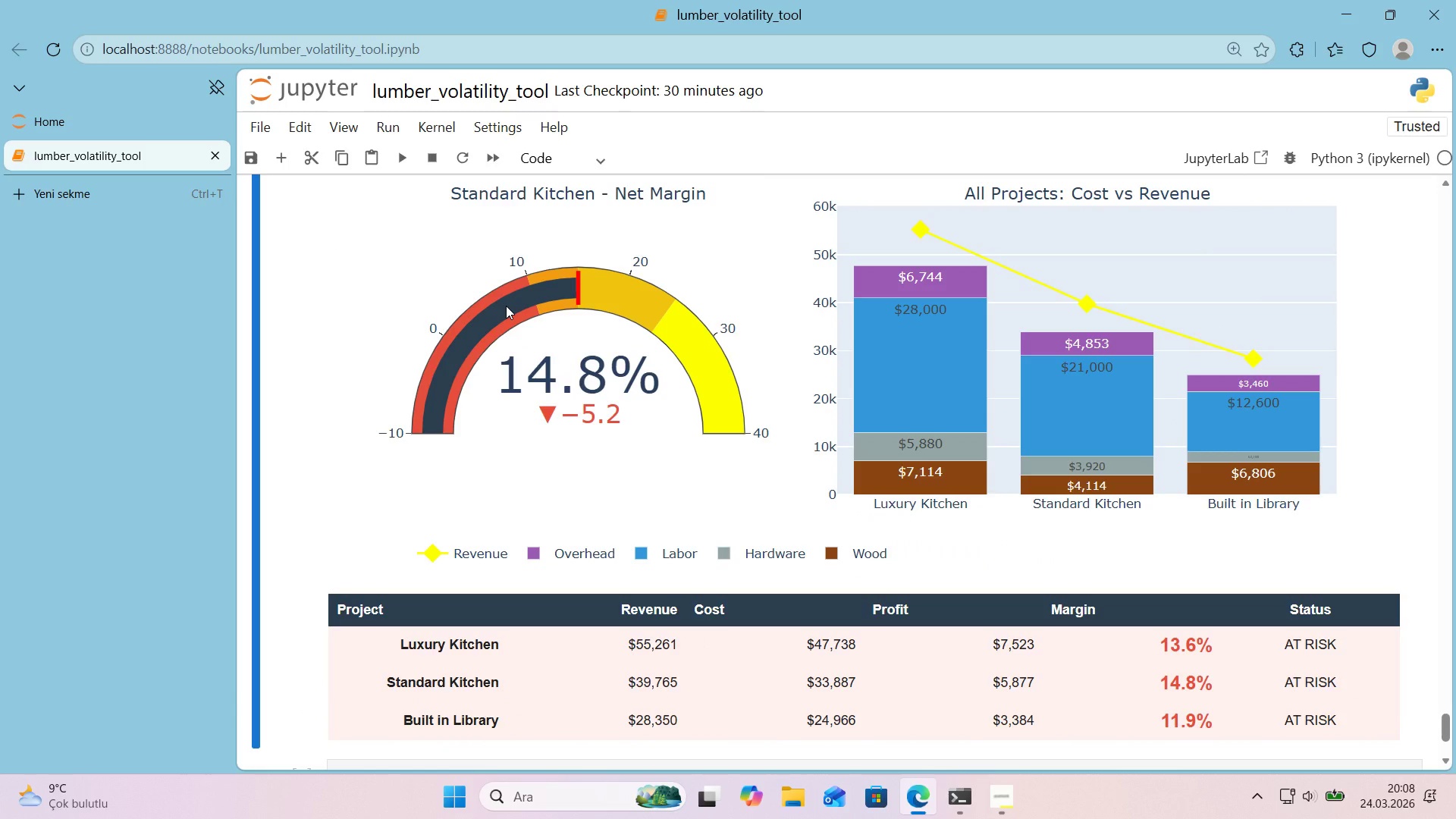 
scroll: coordinate [506, 306], scroll_direction: down, amount: 1.0
 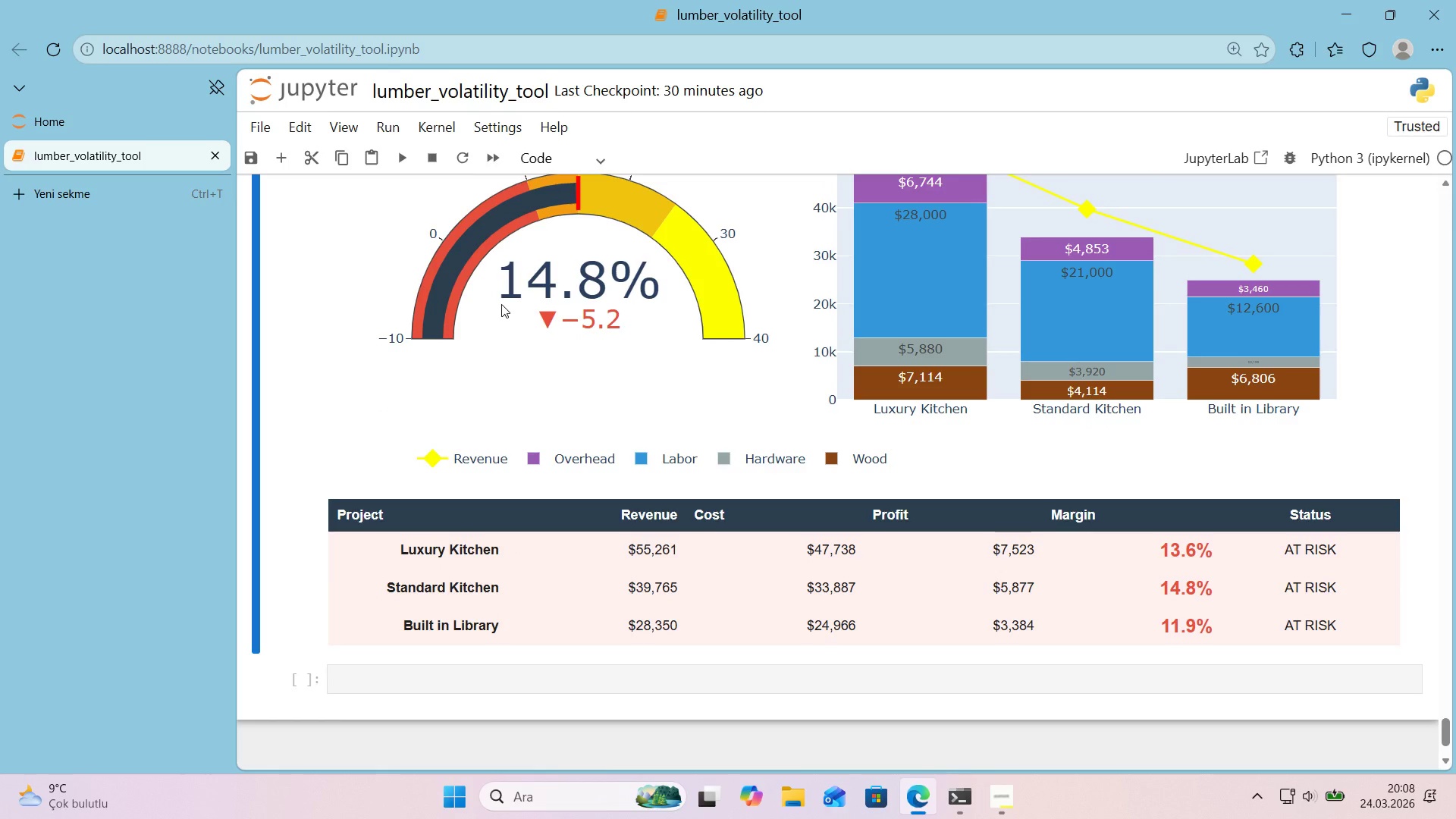 
scroll: coordinate [497, 304], scroll_direction: up, amount: 5.0
 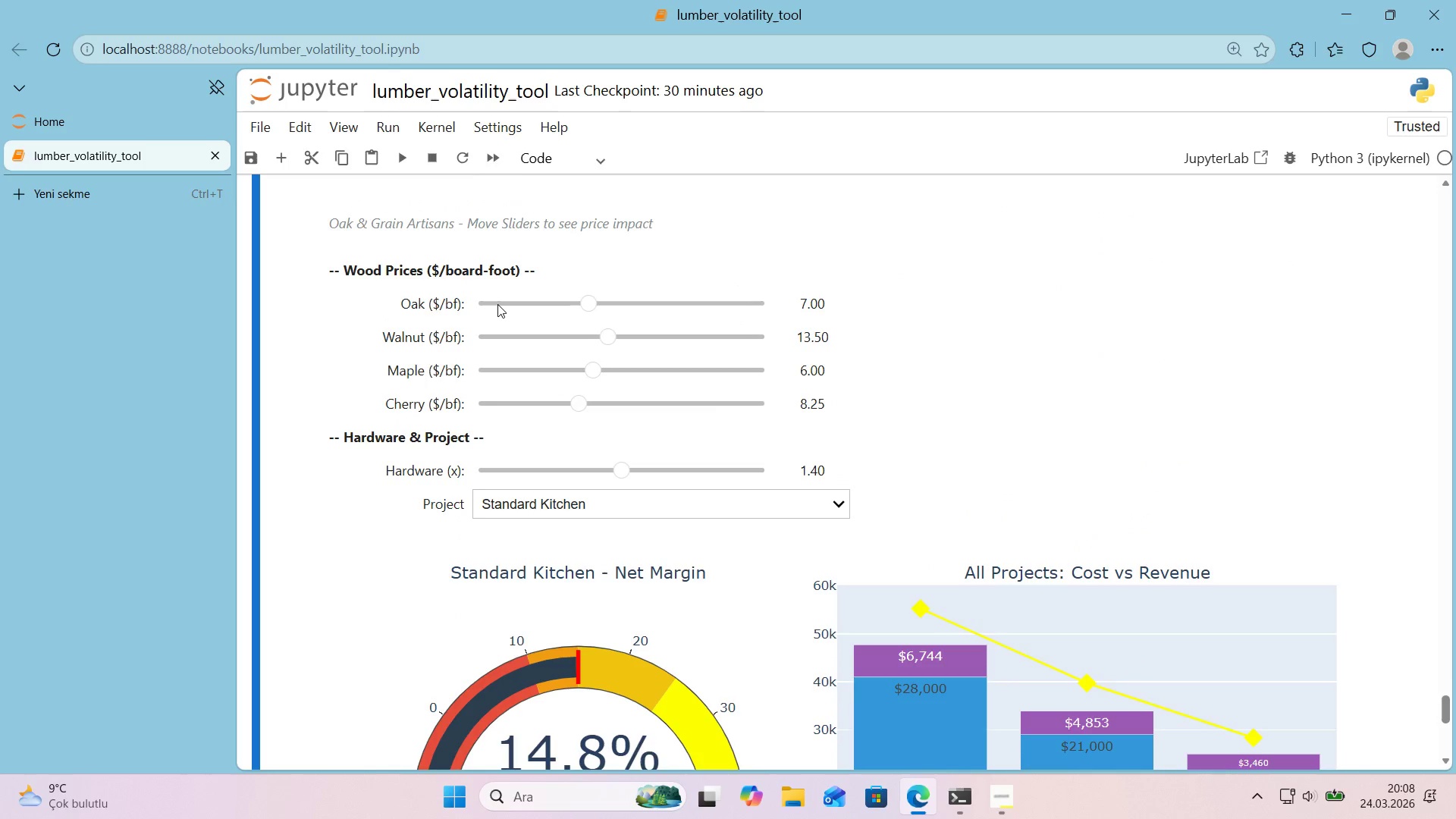 
scroll: coordinate [497, 304], scroll_direction: down, amount: 1.0
 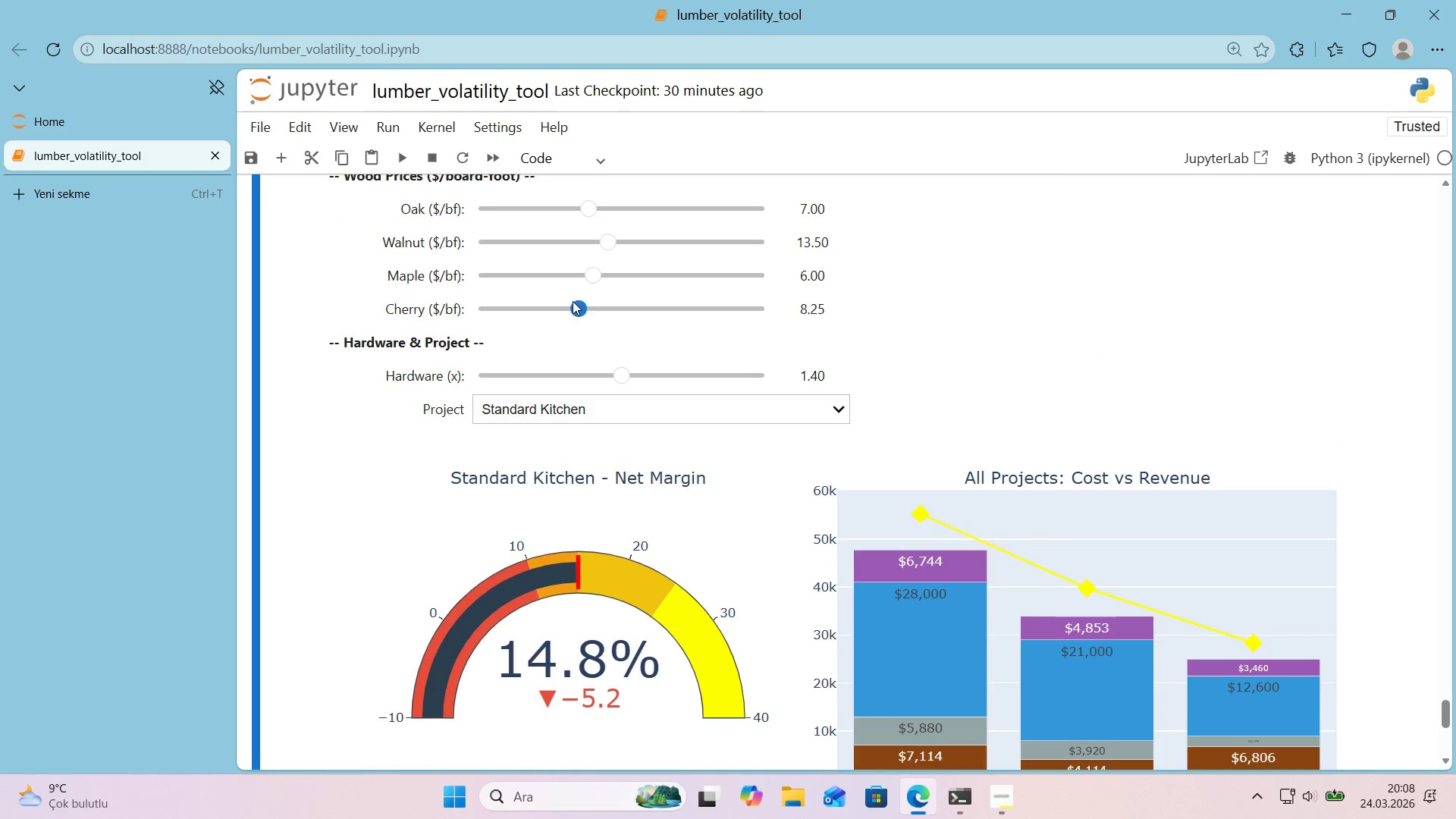 
left_click_drag(start_coordinate=[573, 303], to_coordinate=[669, 325])
 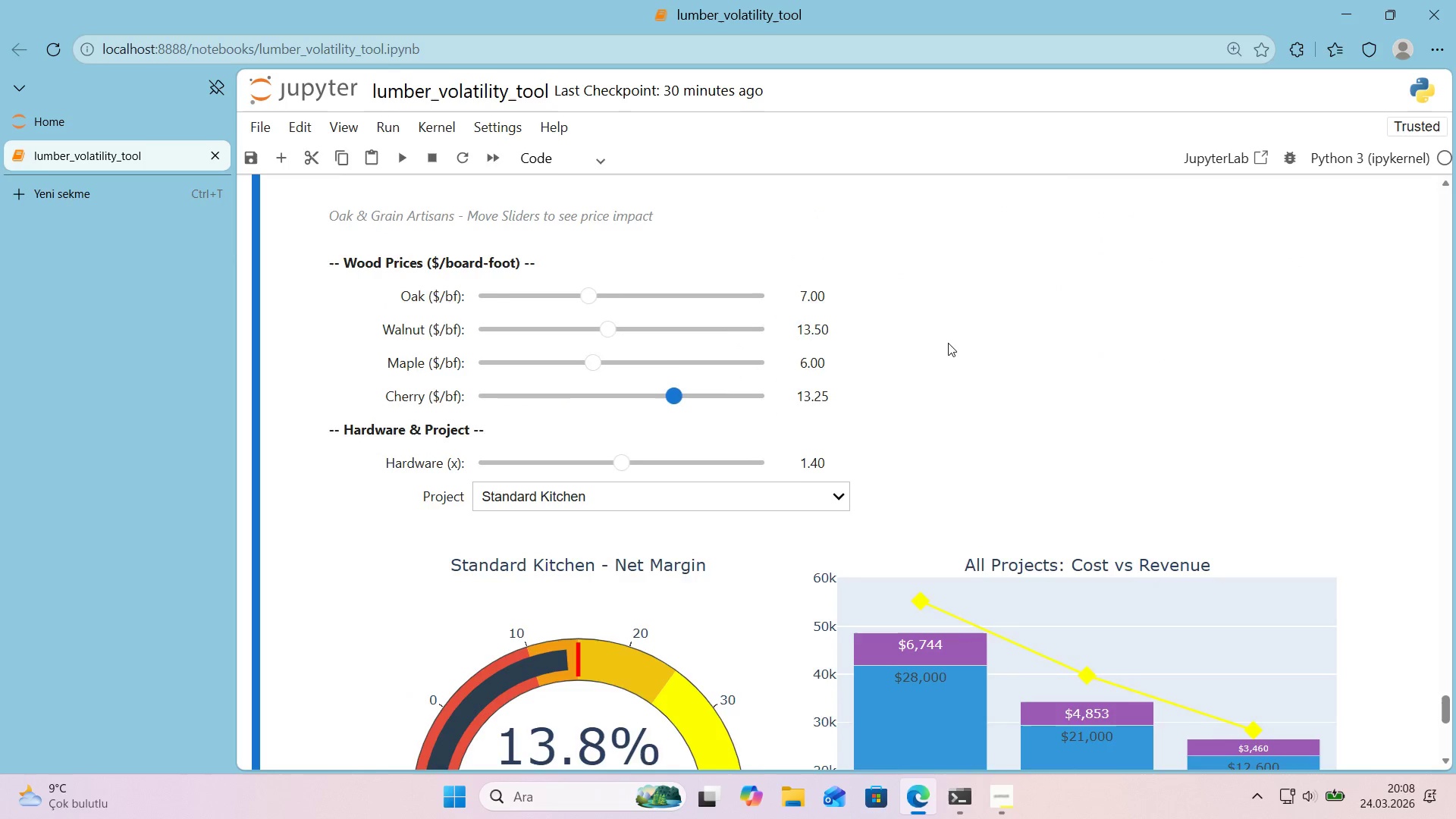 
scroll: coordinate [937, 343], scroll_direction: down, amount: 4.0
 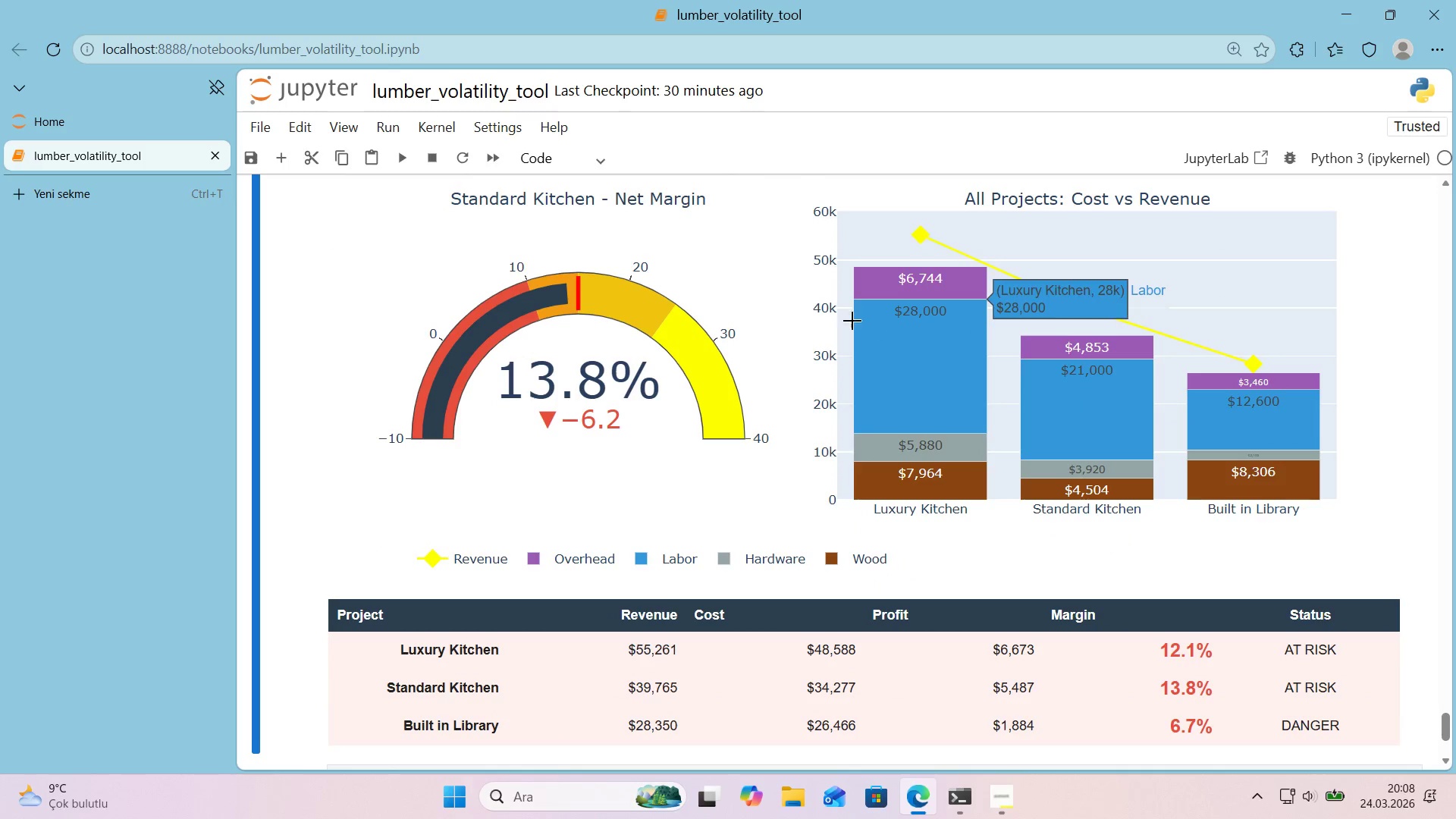 
scroll: coordinate [738, 290], scroll_direction: up, amount: 1.0
 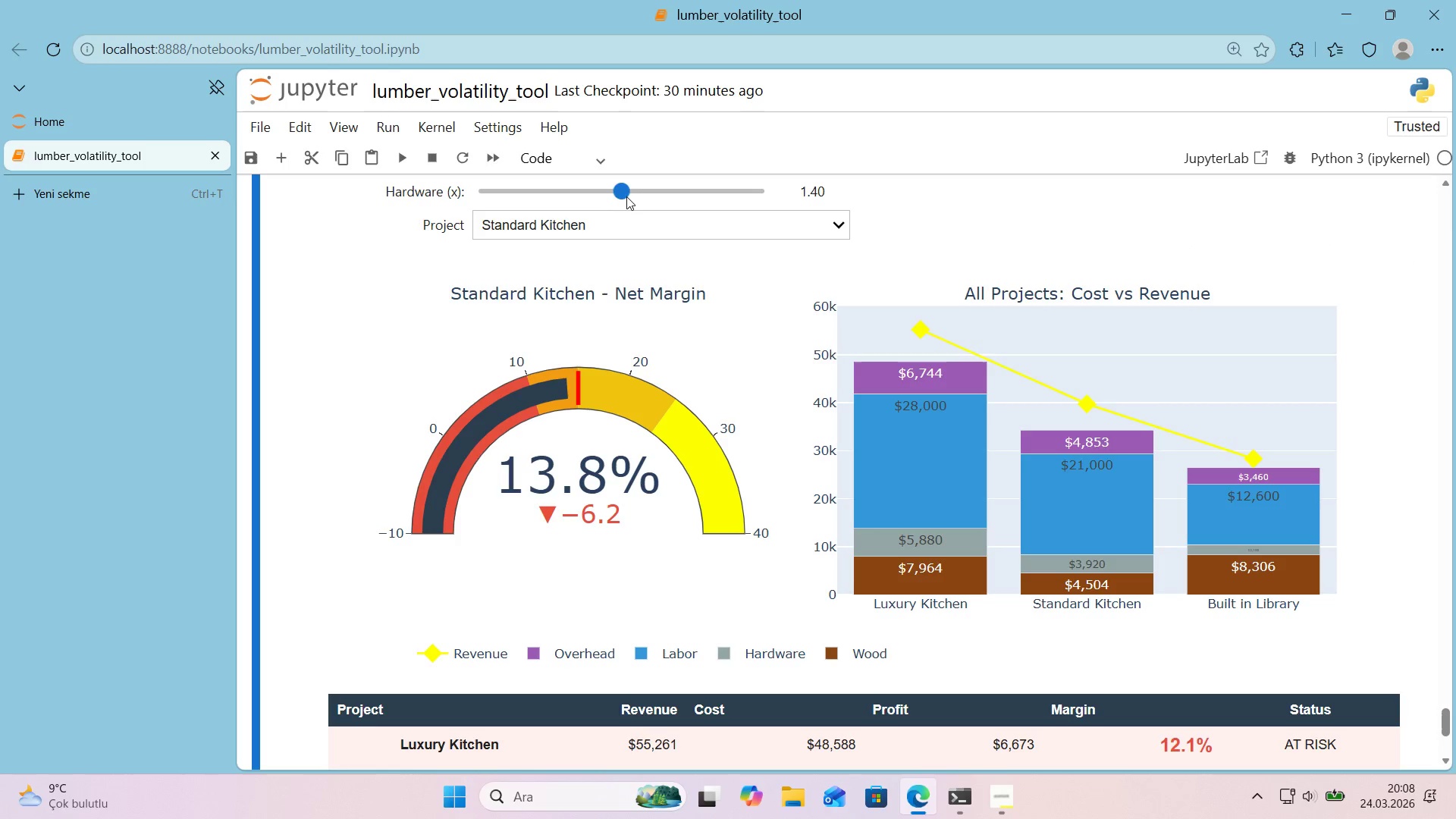 
left_click_drag(start_coordinate=[623, 194], to_coordinate=[529, 216])
 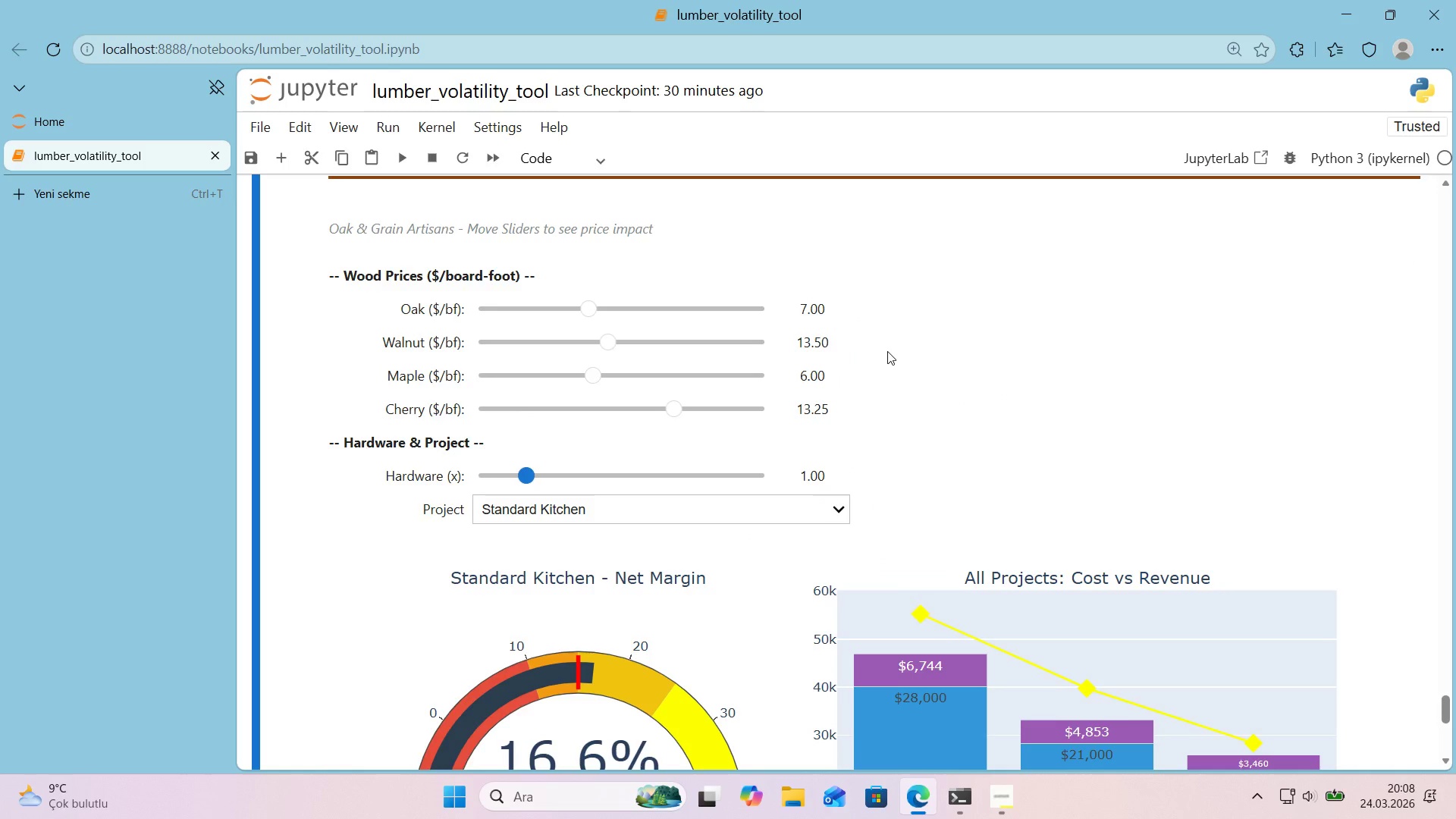 
scroll: coordinate [873, 349], scroll_direction: down, amount: 4.0
 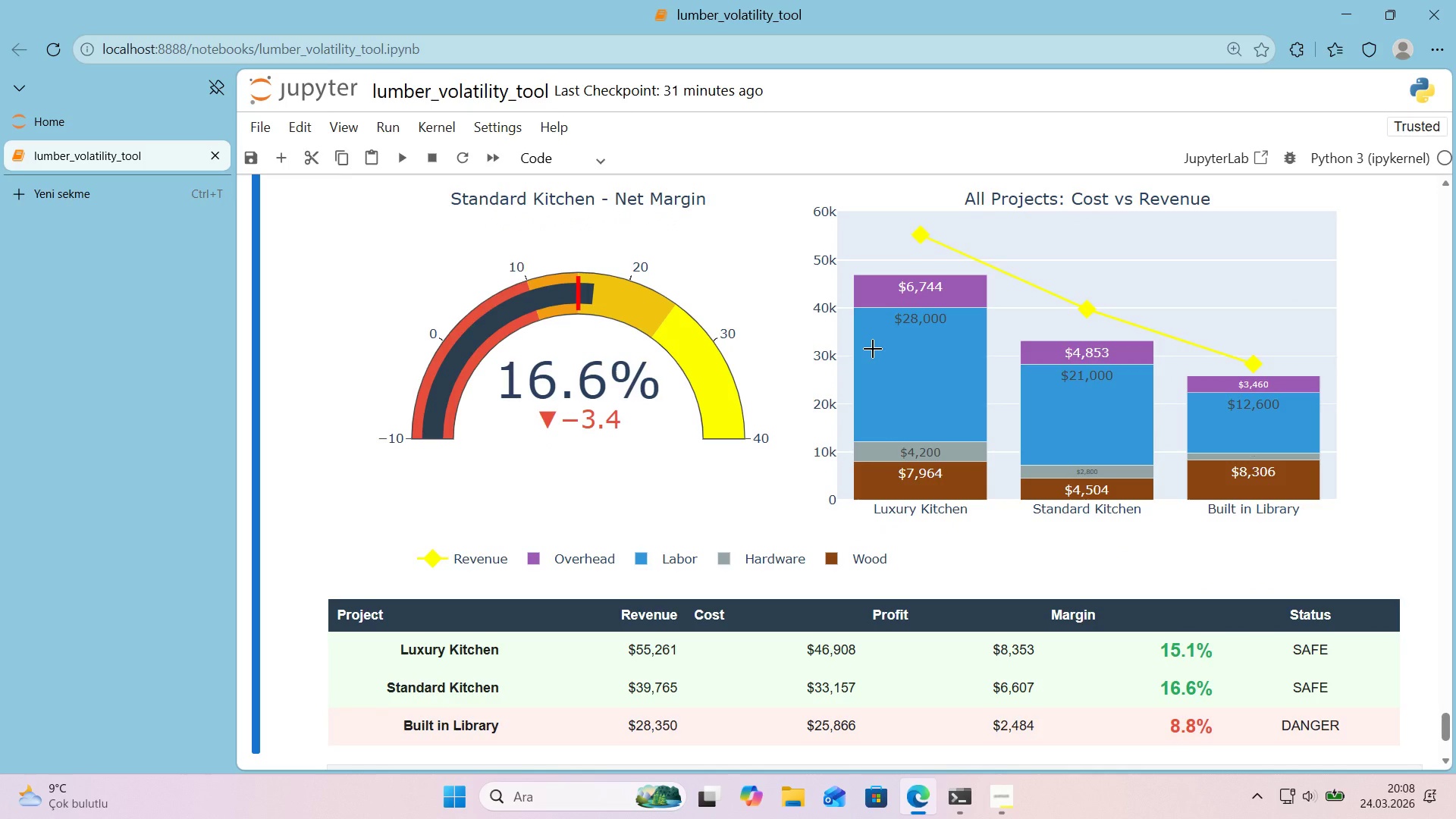 
scroll: coordinate [763, 345], scroll_direction: up, amount: 1.0
 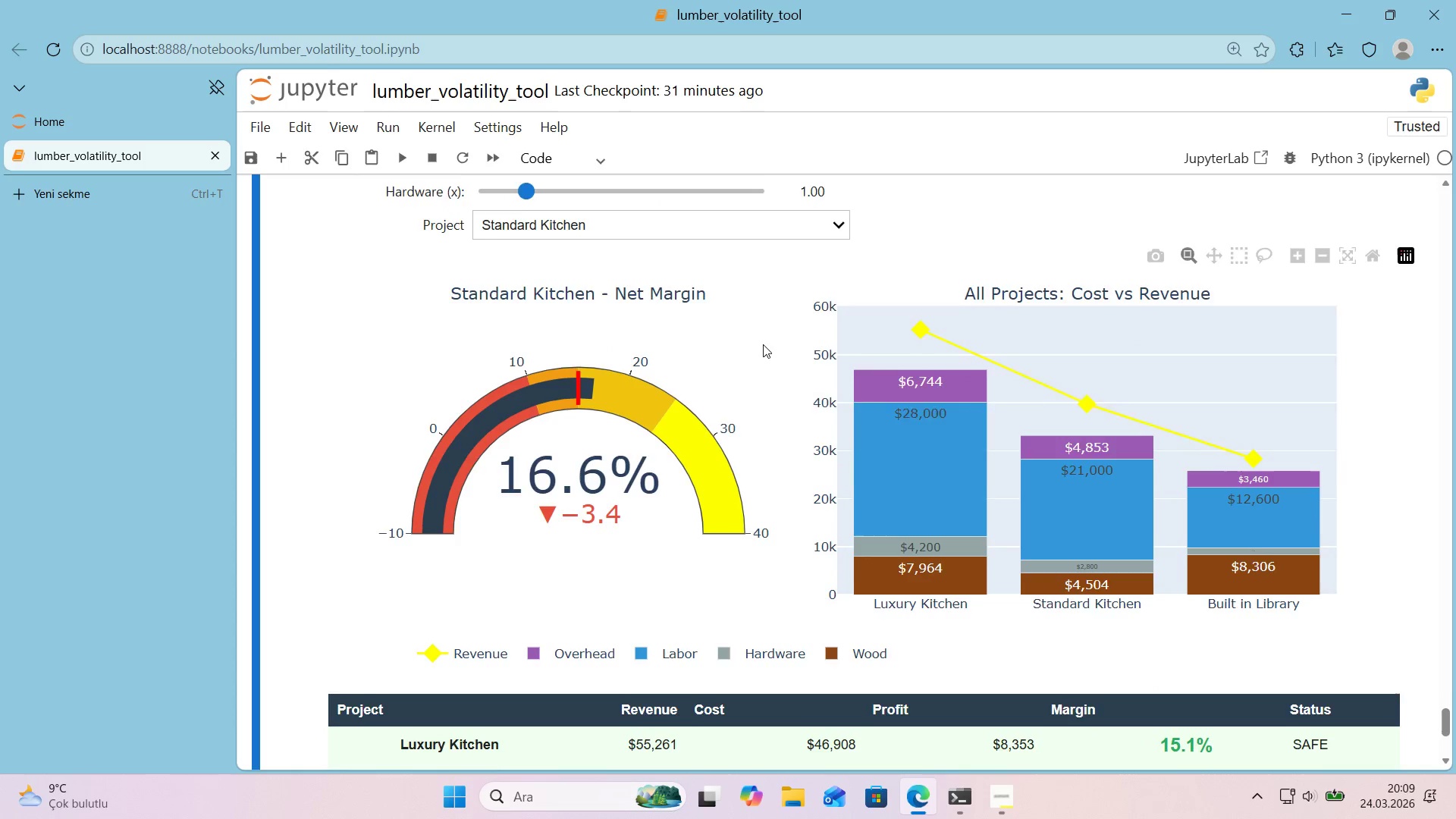 
scroll: coordinate [763, 344], scroll_direction: down, amount: 2.0
 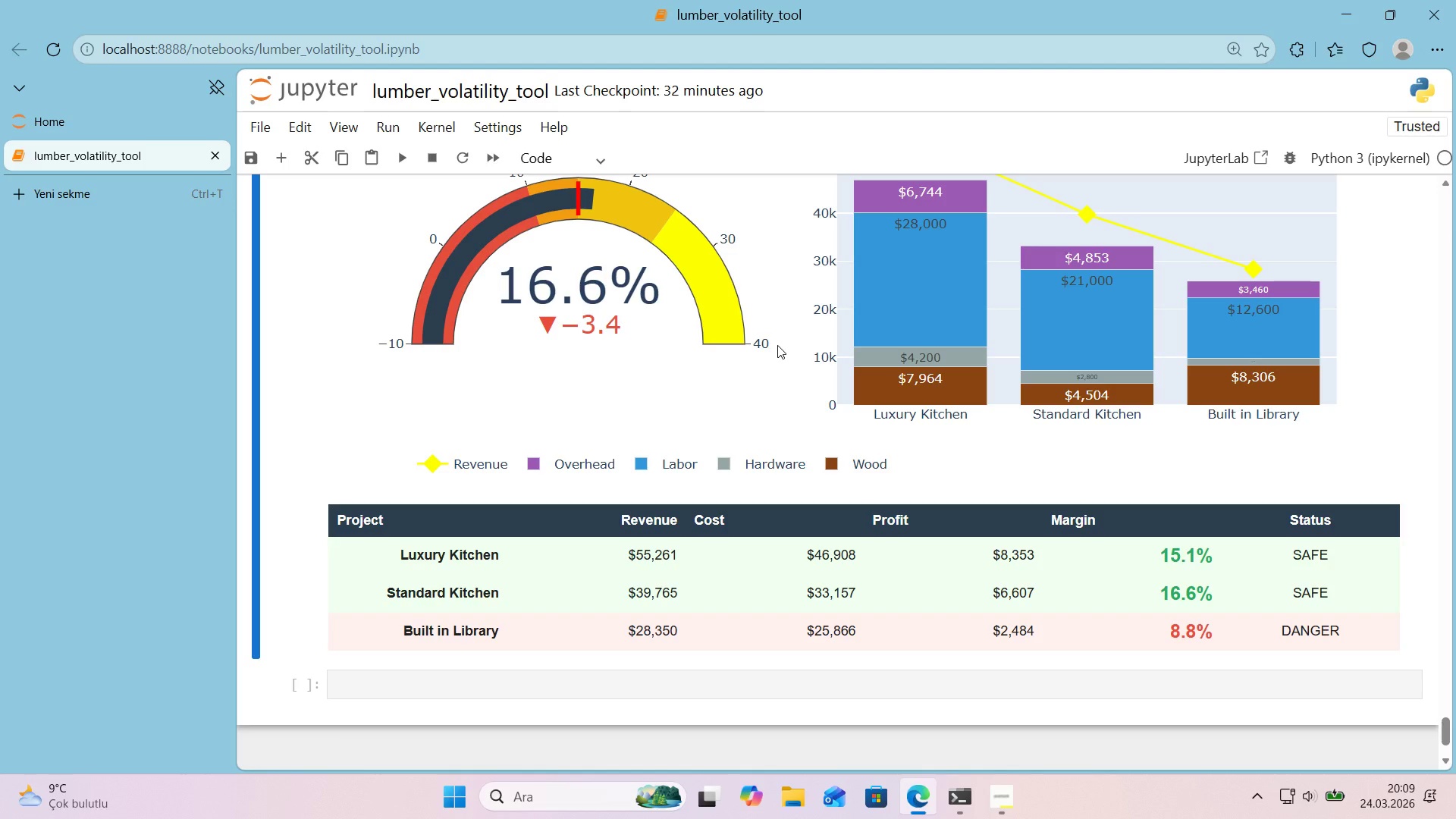 
wait(62.75)
 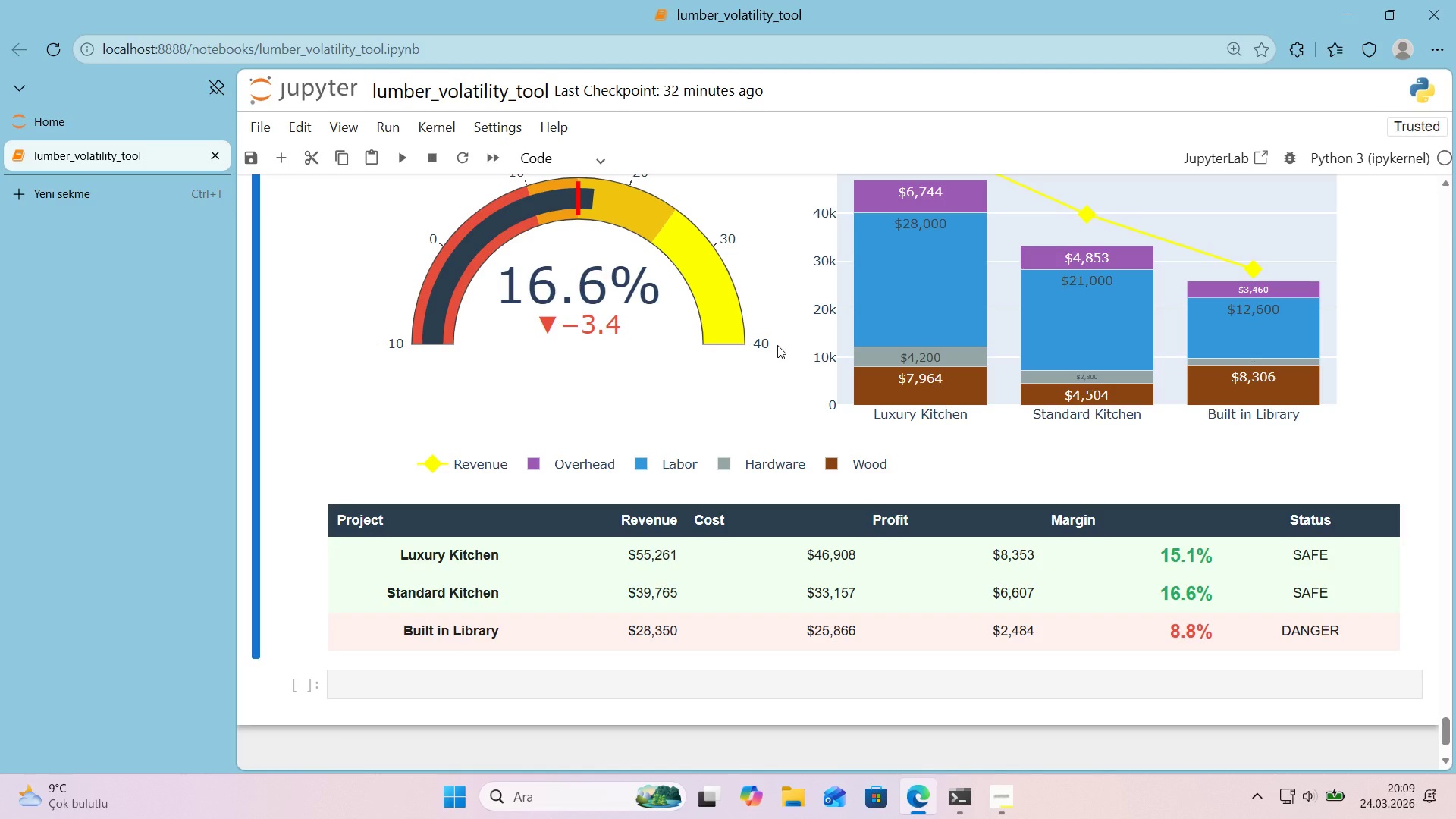 
scroll: coordinate [445, 322], scroll_direction: up, amount: 12.0
 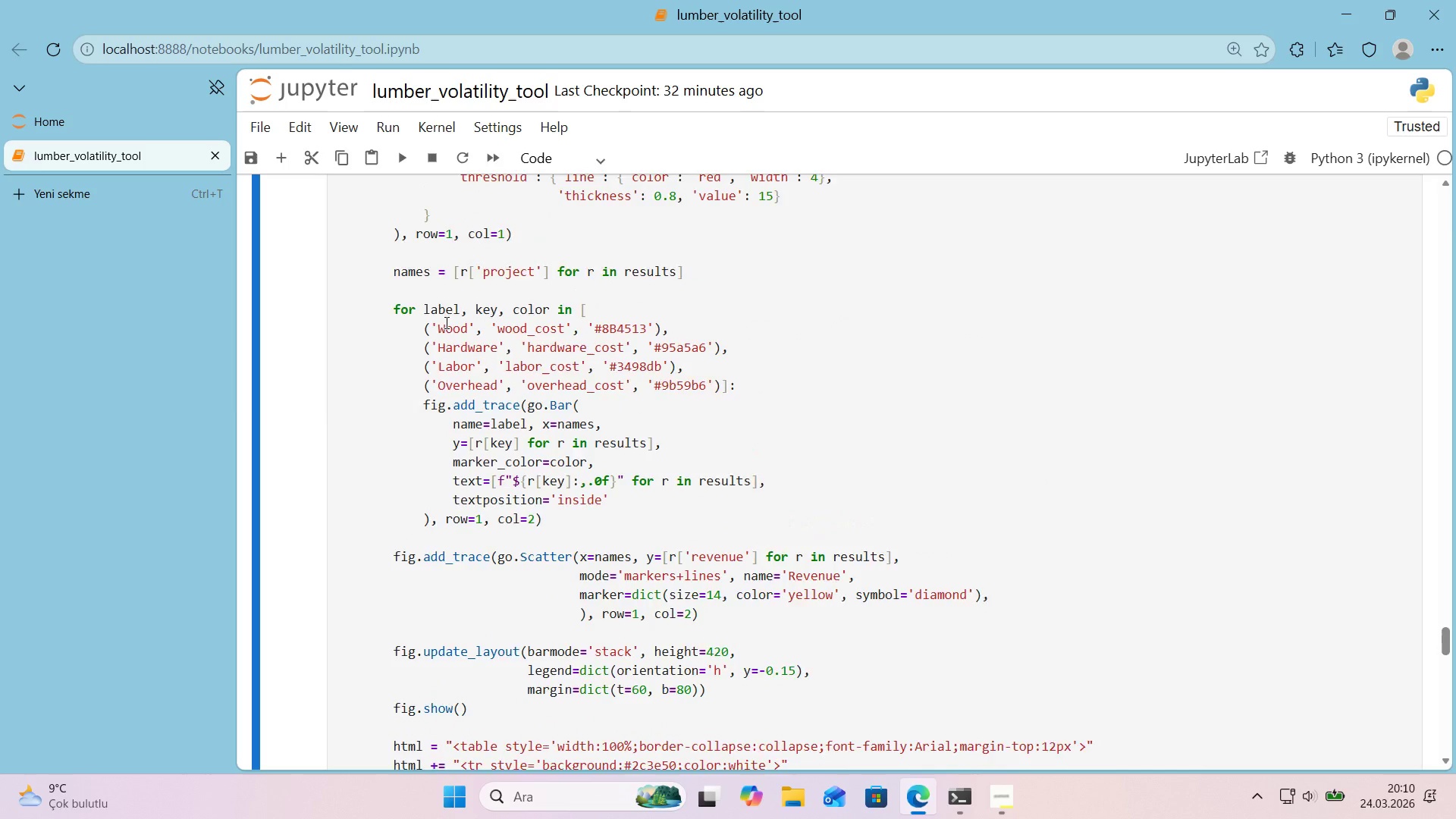 
scroll: coordinate [445, 322], scroll_direction: down, amount: 21.0
 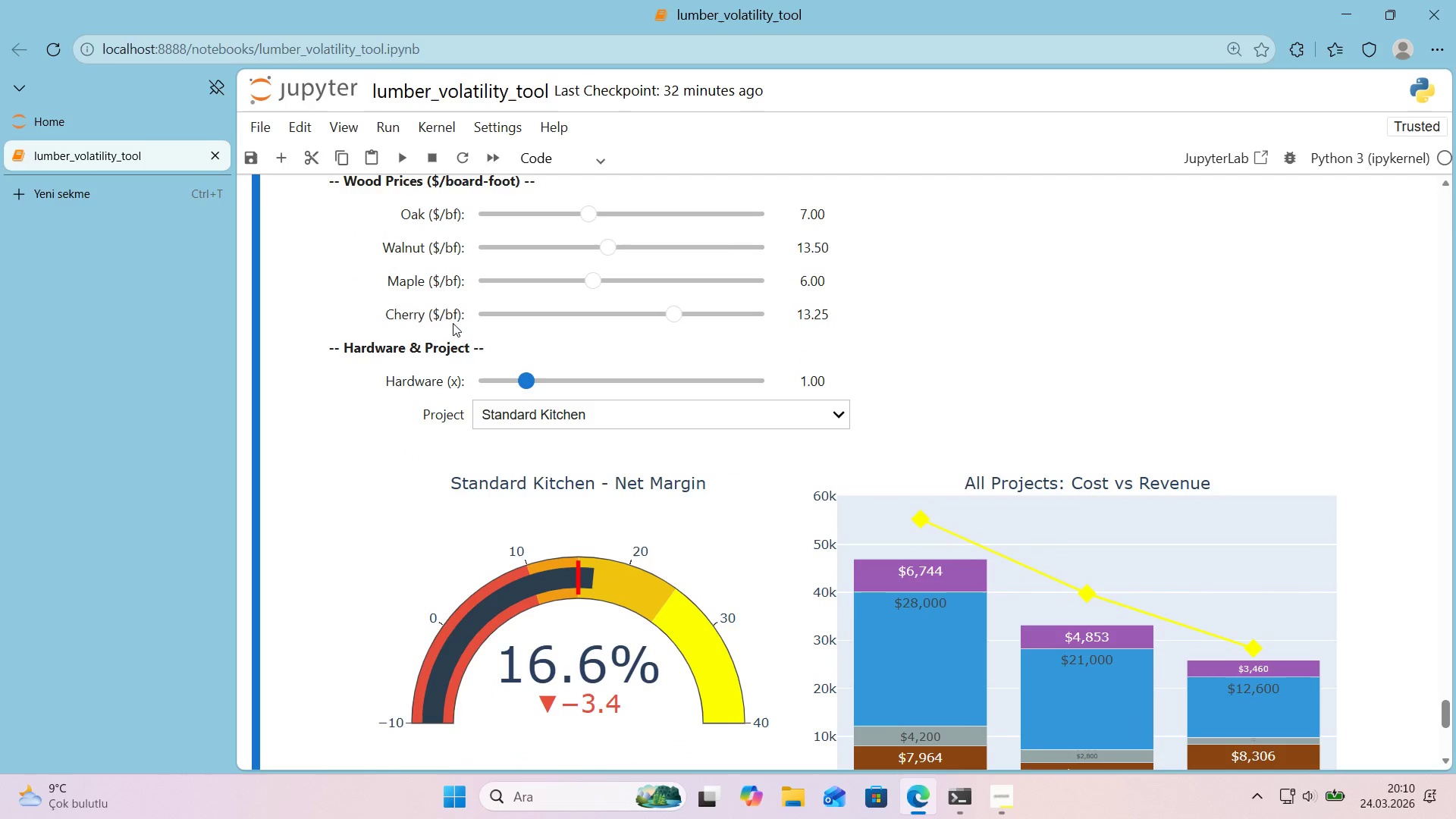 
left_click_drag(start_coordinate=[588, 282], to_coordinate=[526, 287])
 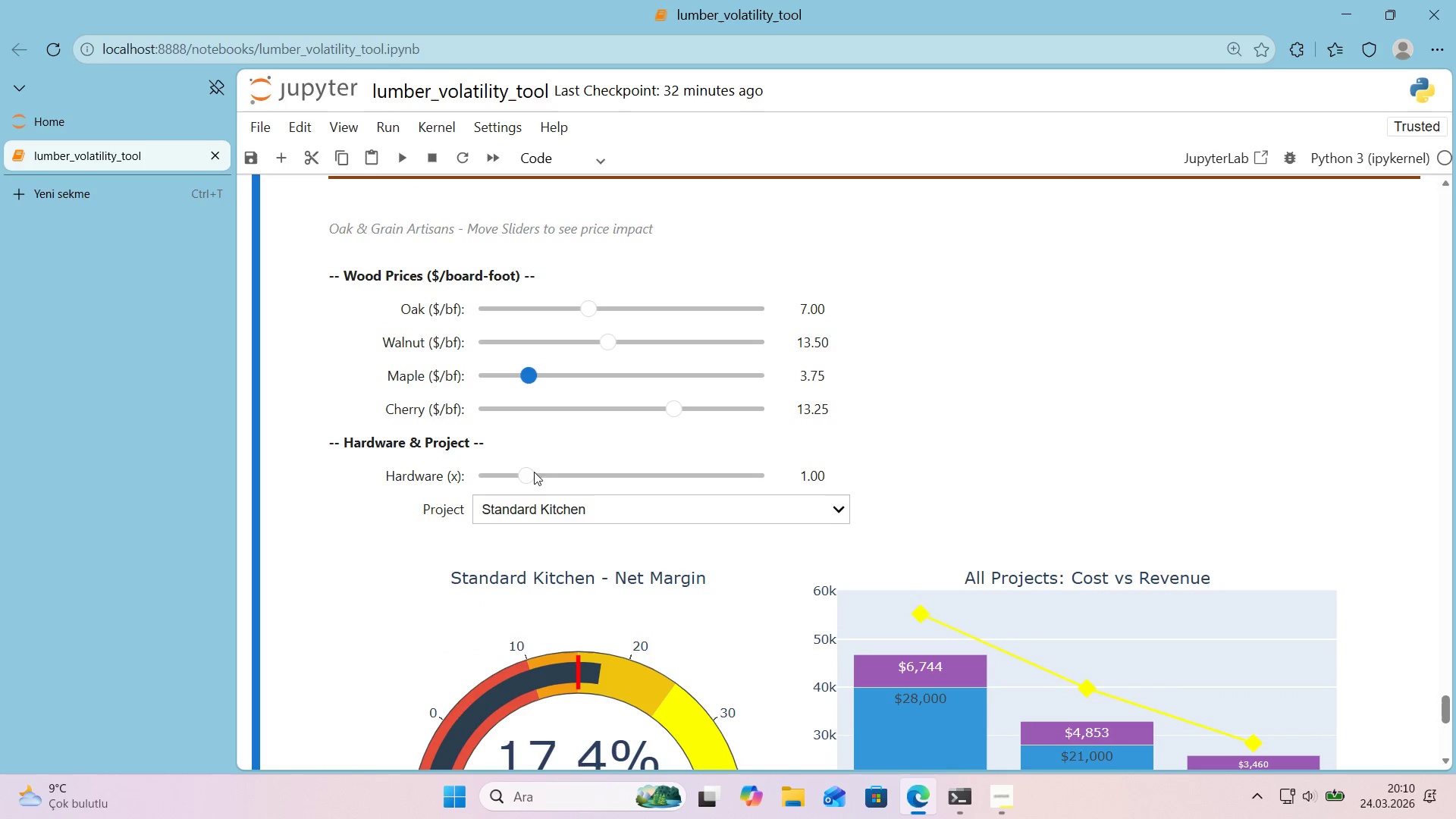 
left_click_drag(start_coordinate=[531, 475], to_coordinate=[620, 486])
 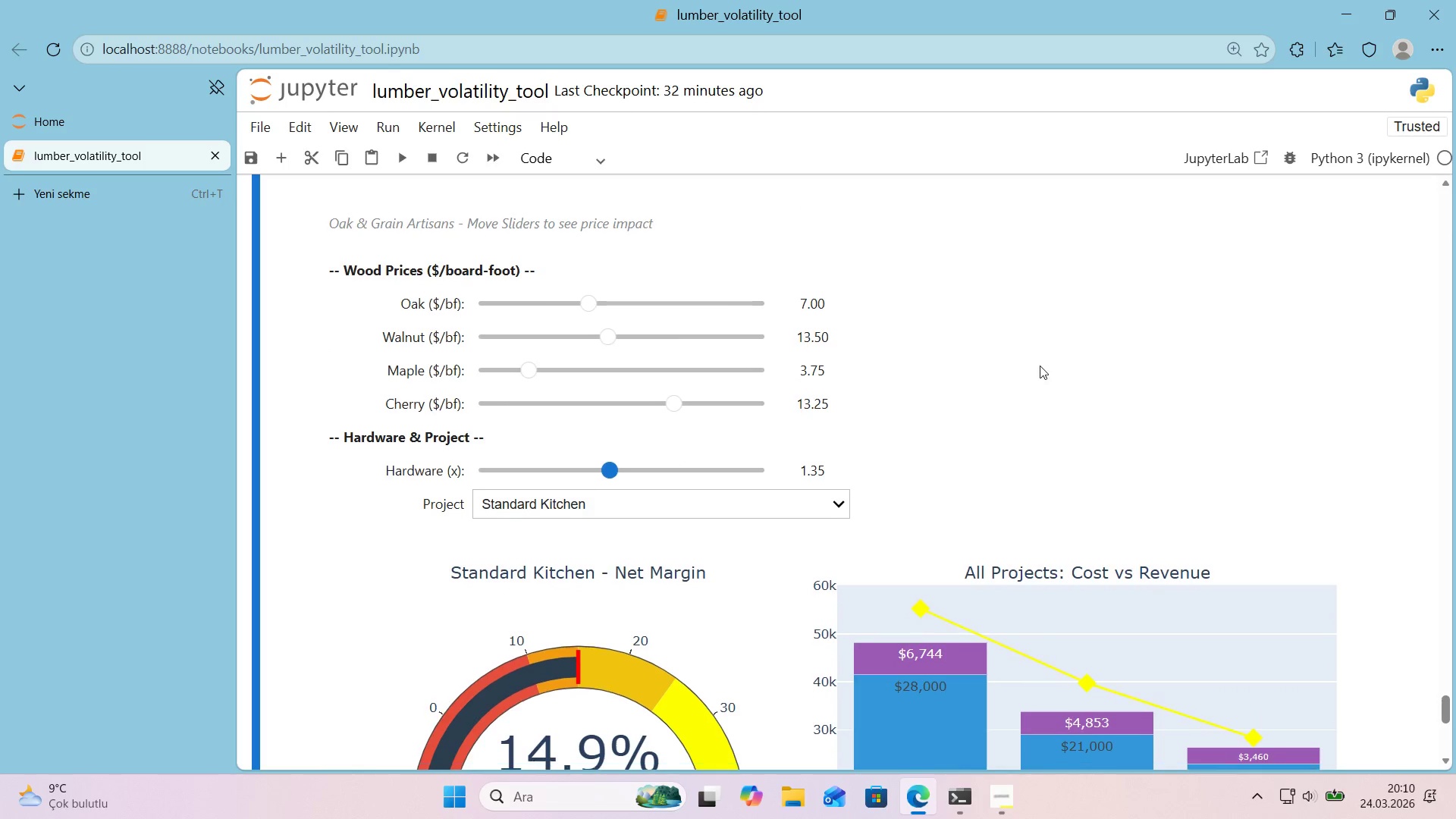 
scroll: coordinate [979, 353], scroll_direction: down, amount: 6.0
 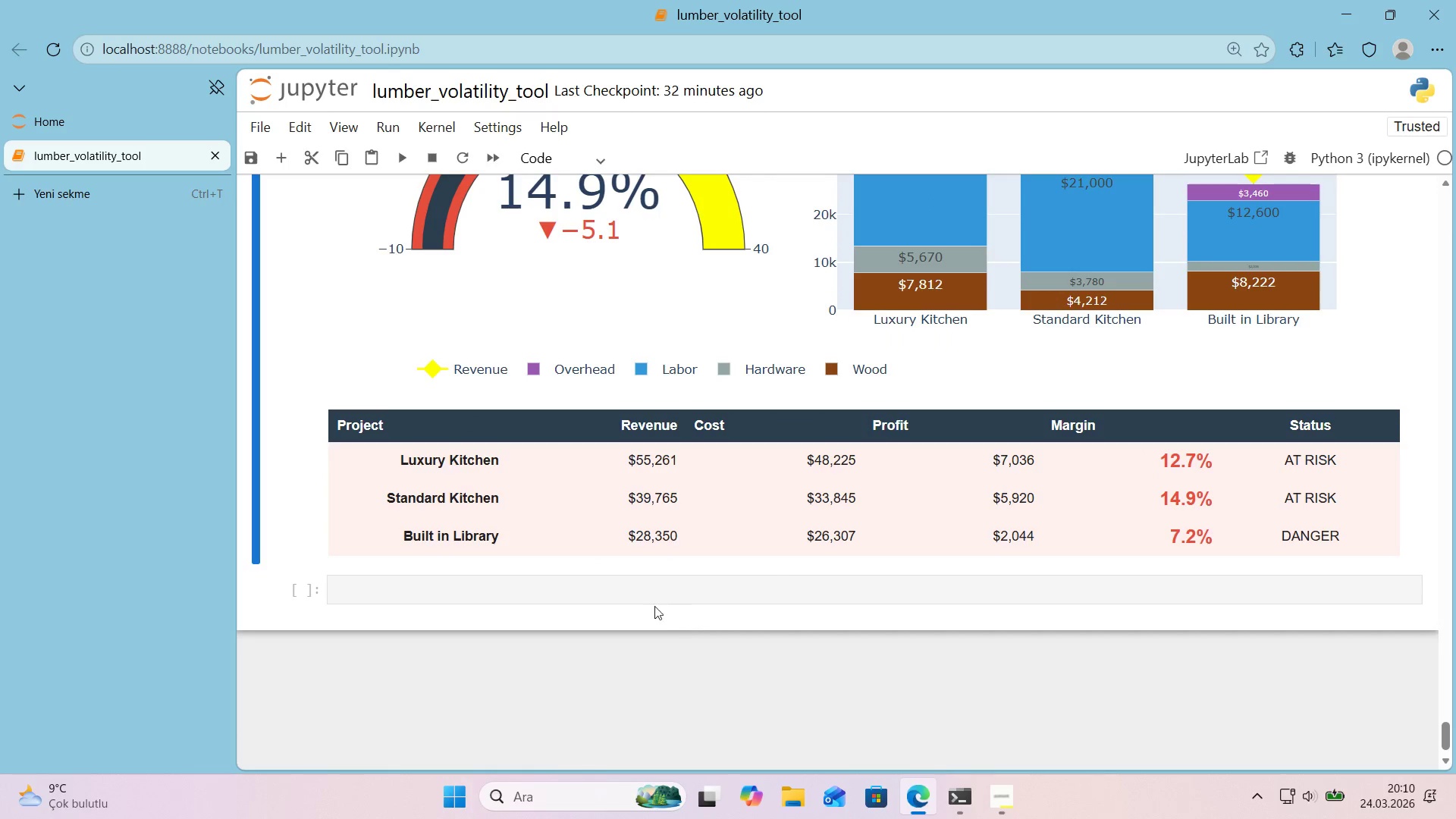 
left_click([651, 596])
 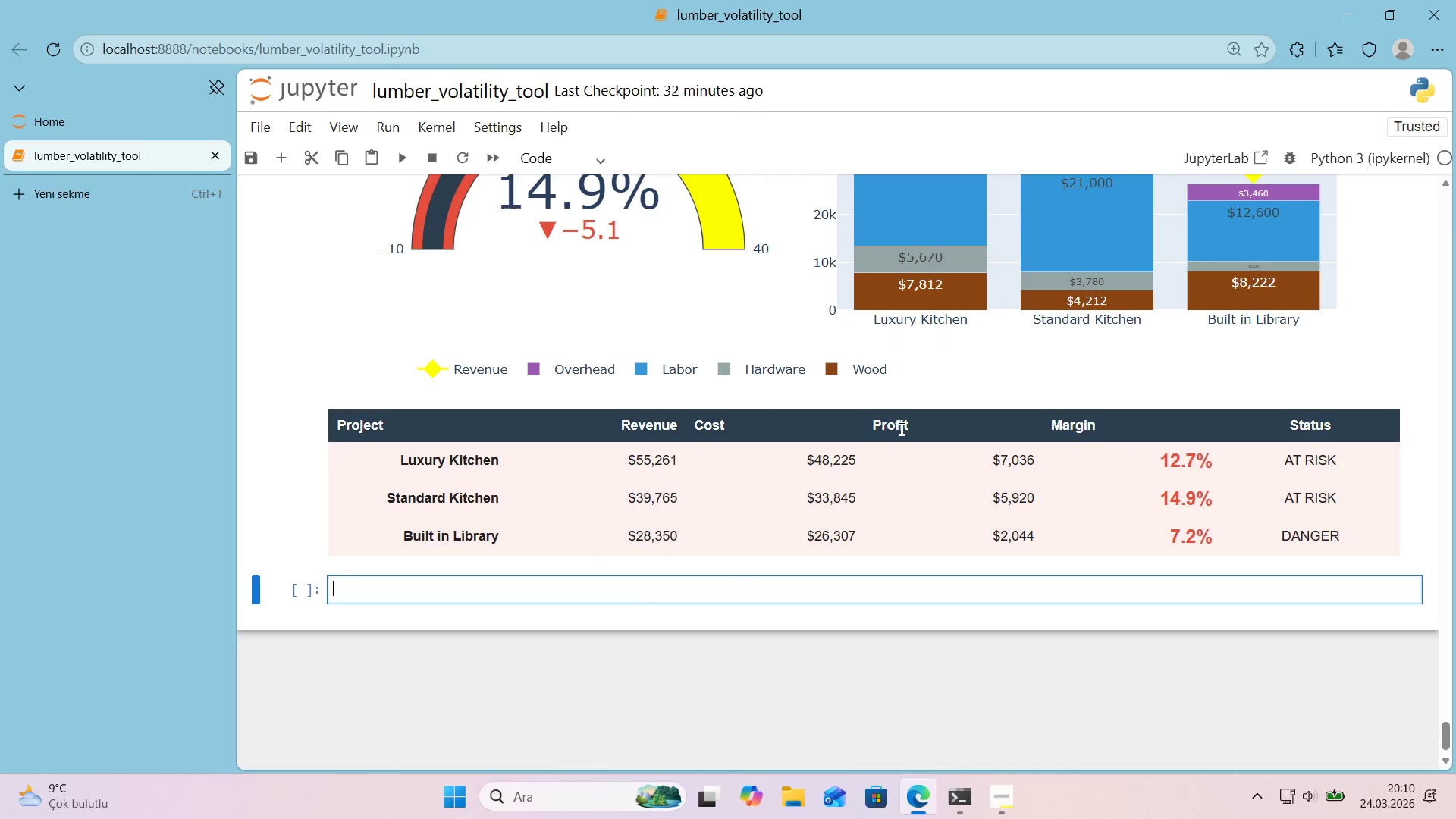 
scroll: coordinate [865, 417], scroll_direction: up, amount: 1.0
 